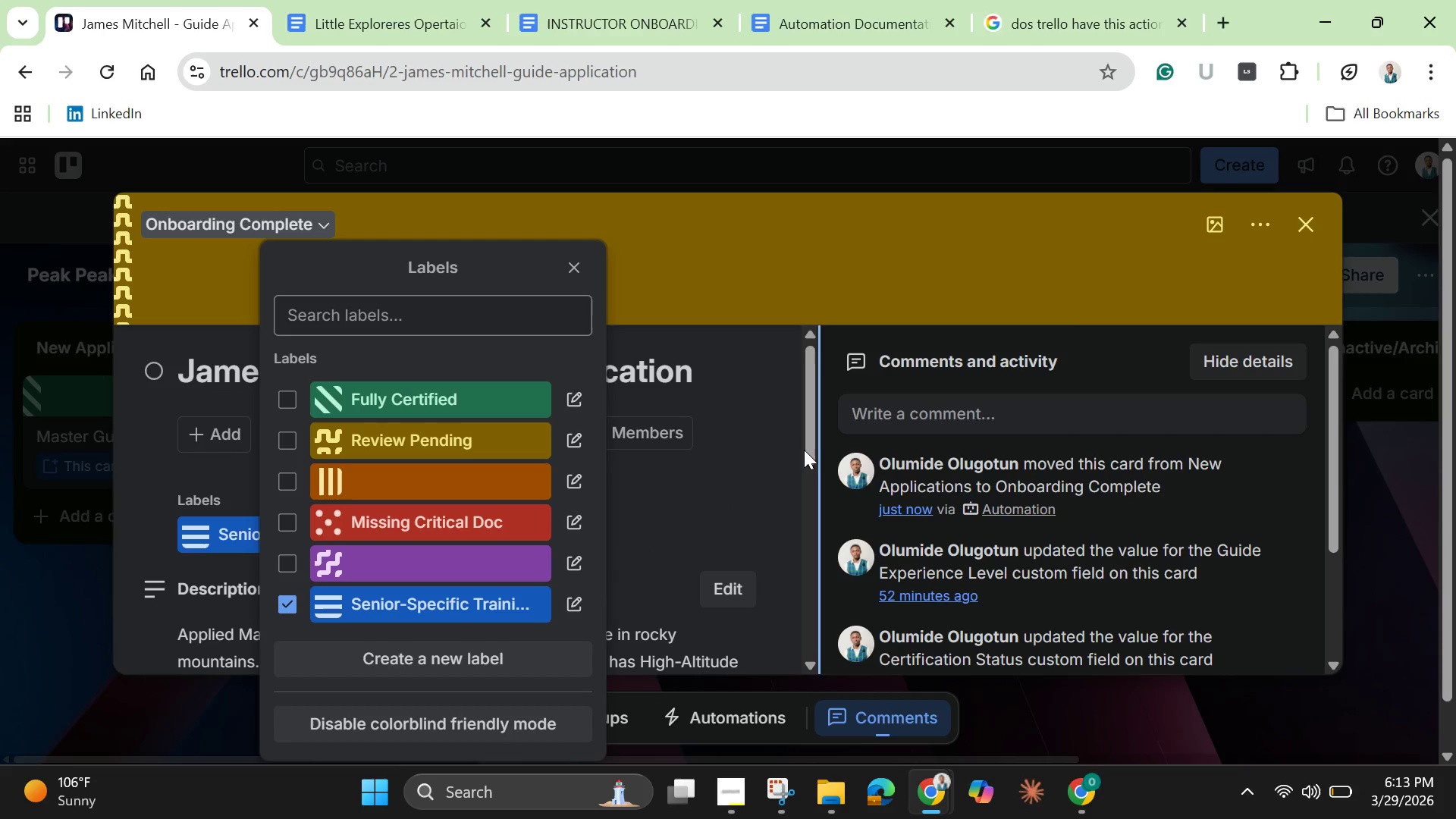 
left_click([791, 444])
 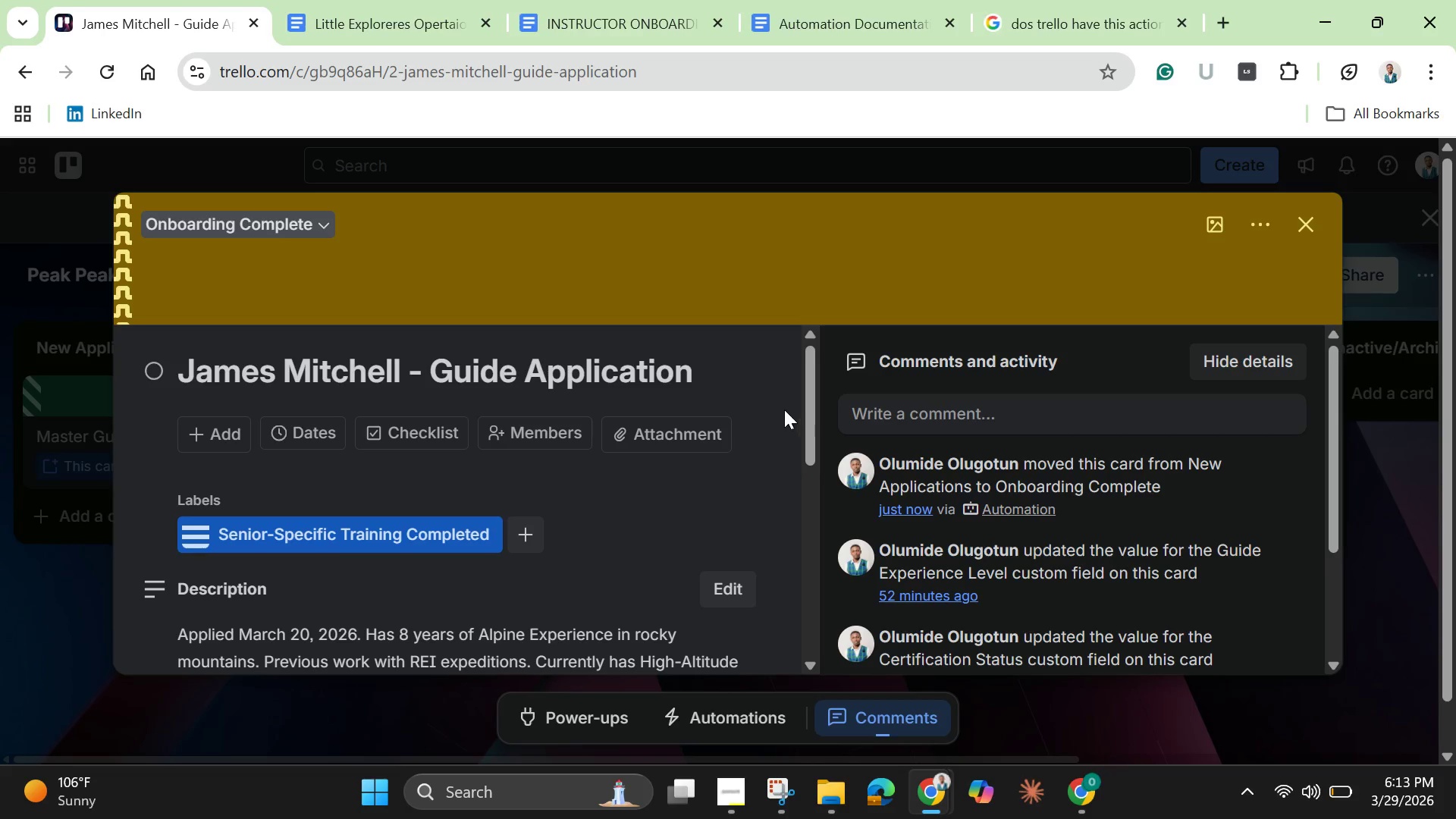 
wait(5.7)
 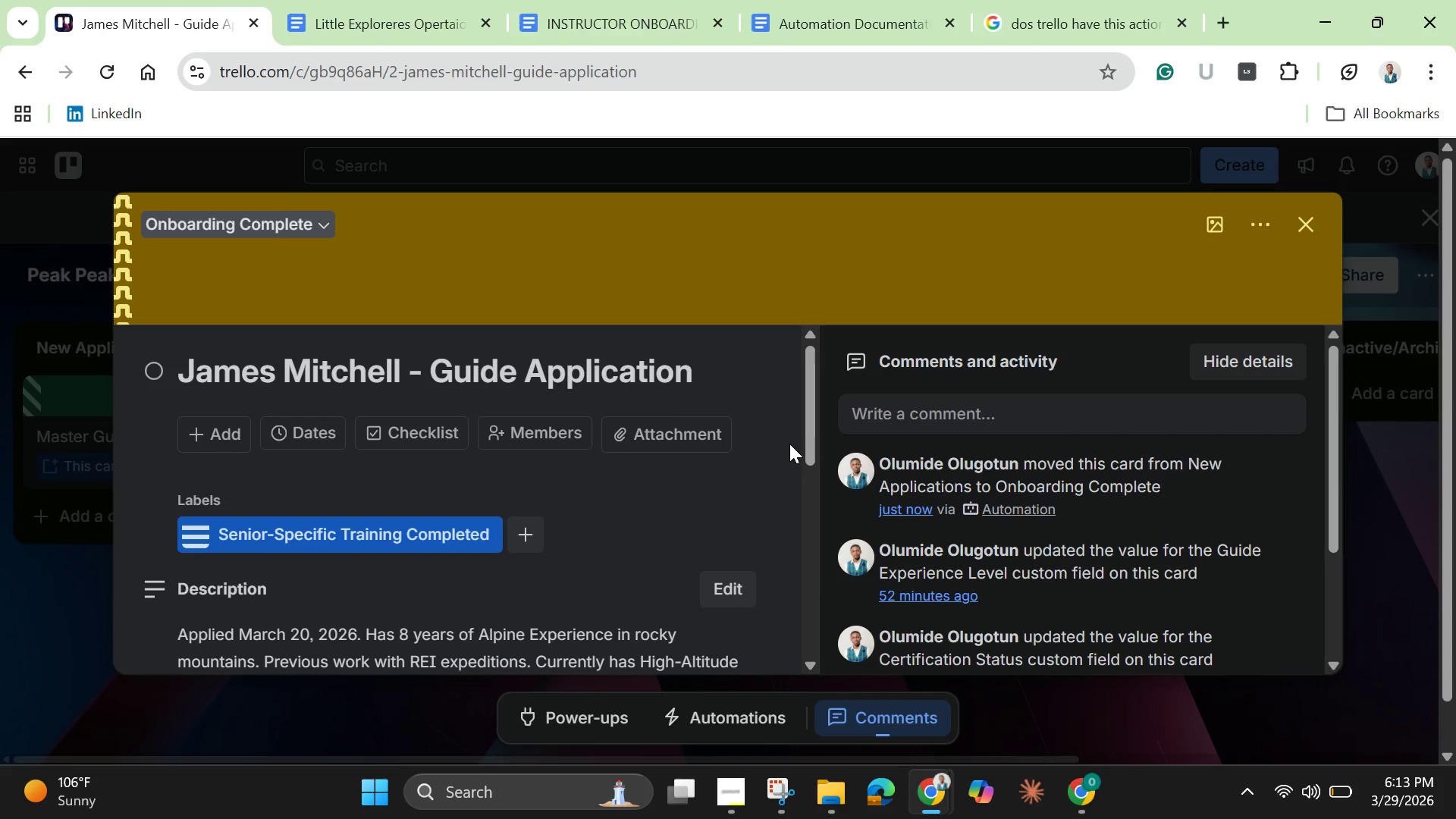 
left_click([780, 786])
 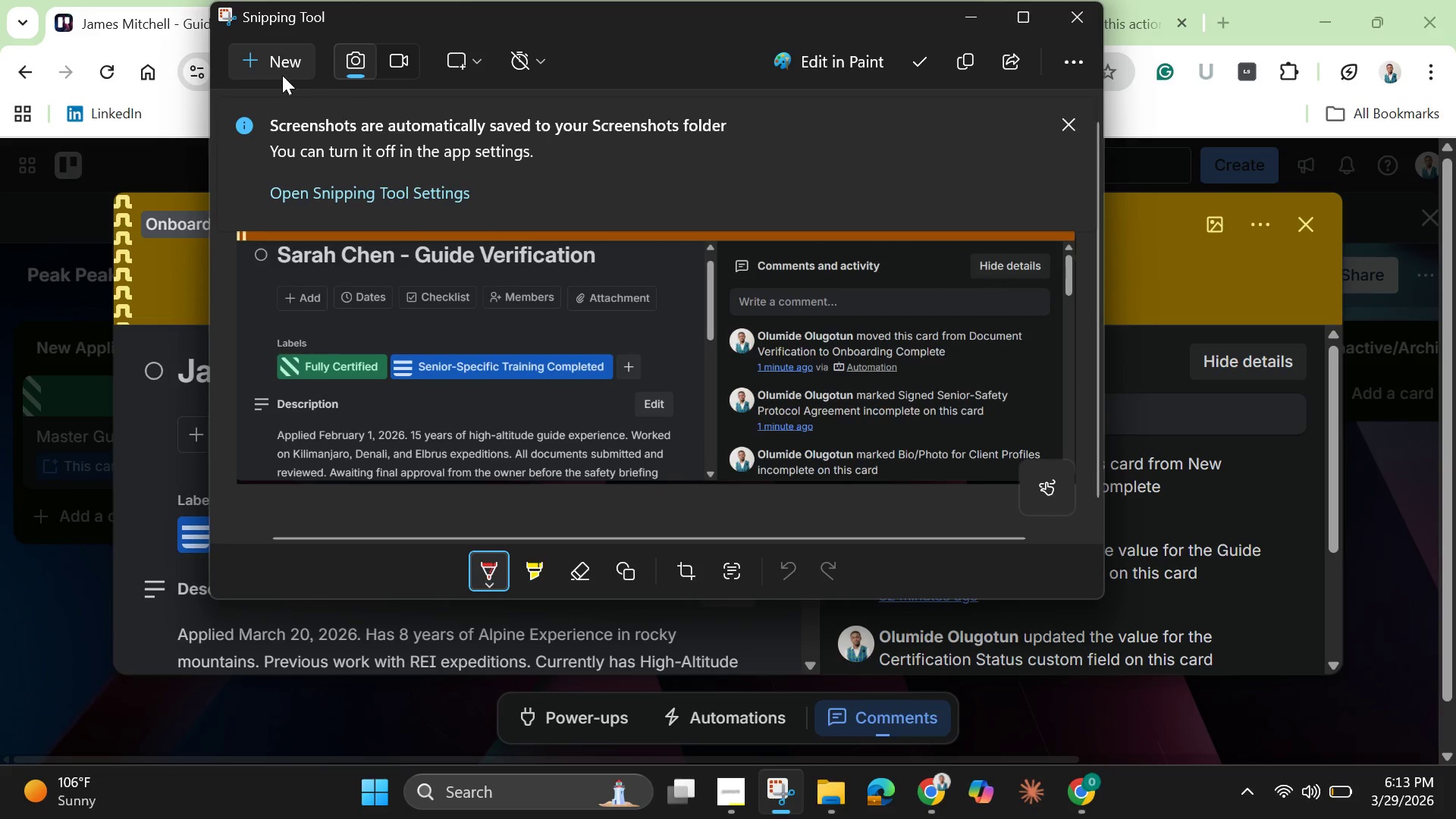 
left_click([274, 70])
 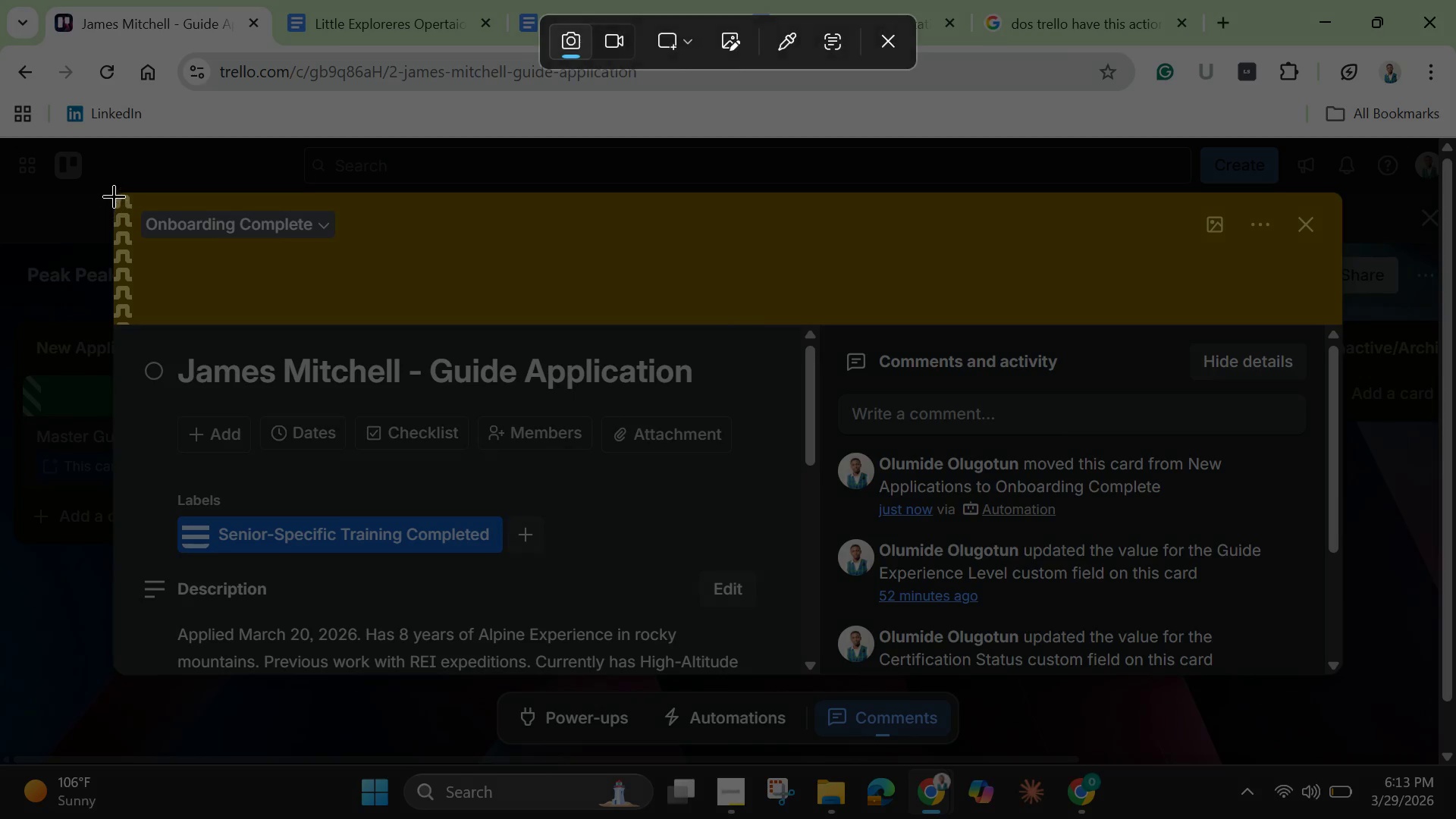 
left_click_drag(start_coordinate=[115, 196], to_coordinate=[1350, 680])
 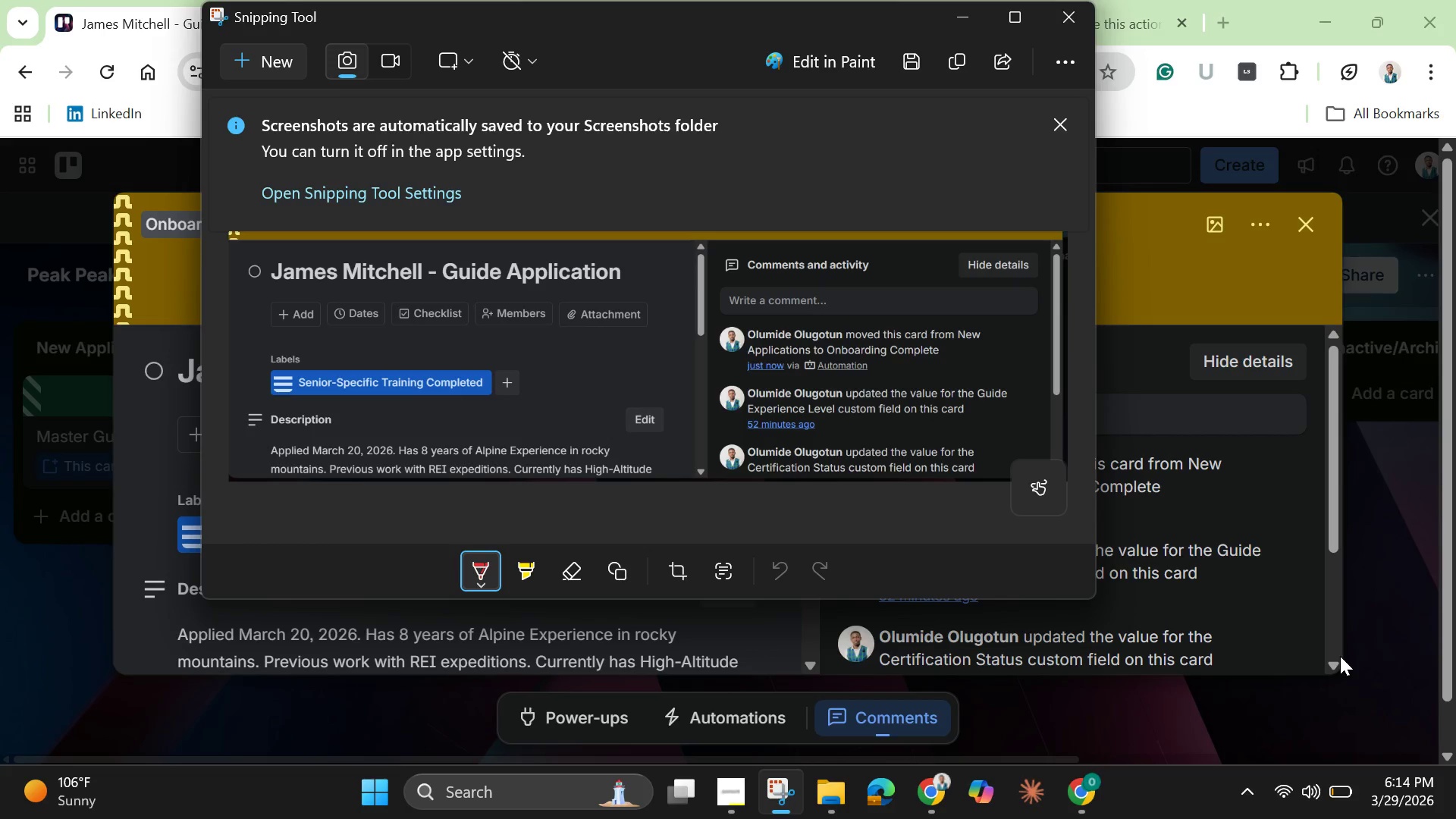 
wait(38.42)
 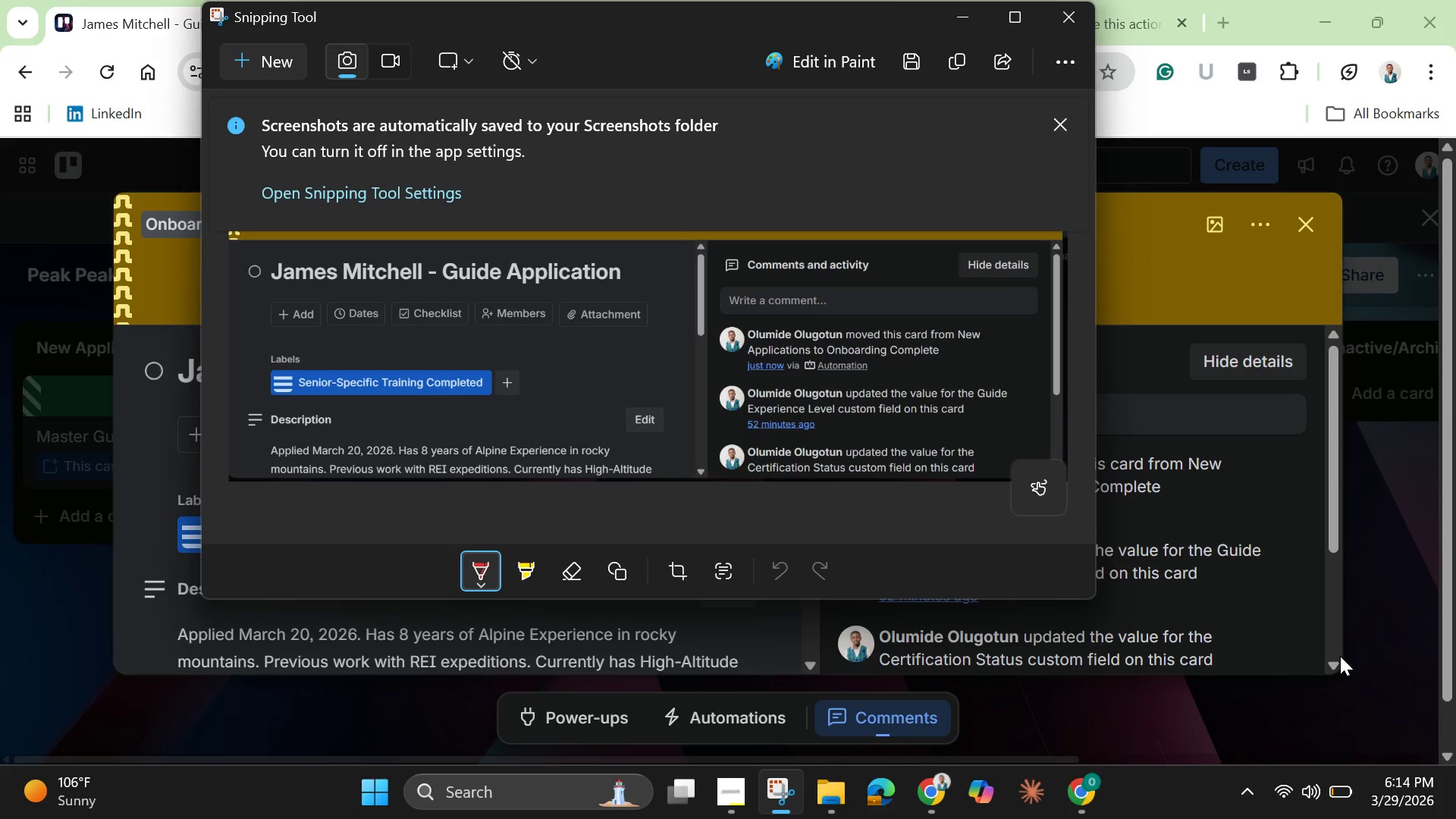 
left_click([1069, 15])
 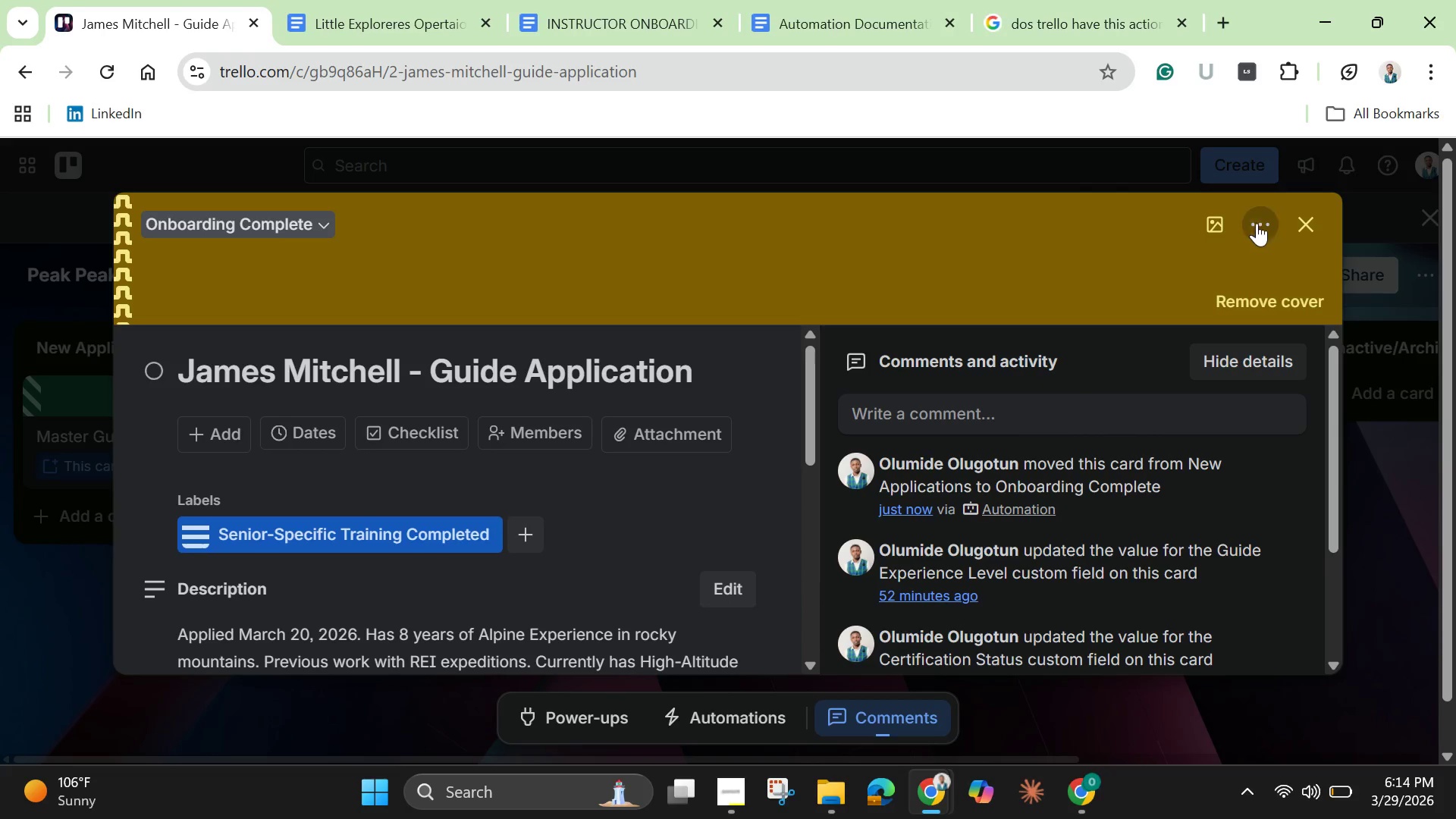 
left_click([1301, 224])
 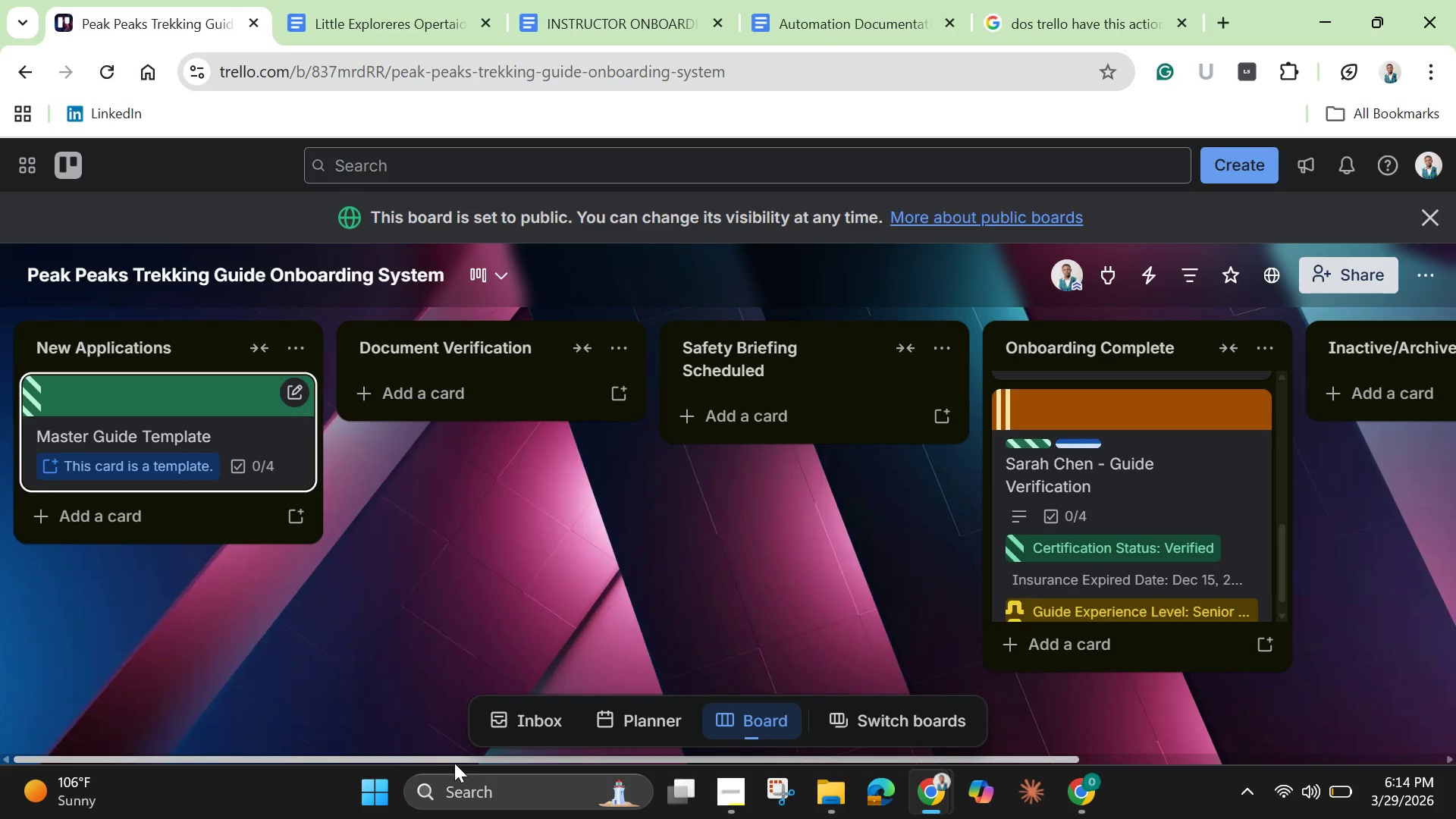 
left_click_drag(start_coordinate=[470, 752], to_coordinate=[428, 752])
 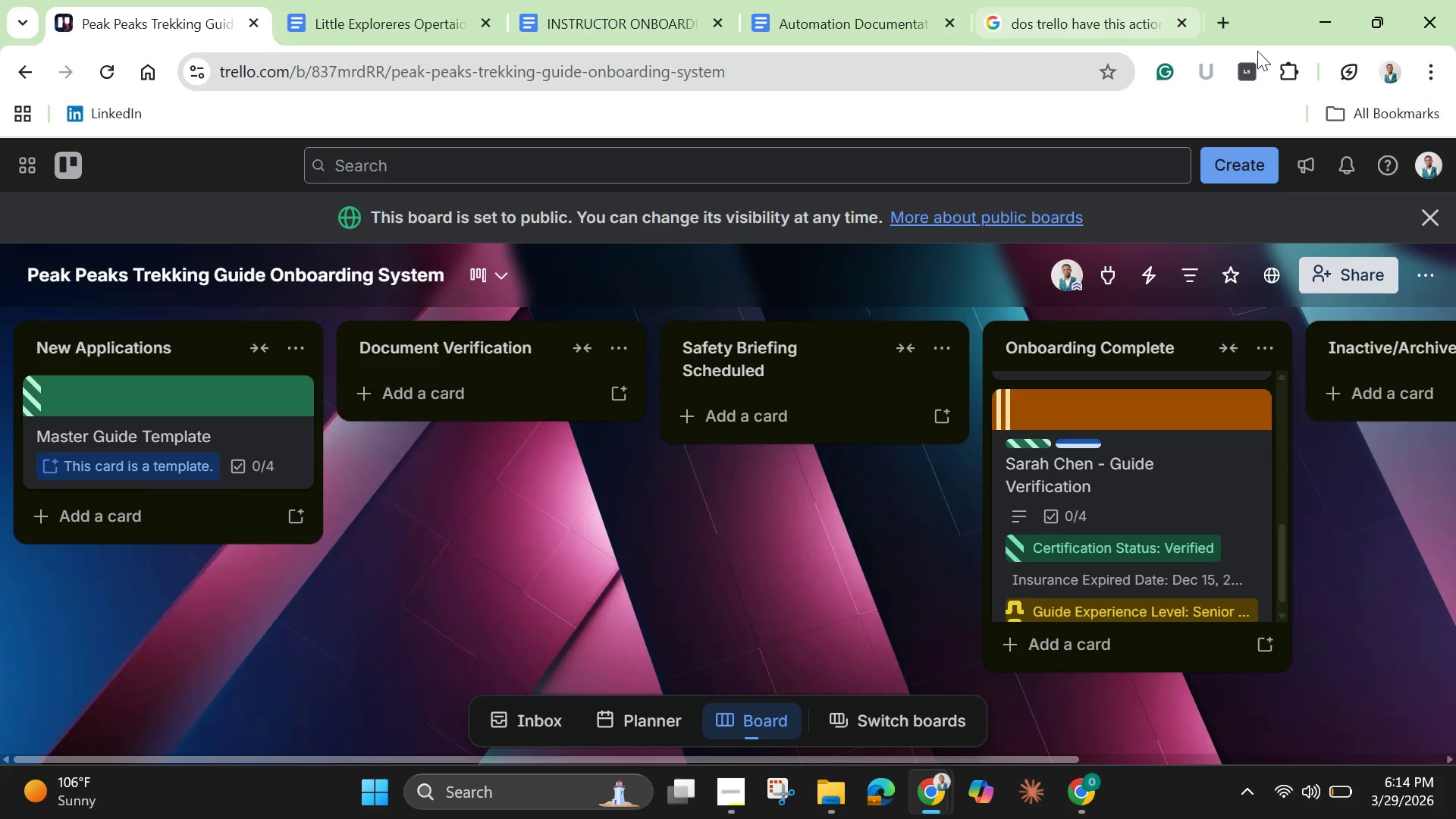 
left_click([1285, 64])
 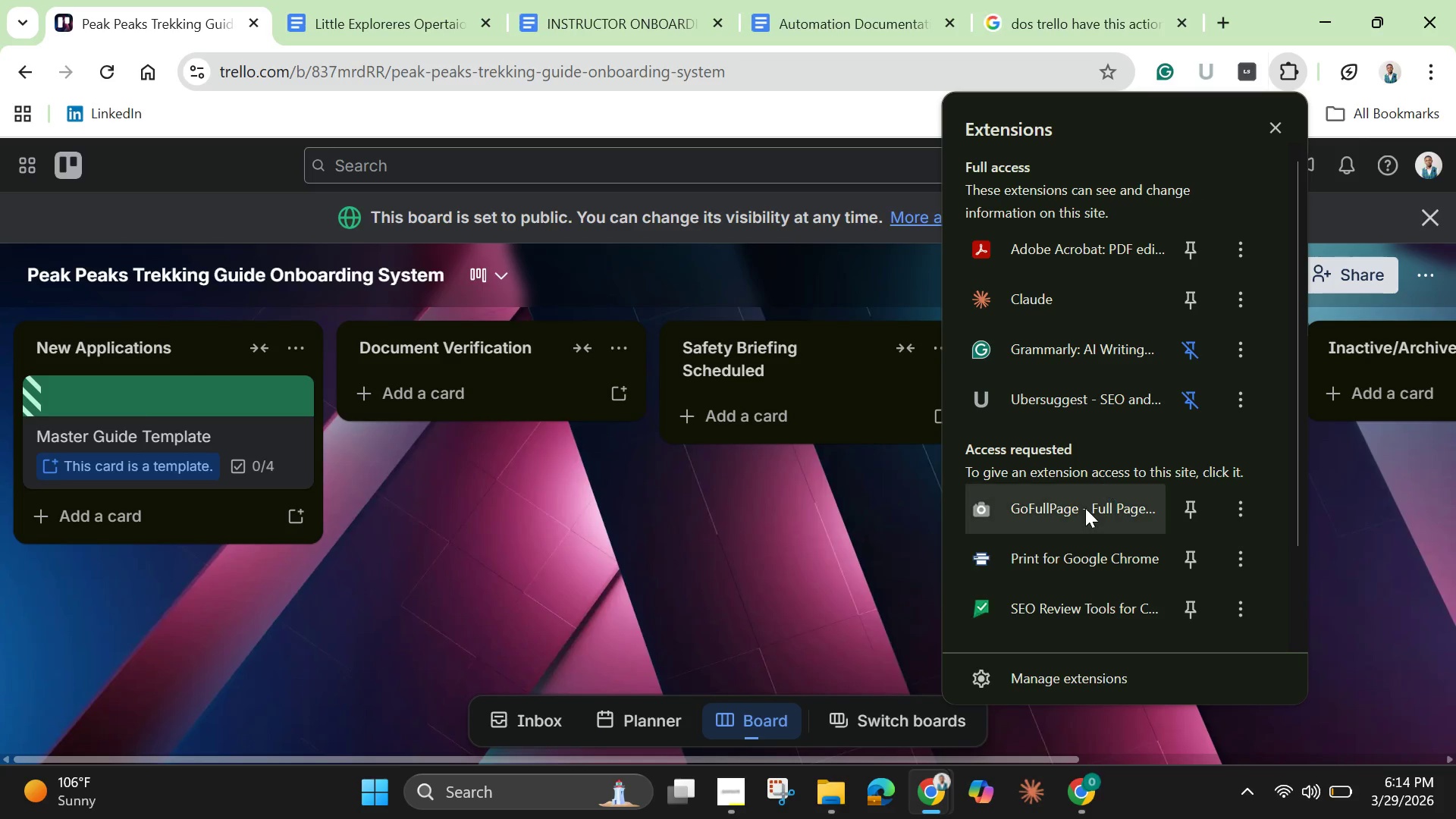 
scroll: coordinate [1082, 510], scroll_direction: down, amount: 1.0
 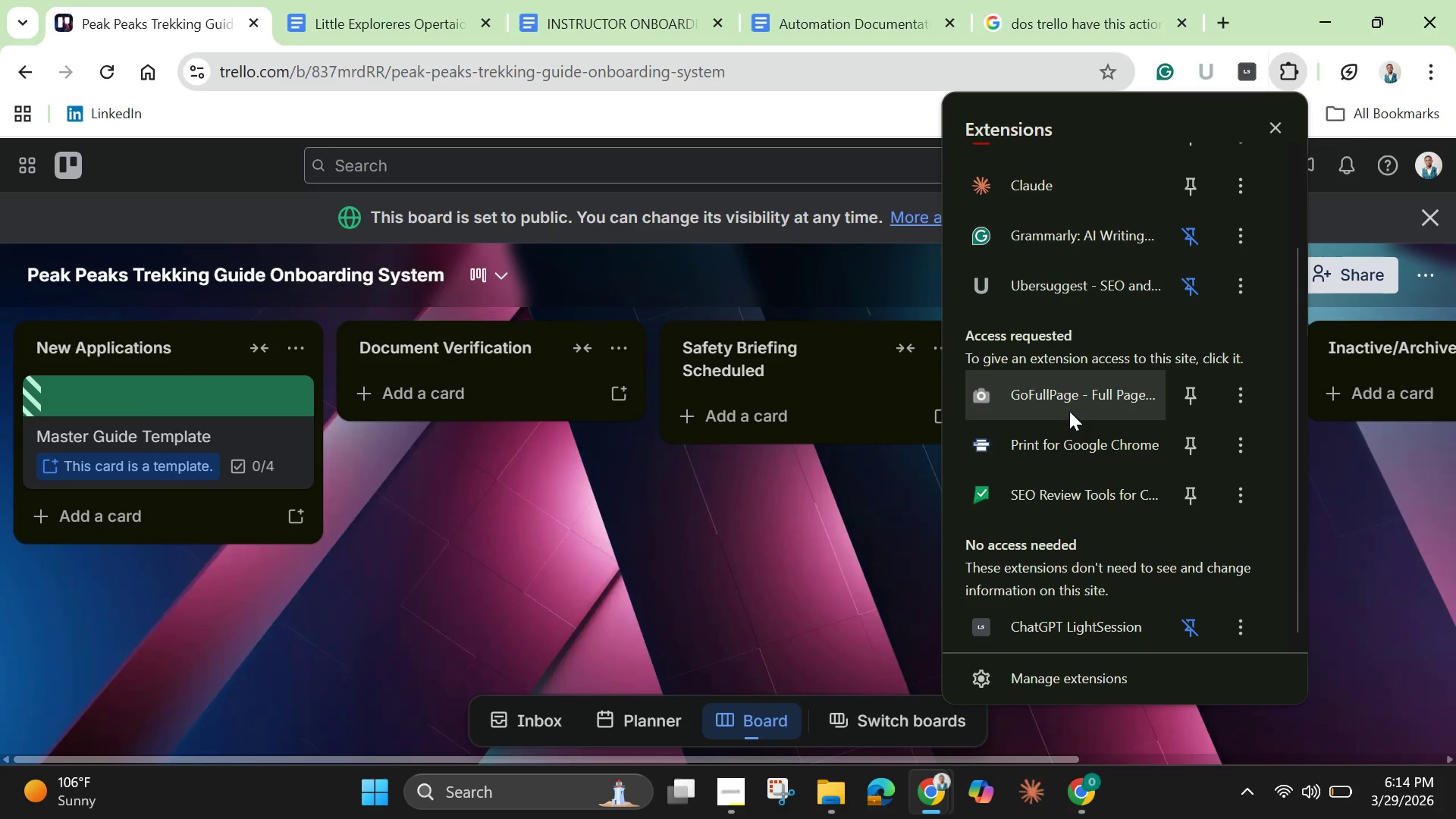 
left_click([1069, 411])
 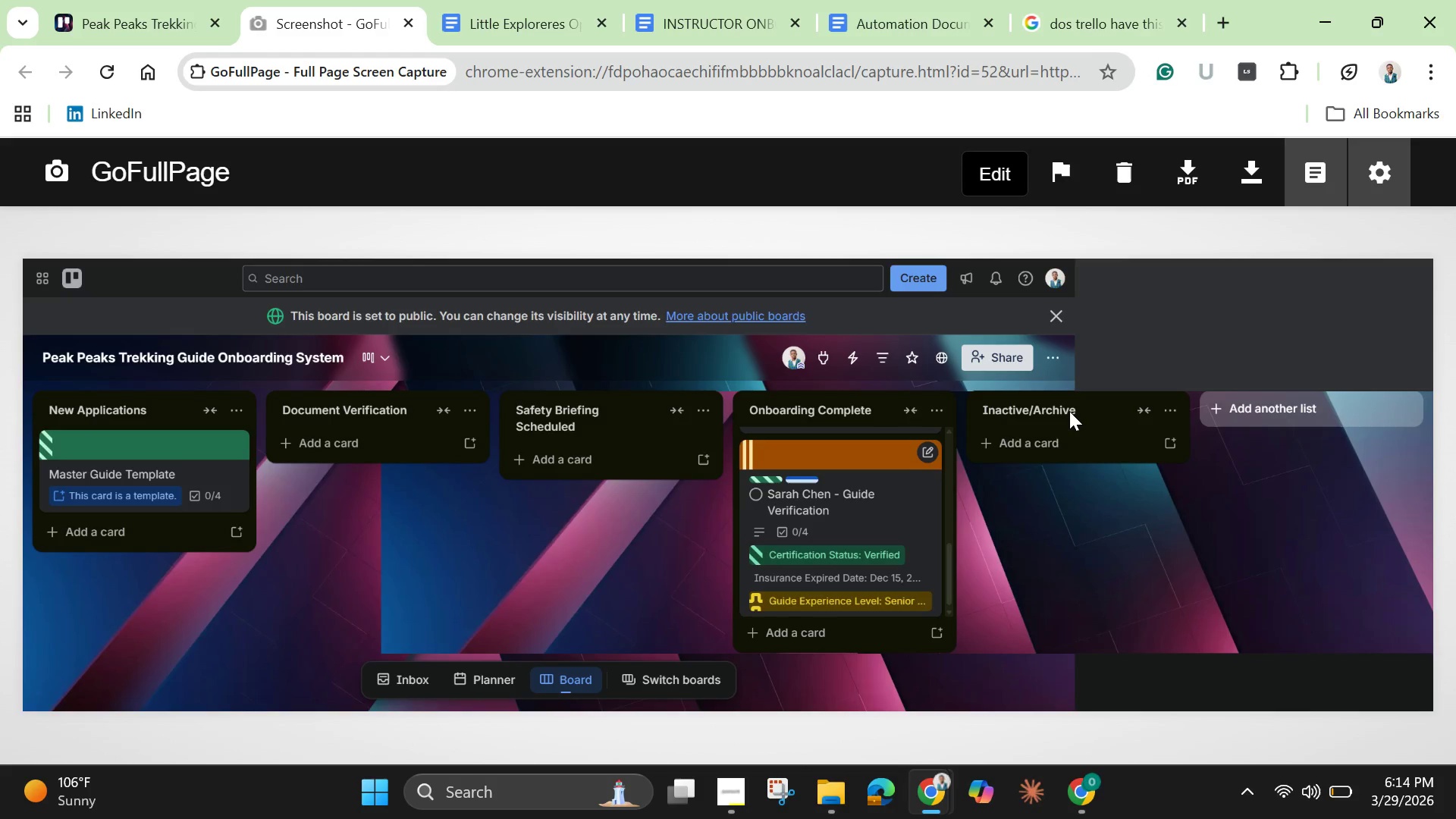 
wait(7.31)
 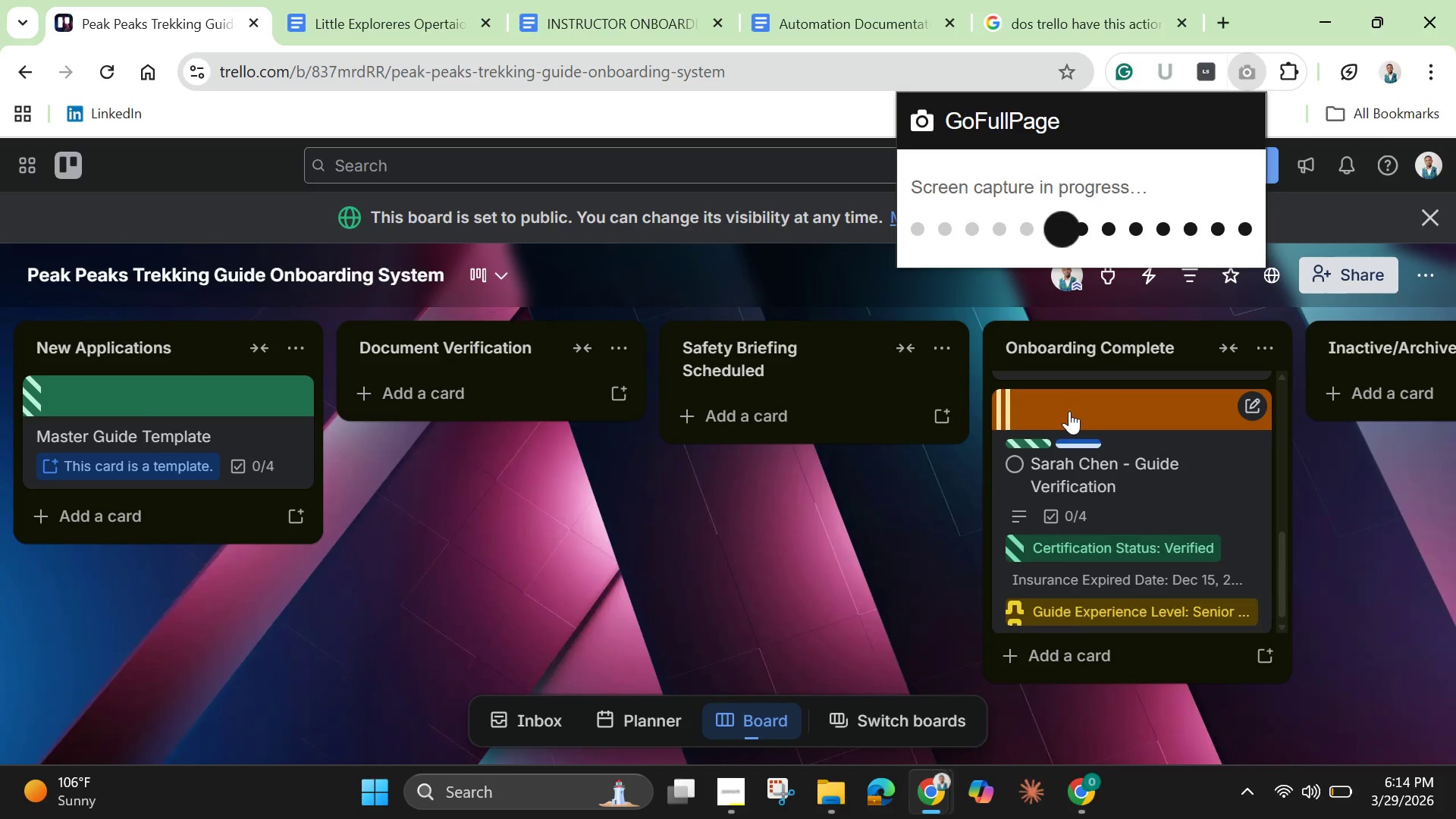 
left_click([1257, 171])
 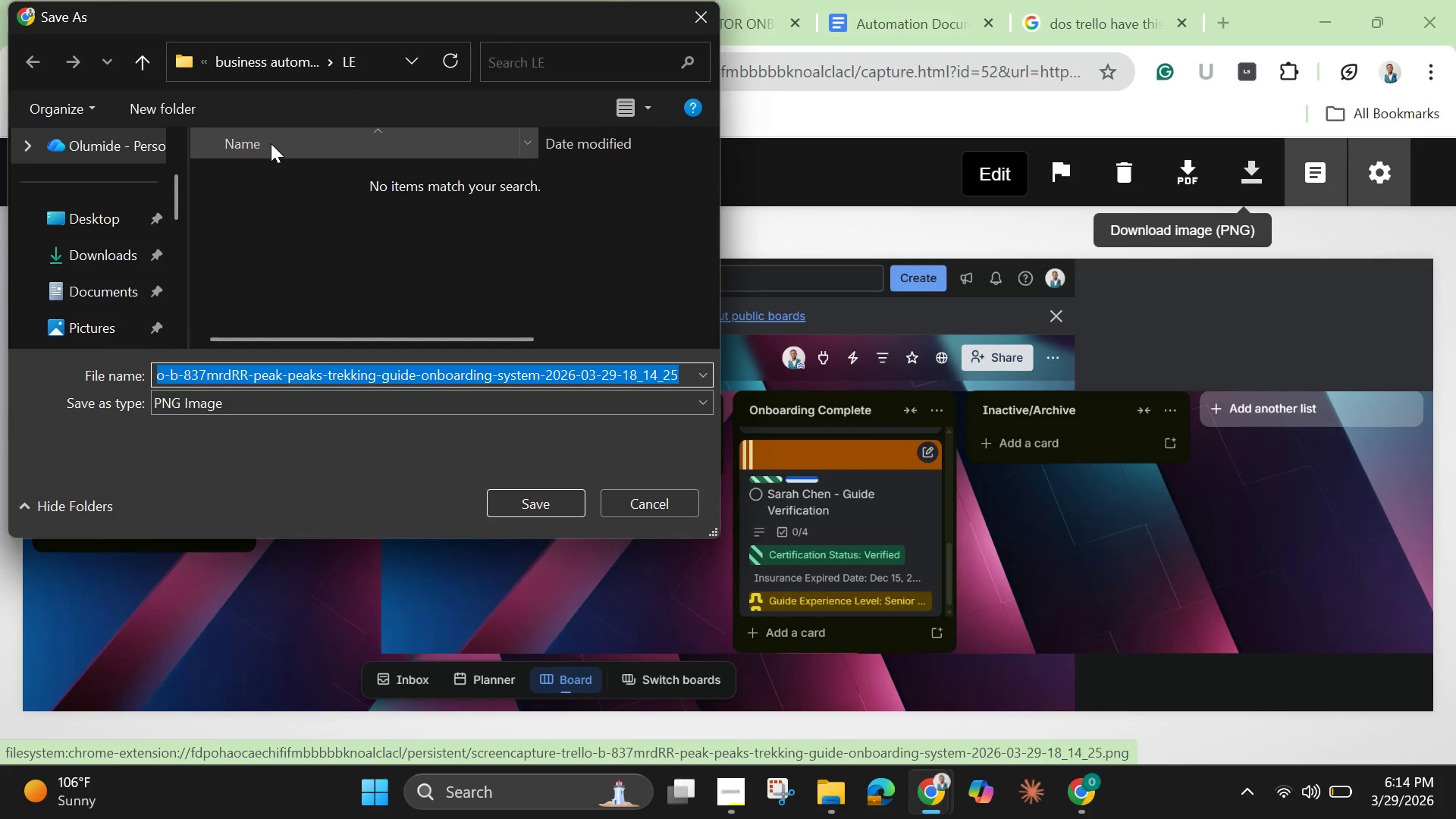 
wait(9.27)
 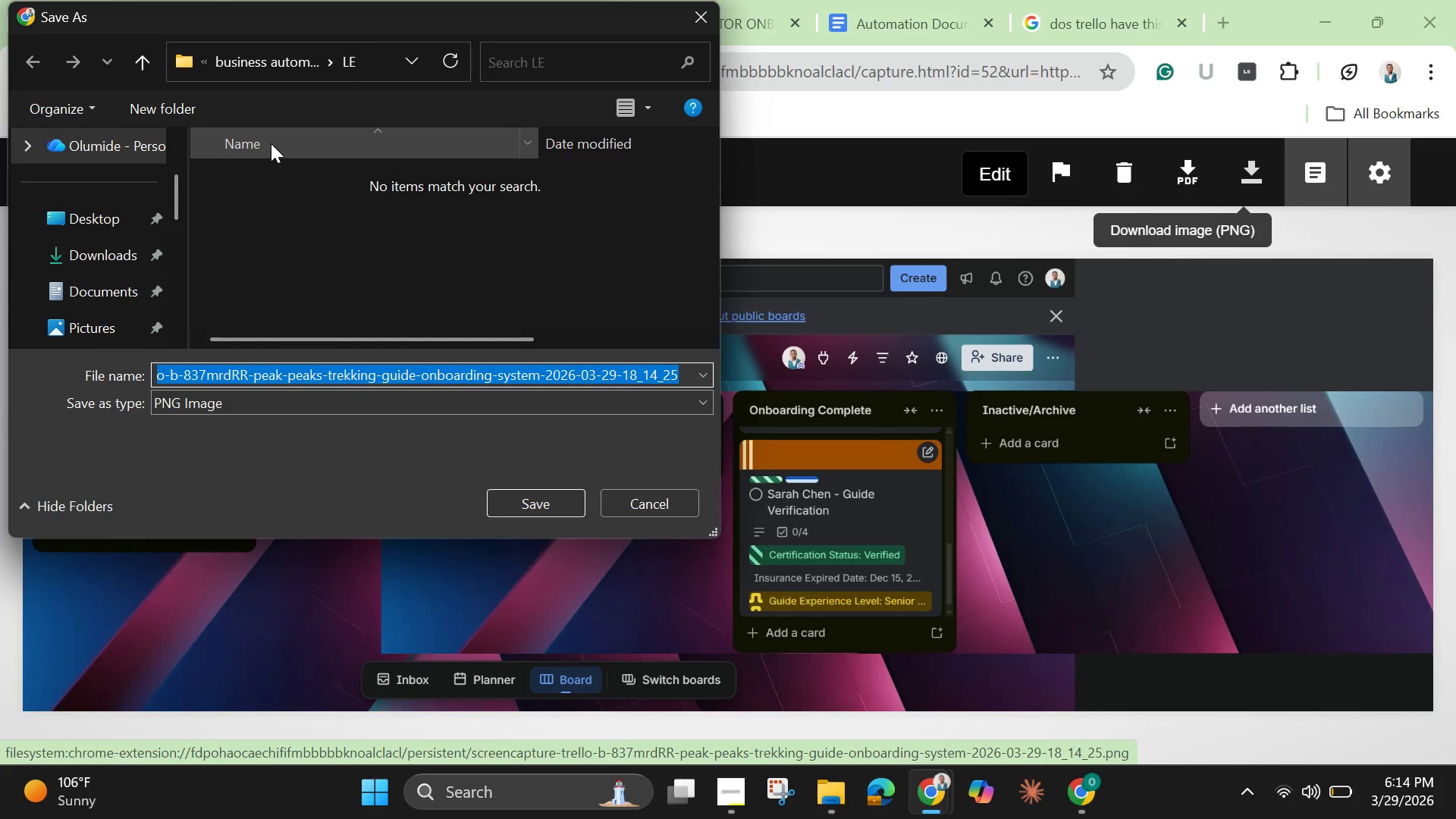 
scroll: coordinate [108, 212], scroll_direction: down, amount: 3.0
 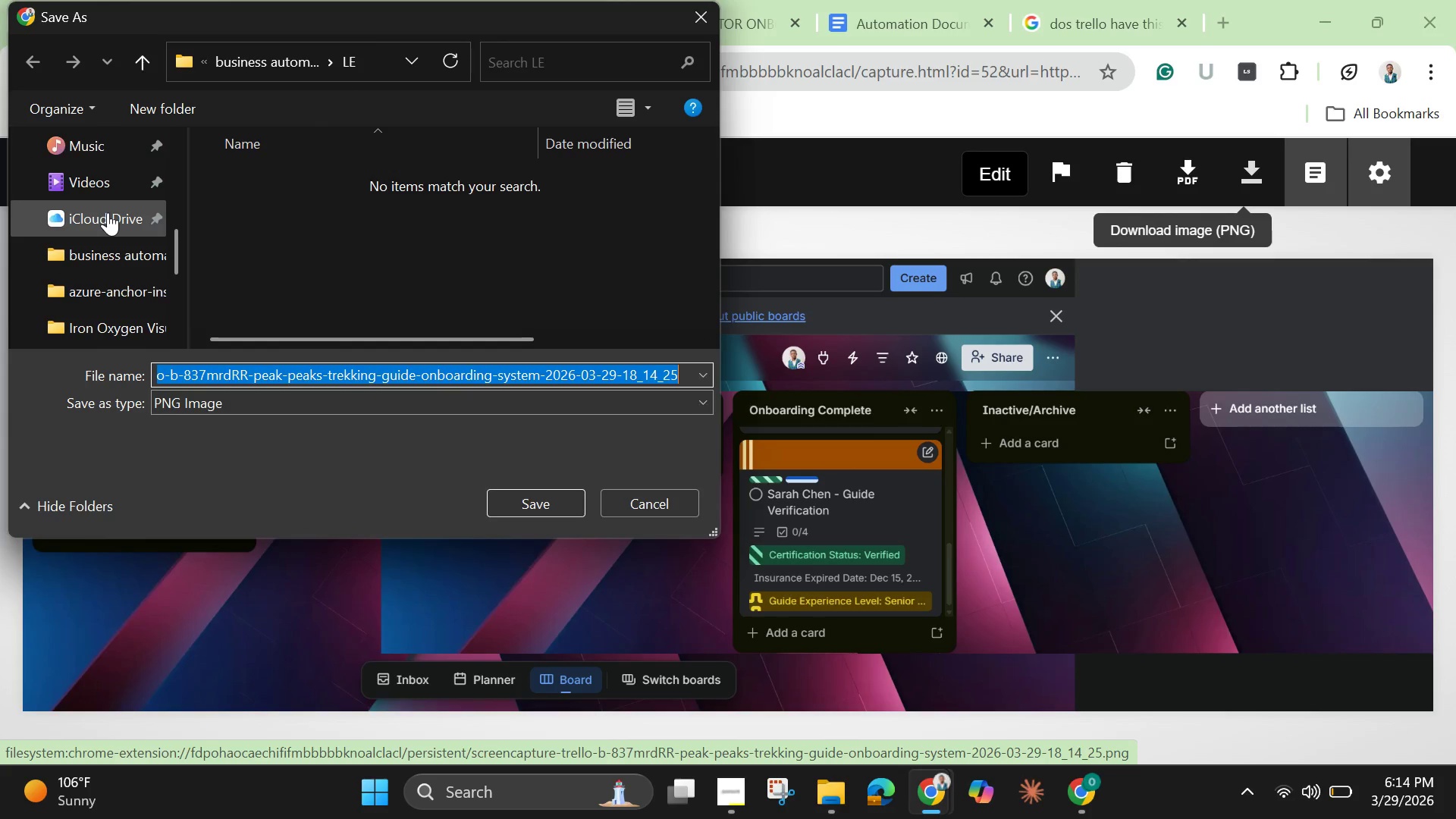 
scroll: coordinate [108, 212], scroll_direction: up, amount: 1.0
 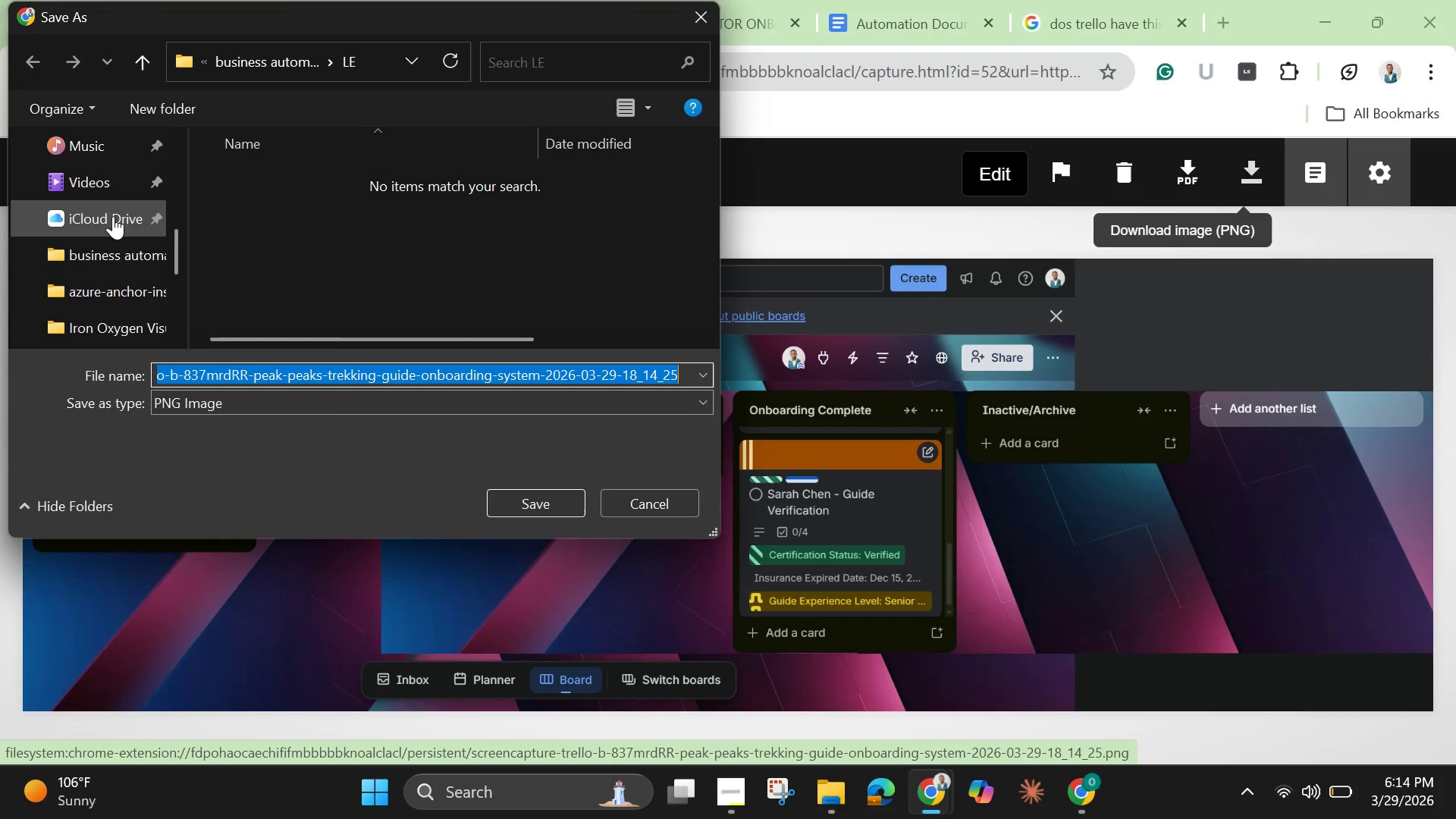 
scroll: coordinate [115, 222], scroll_direction: down, amount: 2.0
 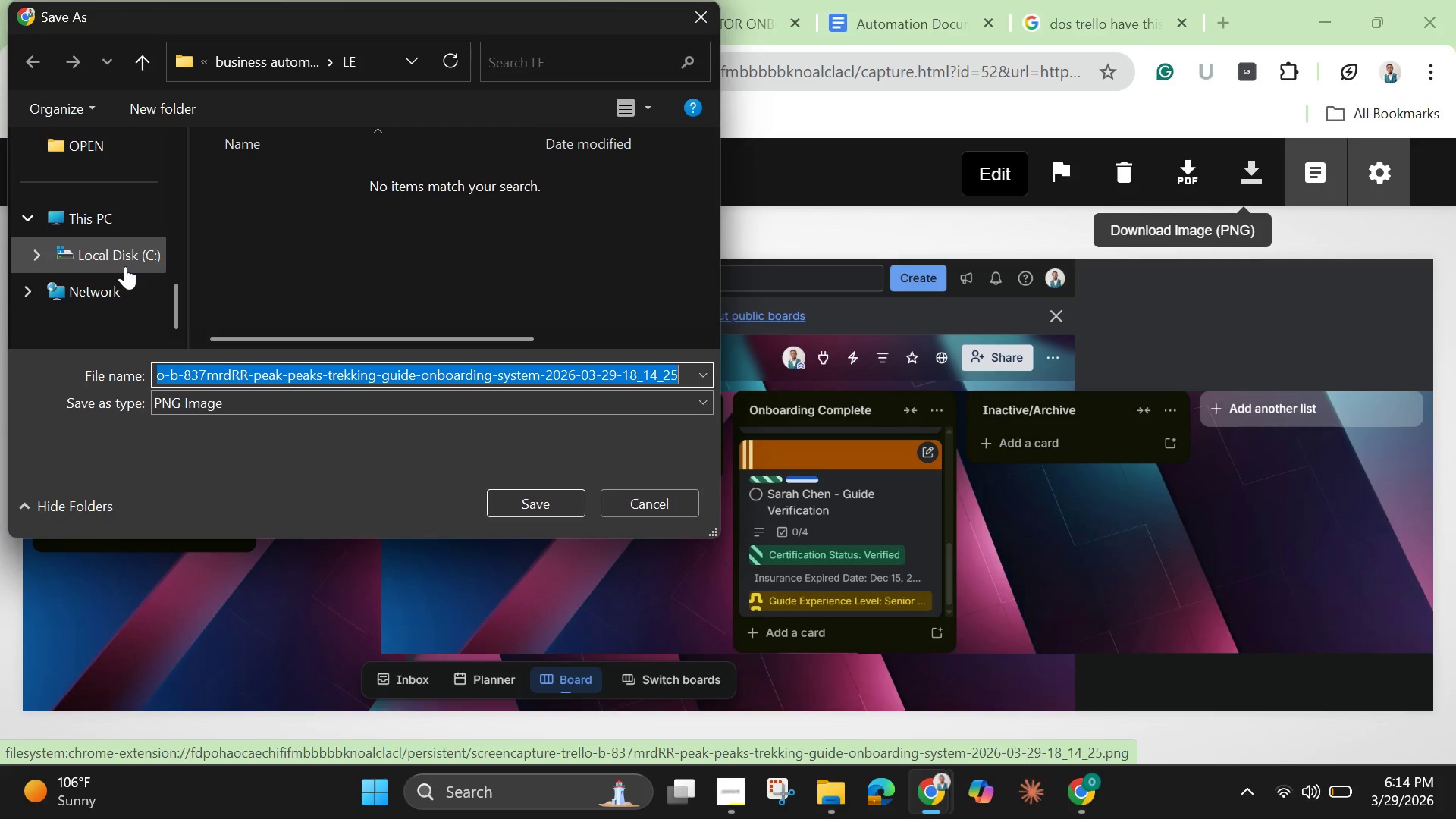 
scroll: coordinate [112, 196], scroll_direction: up, amount: 3.0
 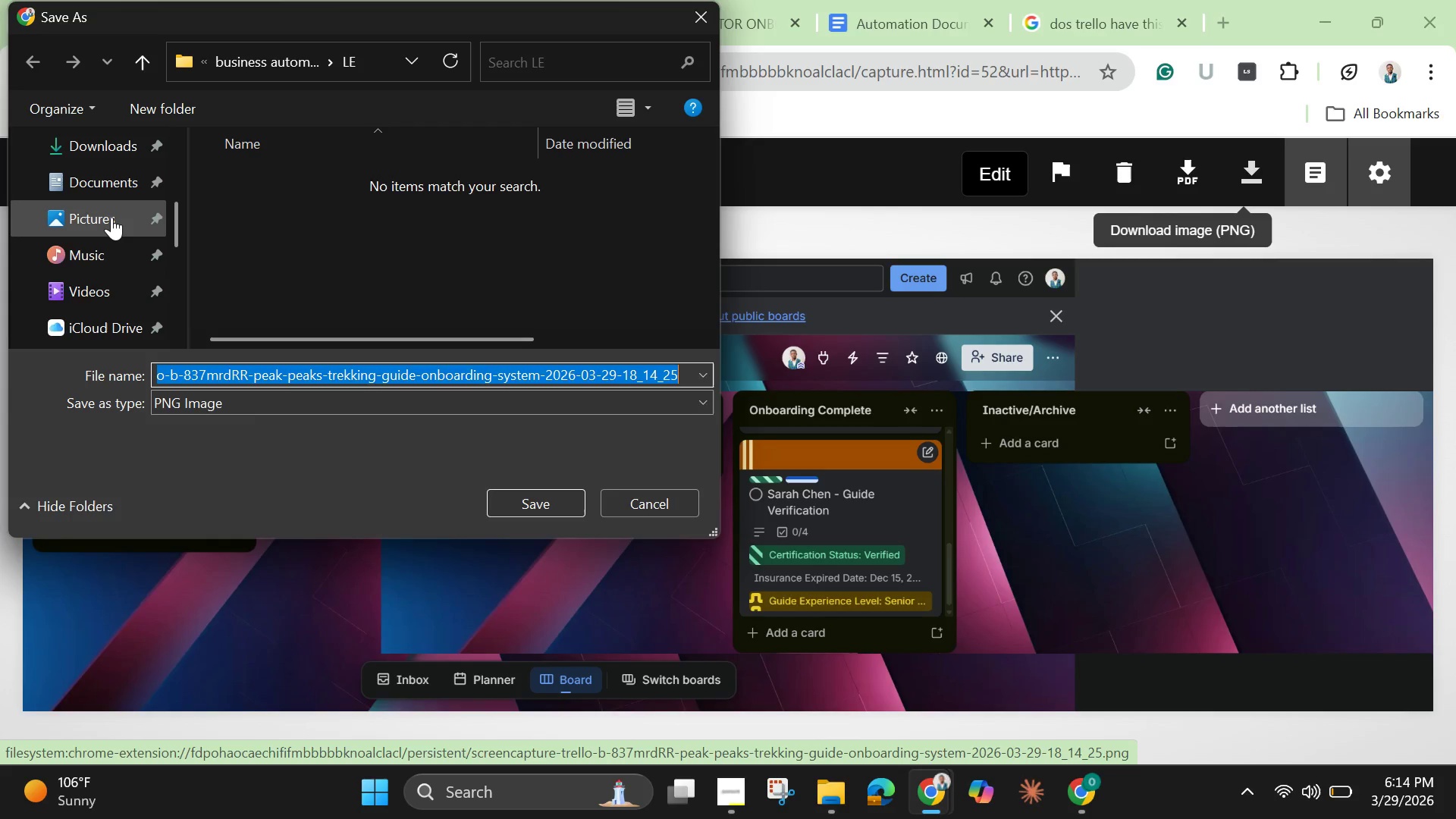 
left_click([111, 217])
 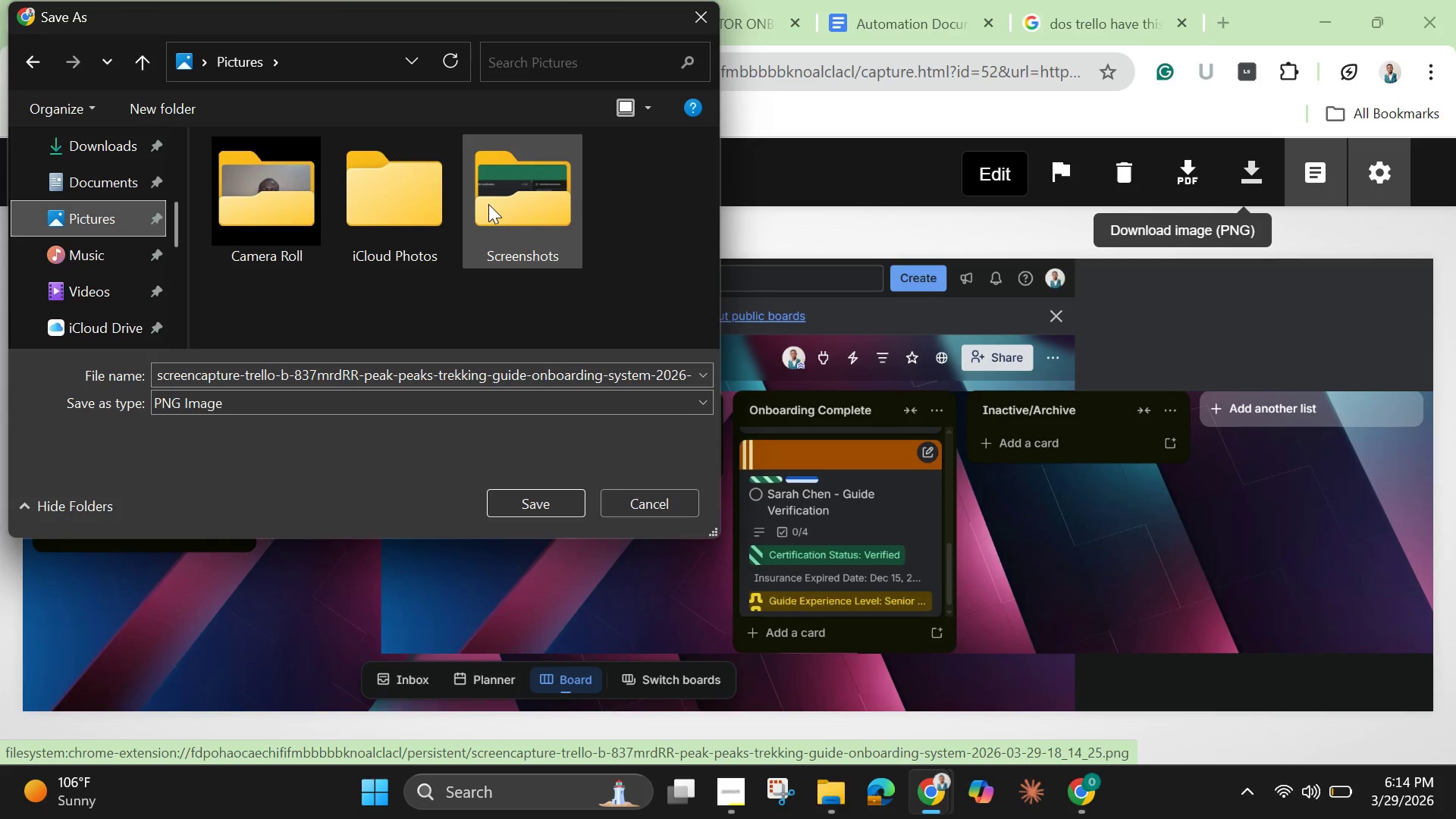 
double_click([488, 204])
 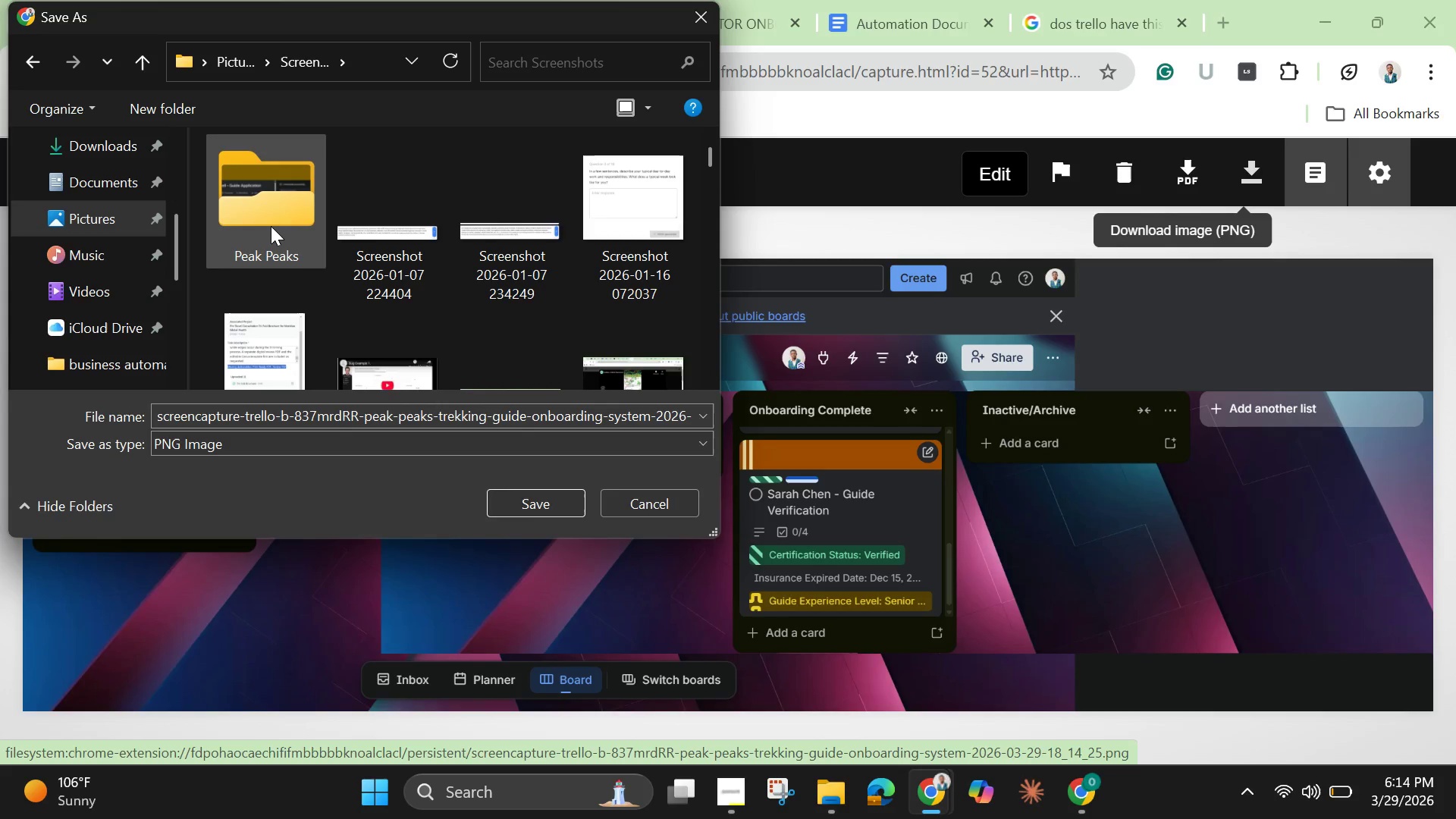 
double_click([271, 226])
 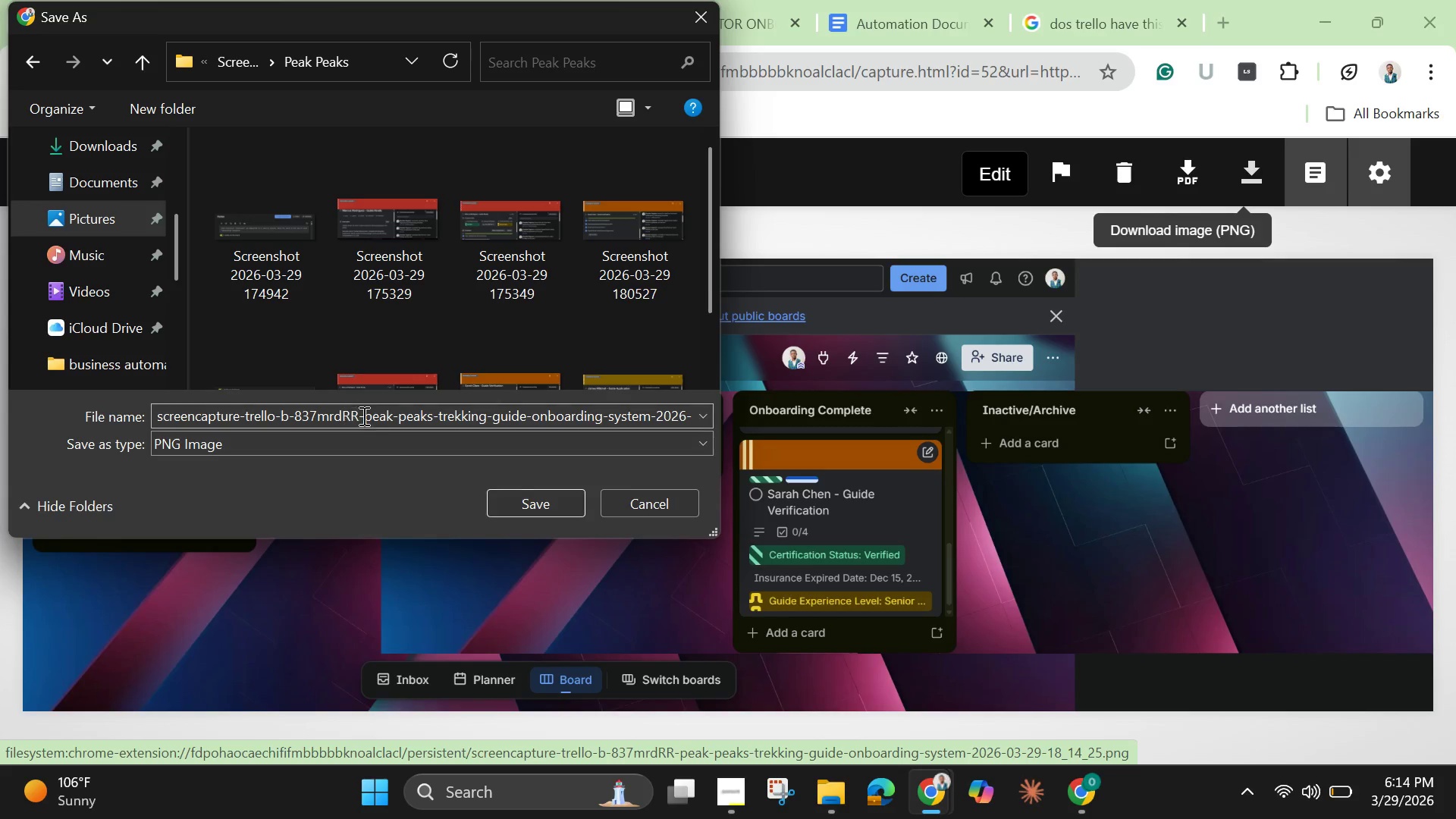 
left_click([529, 504])
 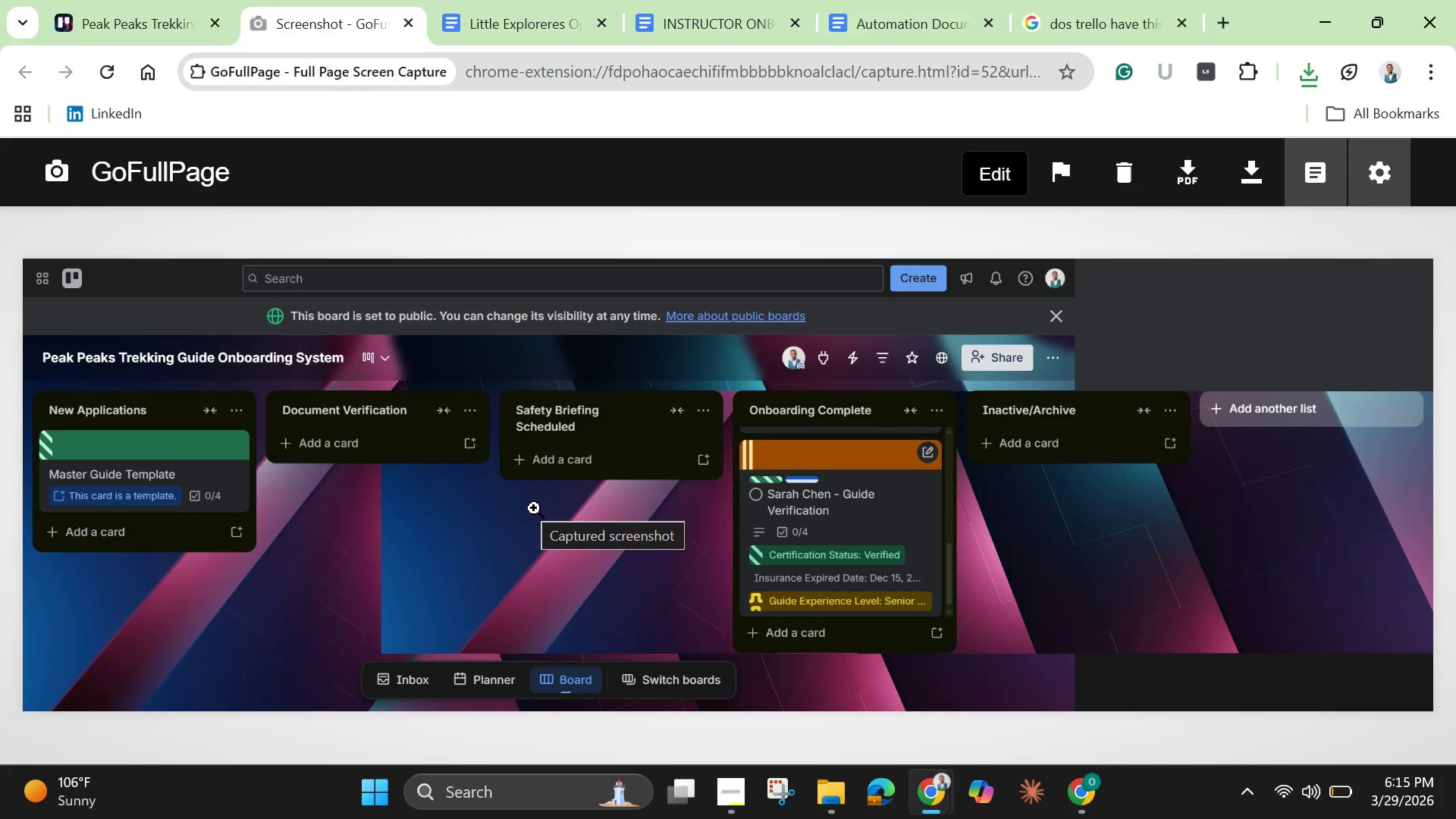 
wait(15.44)
 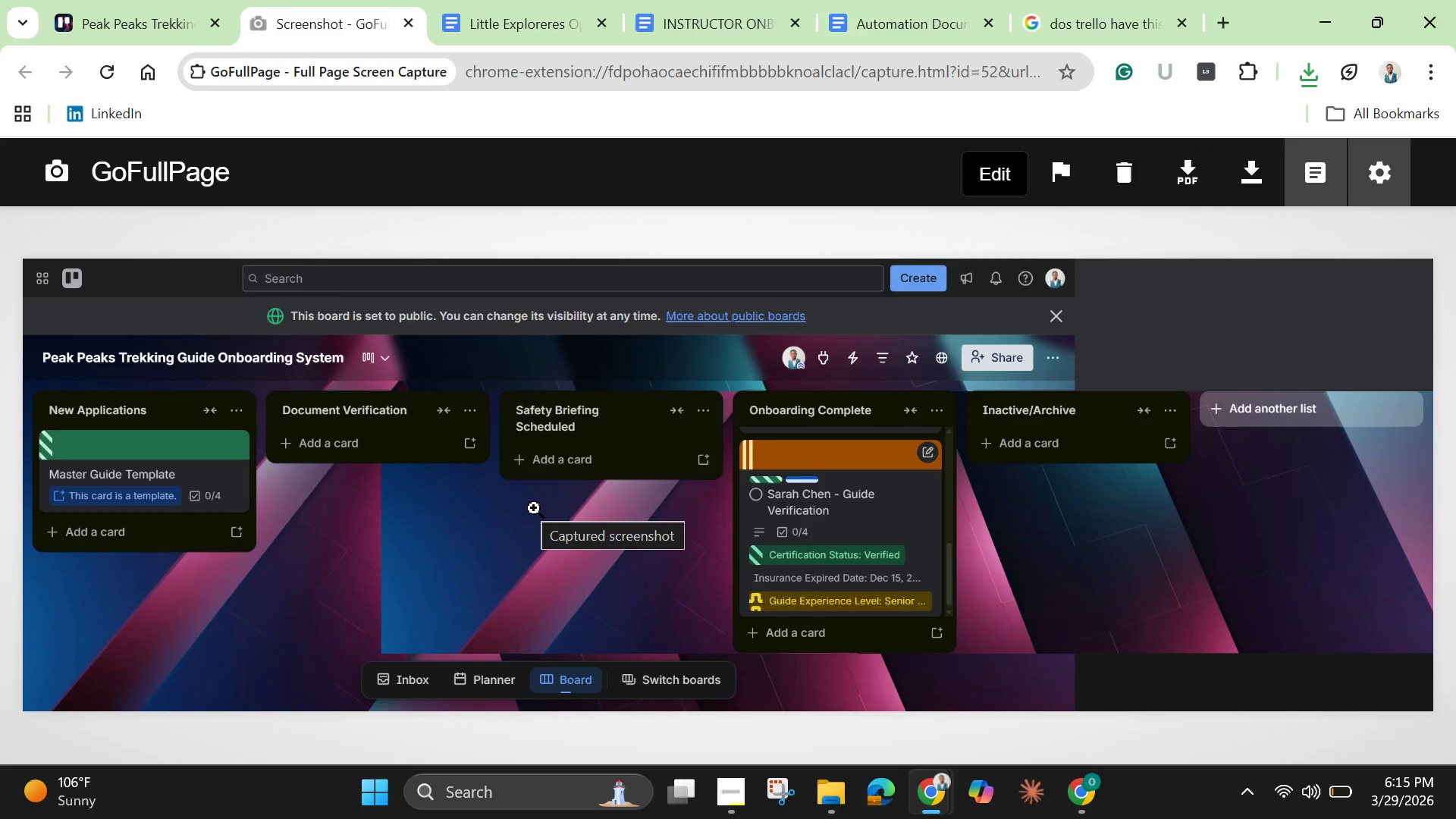 
left_click([127, 11])
 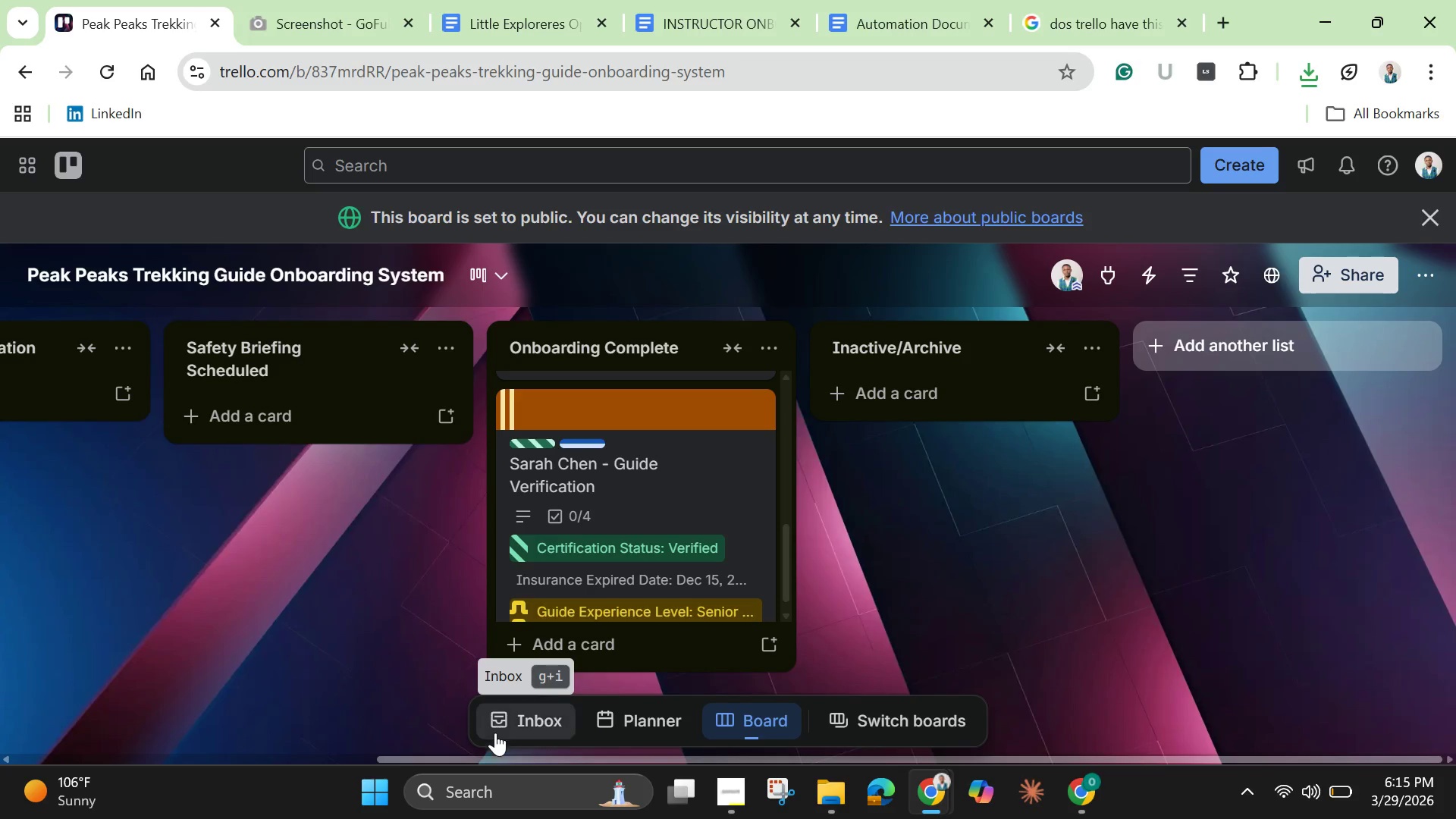 
left_click_drag(start_coordinate=[494, 756], to_coordinate=[14, 673])
 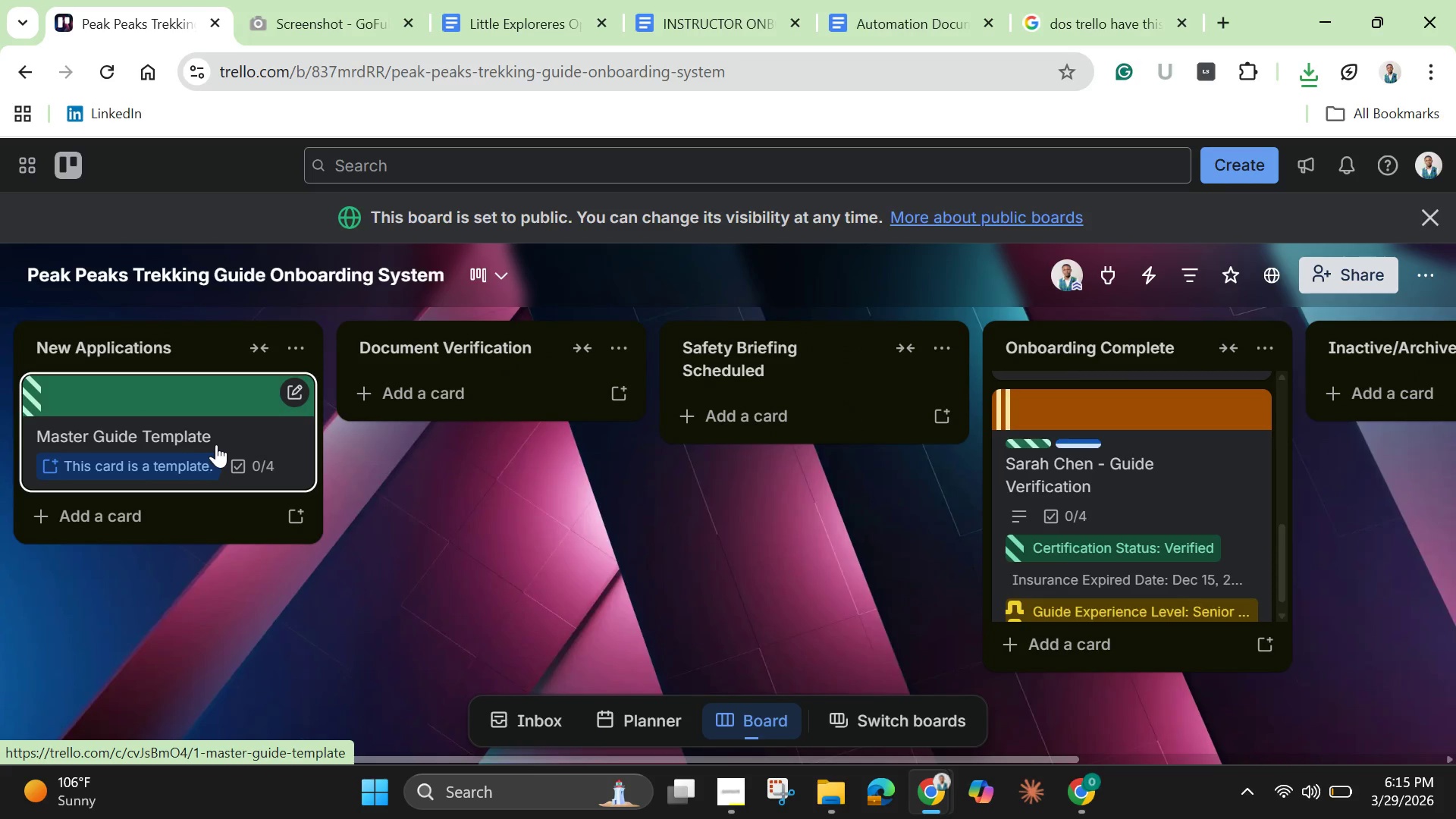 
left_click([216, 444])
 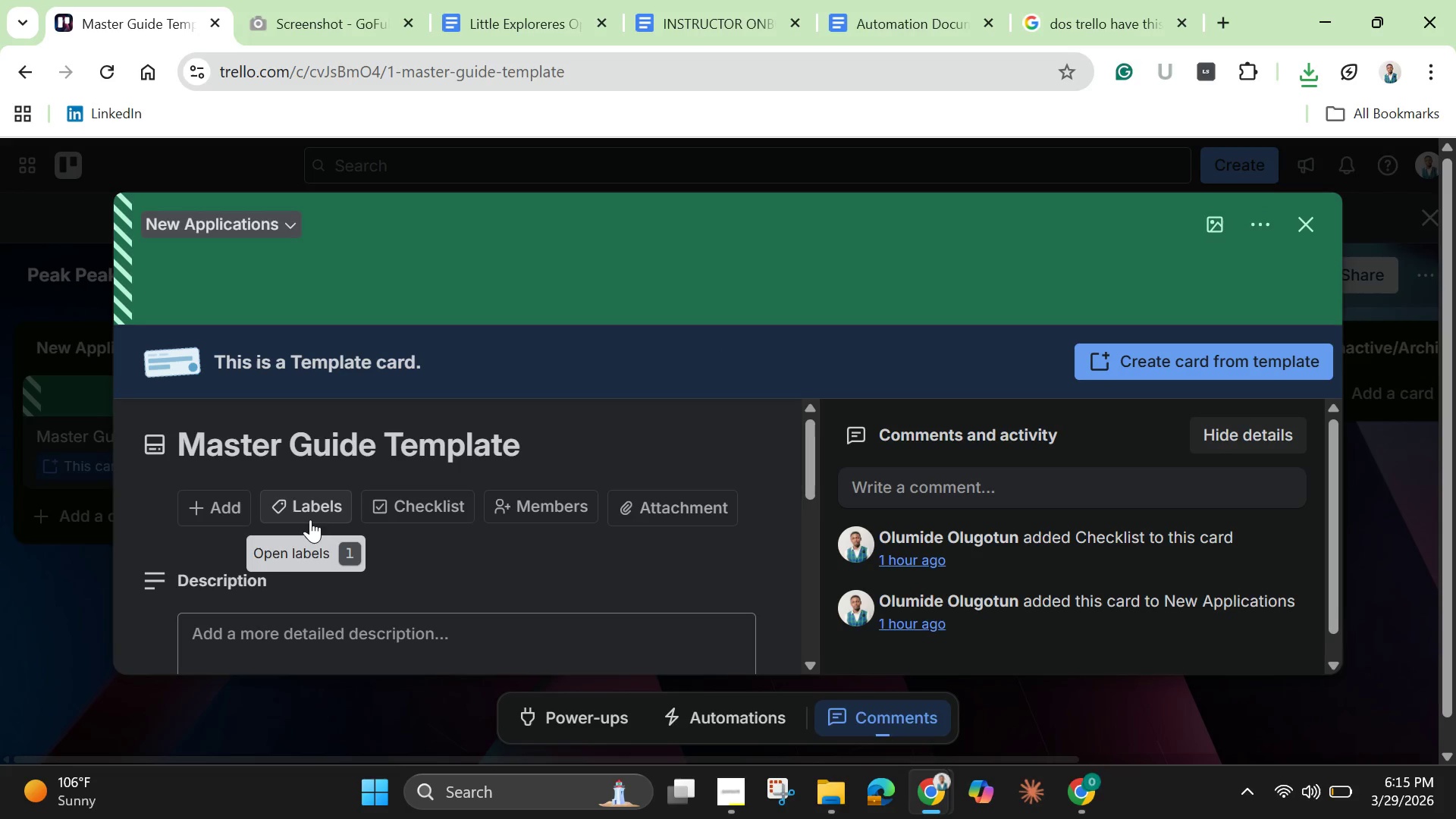 
scroll: coordinate [310, 519], scroll_direction: down, amount: 1.0
 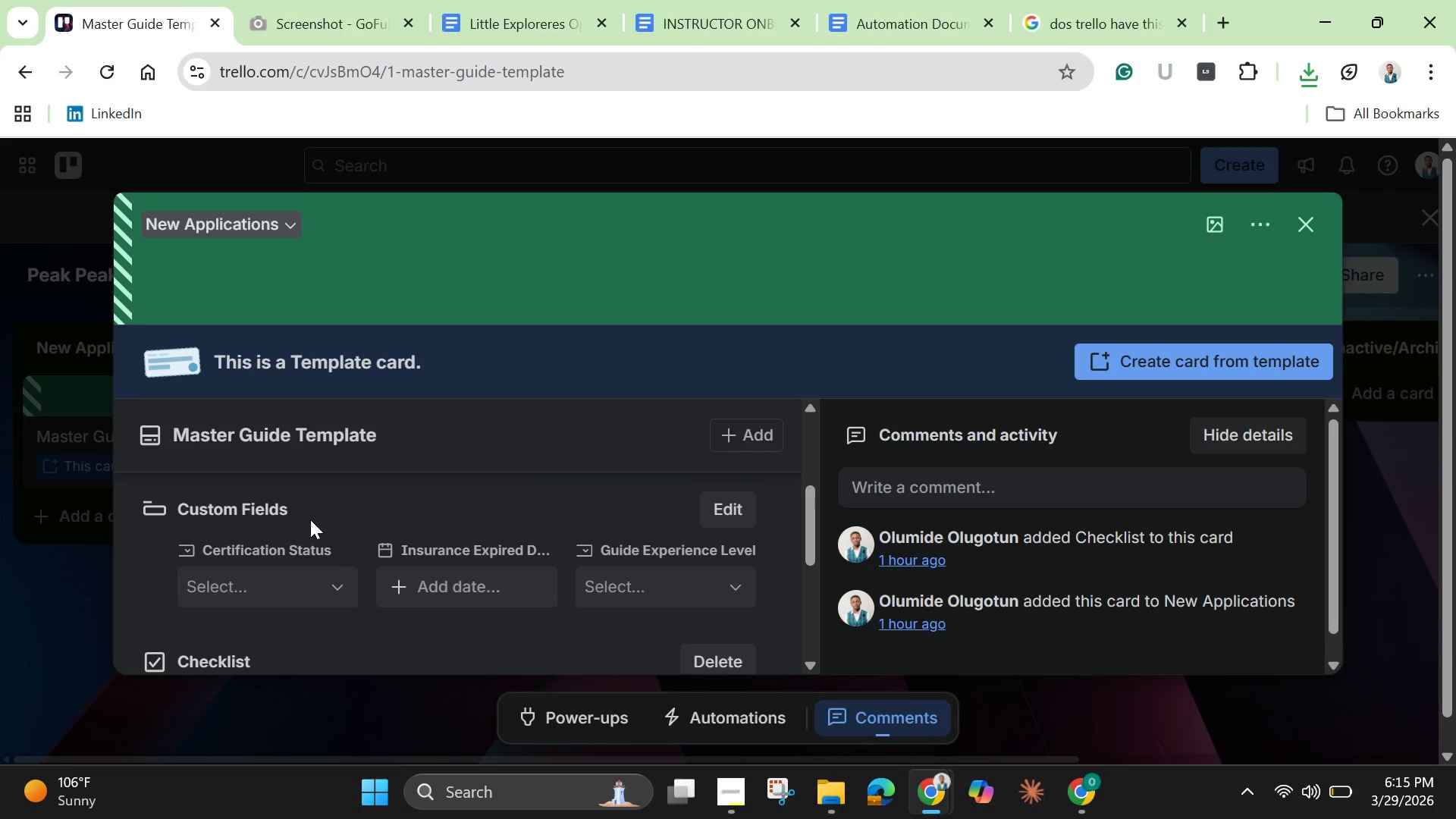 
scroll: coordinate [310, 519], scroll_direction: up, amount: 1.0
 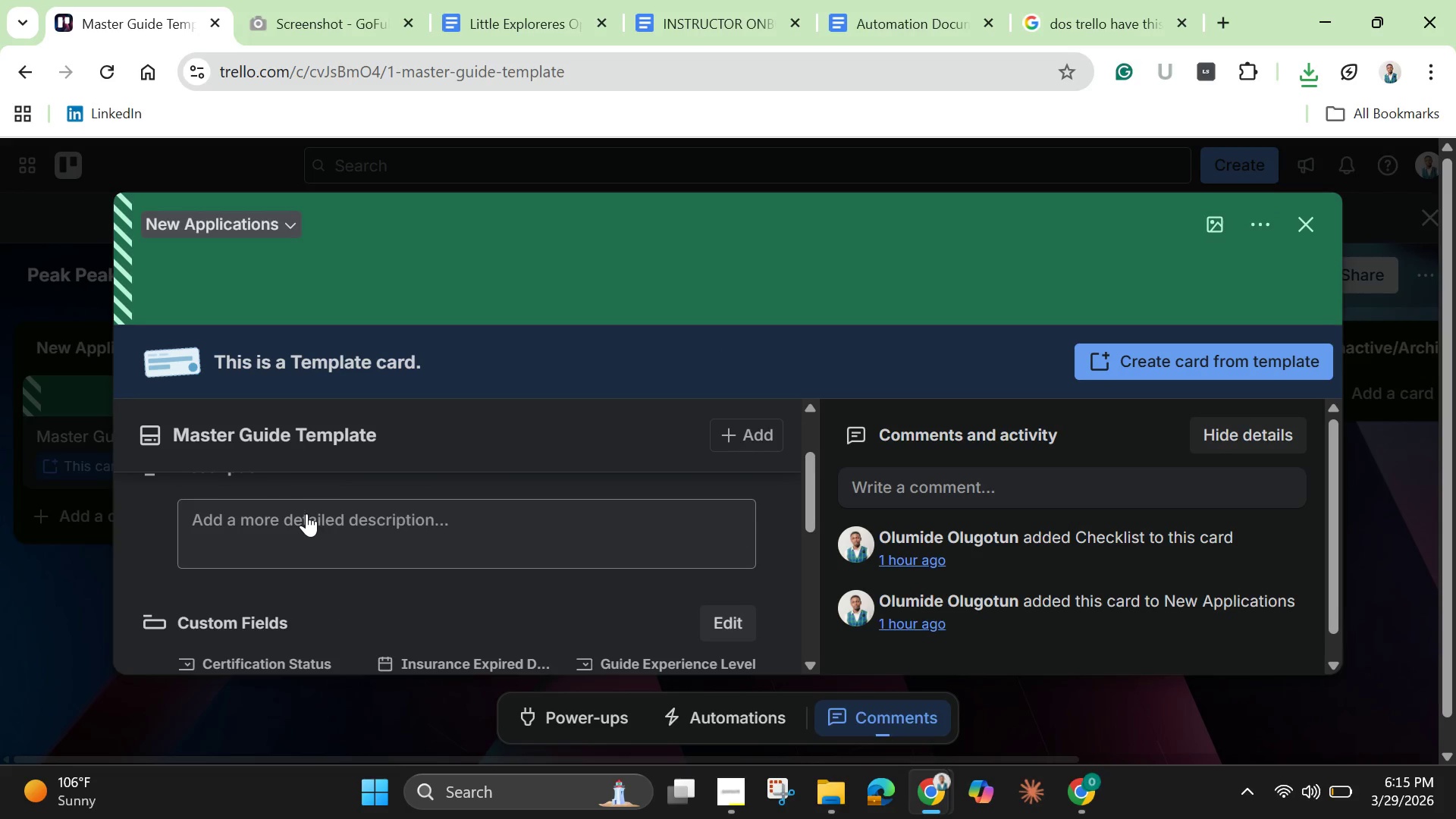 
left_click([306, 513])
 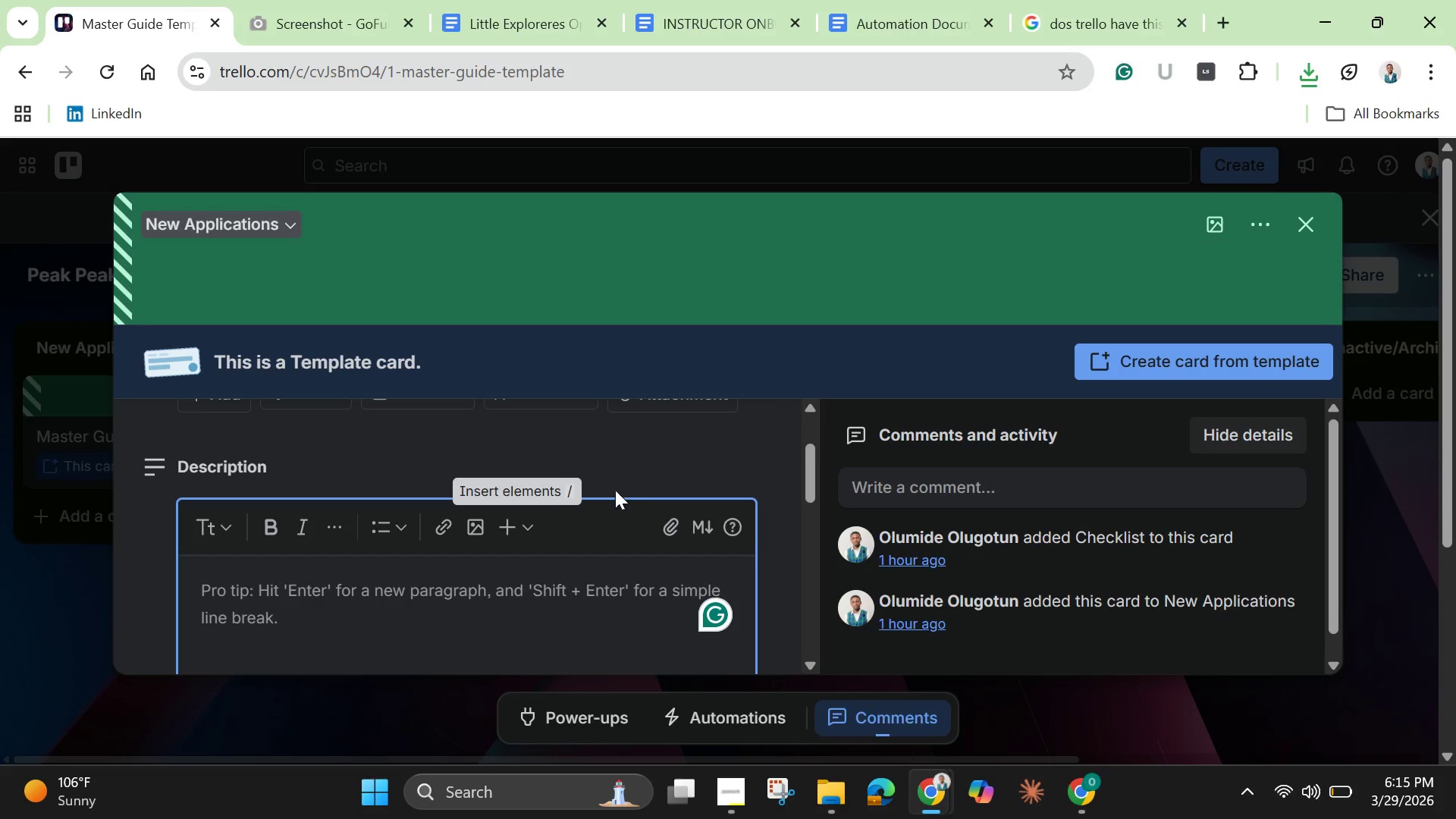 
left_click([652, 468])
 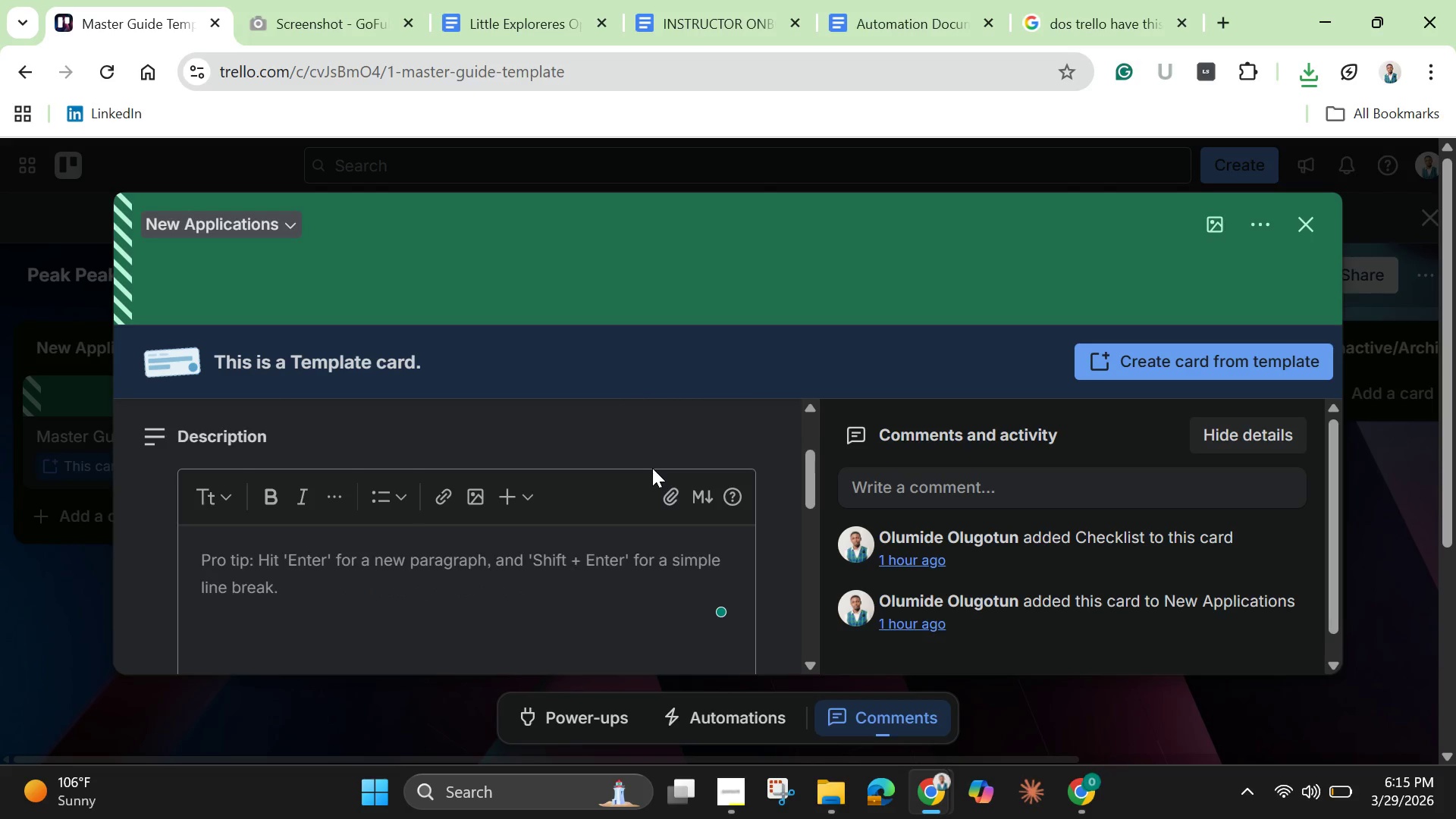 
scroll: coordinate [652, 468], scroll_direction: down, amount: 2.0
 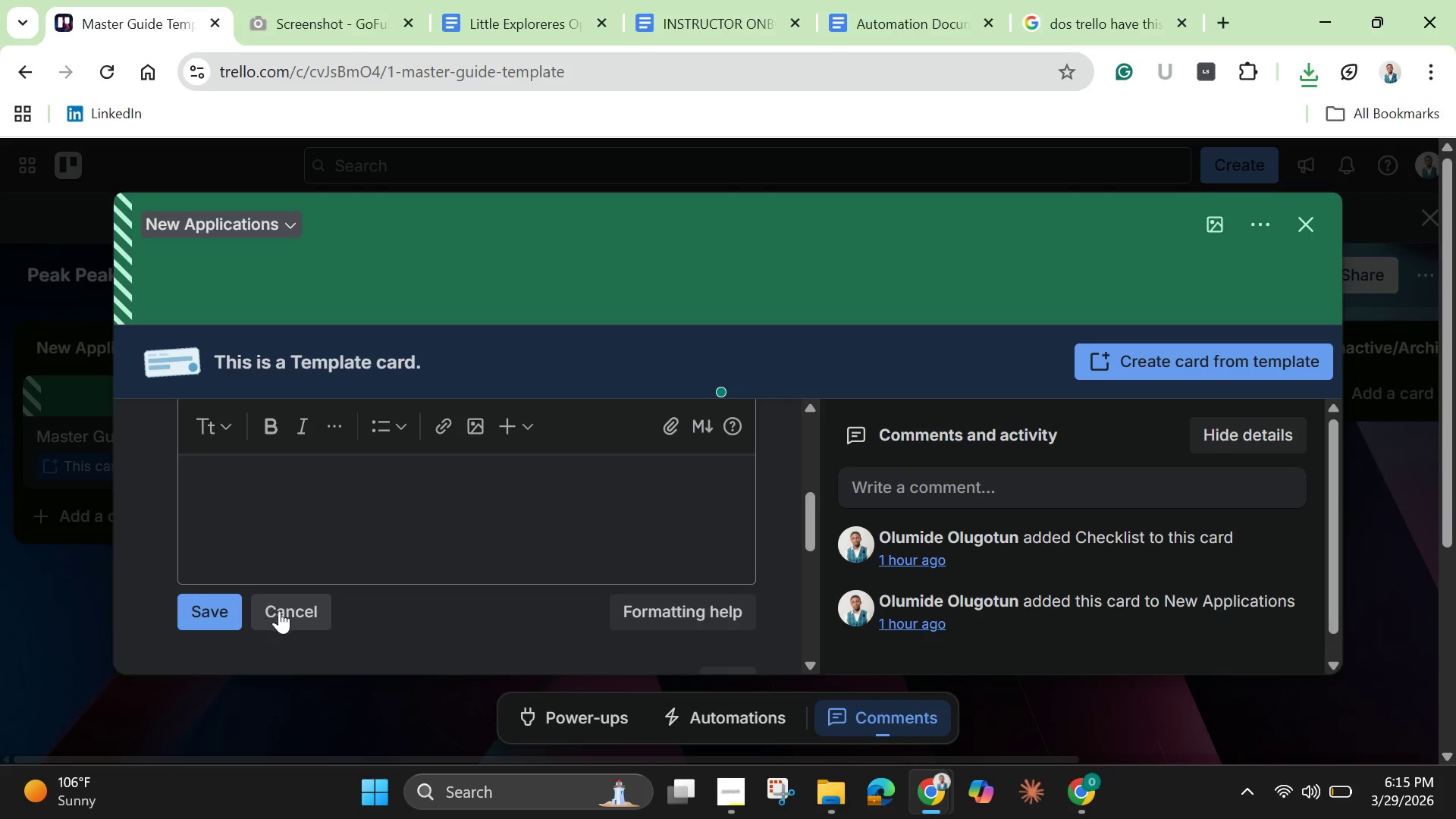 
left_click([281, 610])
 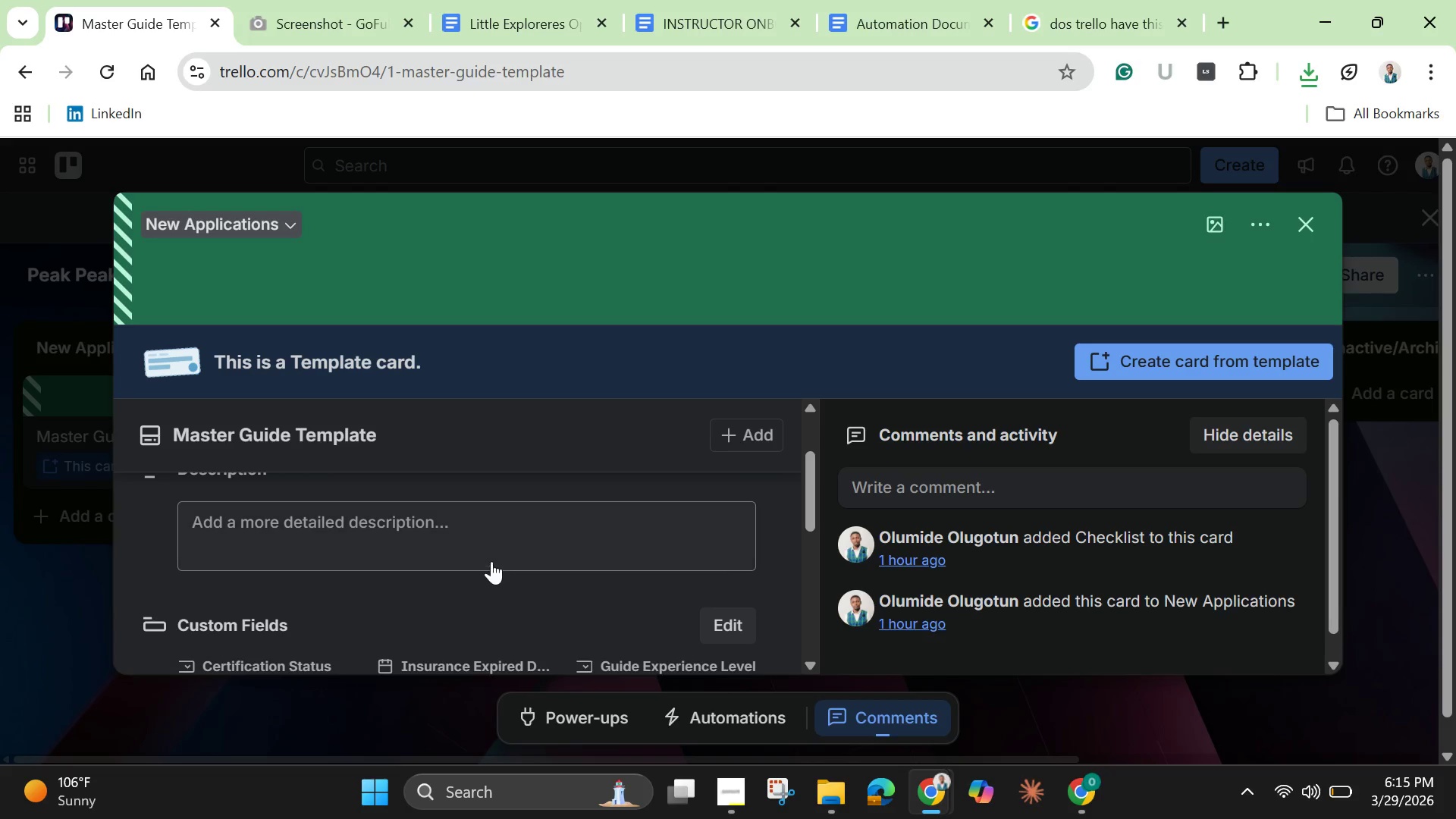 
scroll: coordinate [491, 561], scroll_direction: down, amount: 3.0
 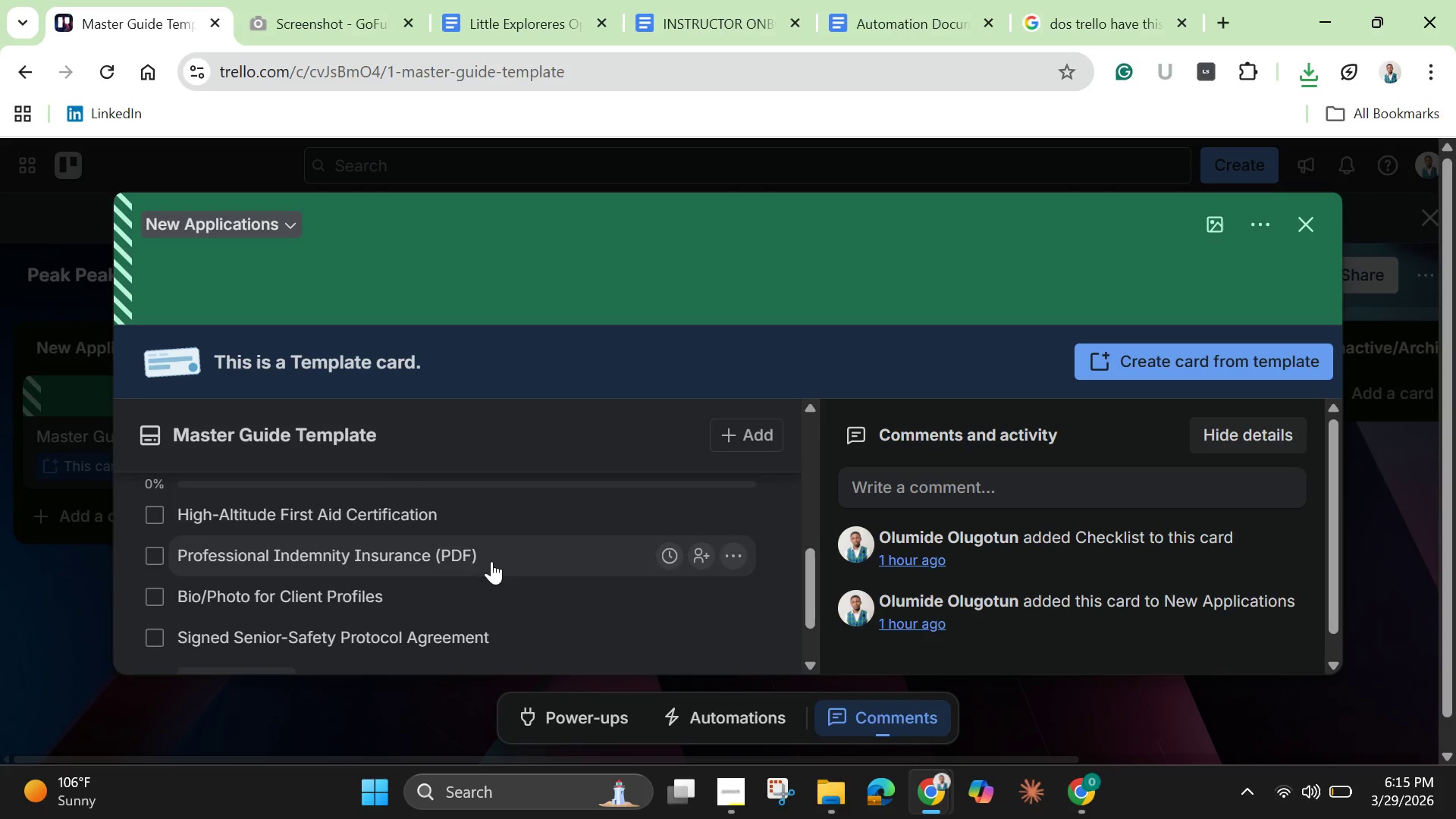 
scroll: coordinate [491, 561], scroll_direction: none, amount: 0.0
 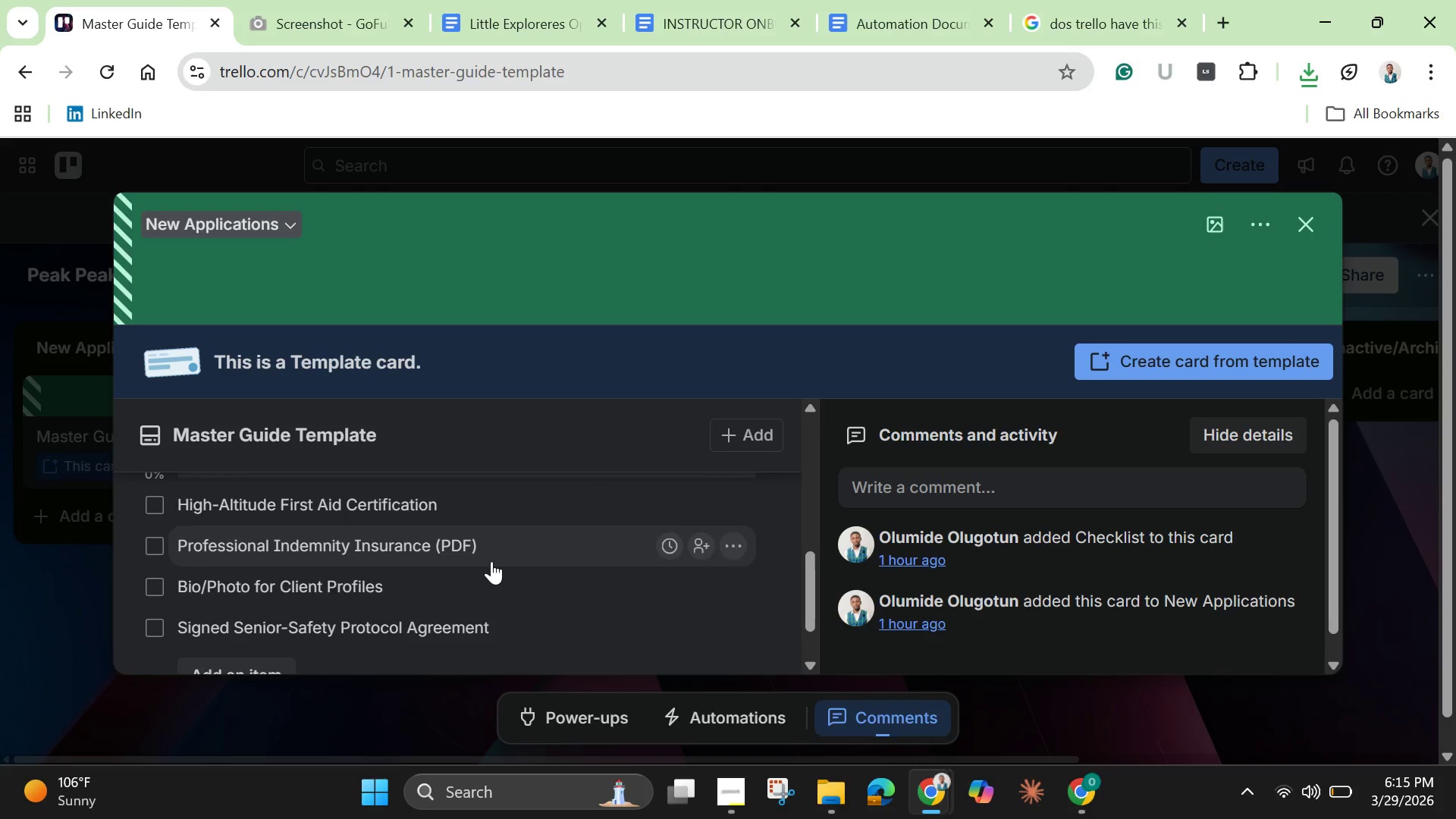 
scroll: coordinate [491, 560], scroll_direction: up, amount: 1.0
 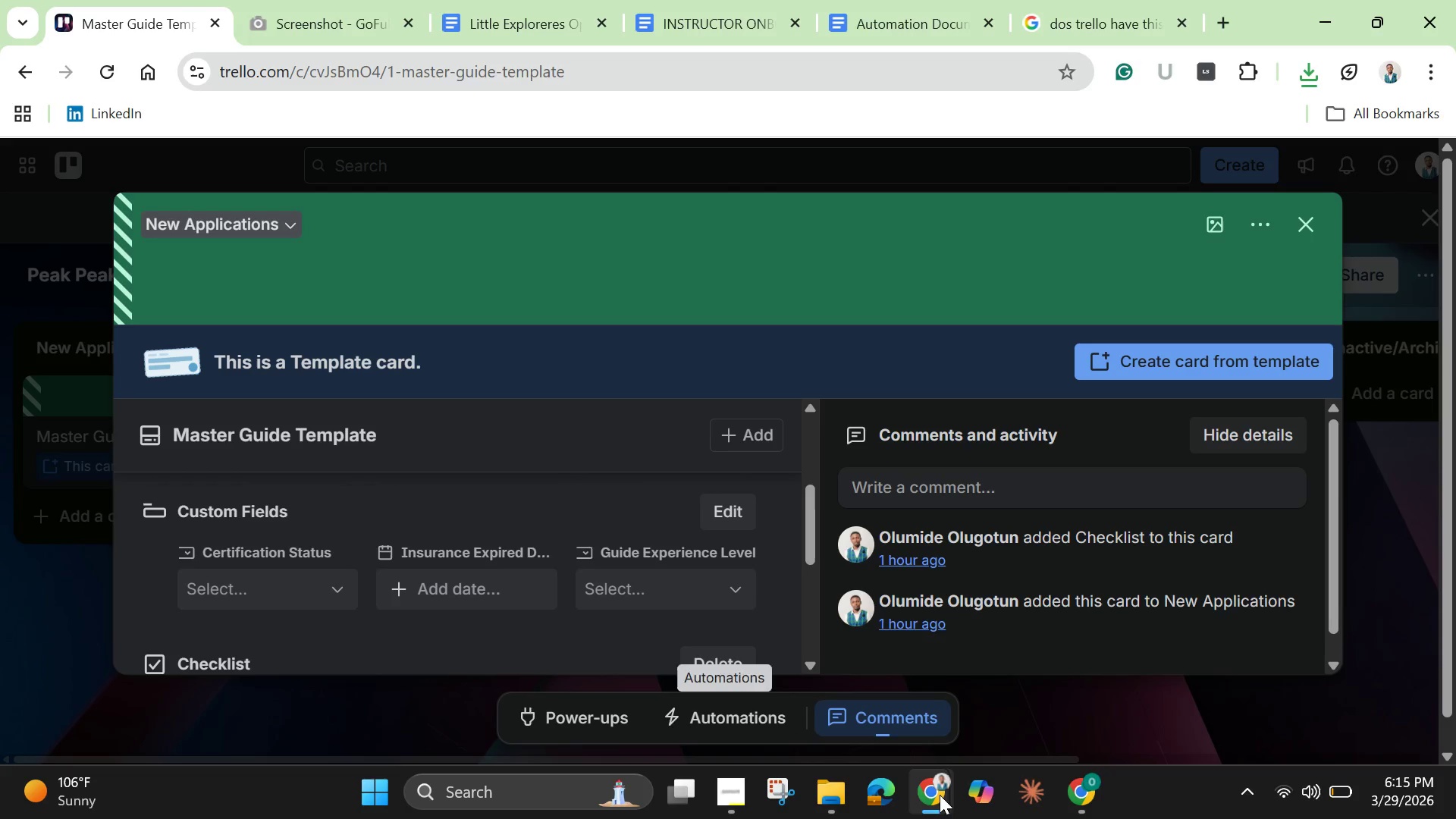 
left_click([769, 784])
 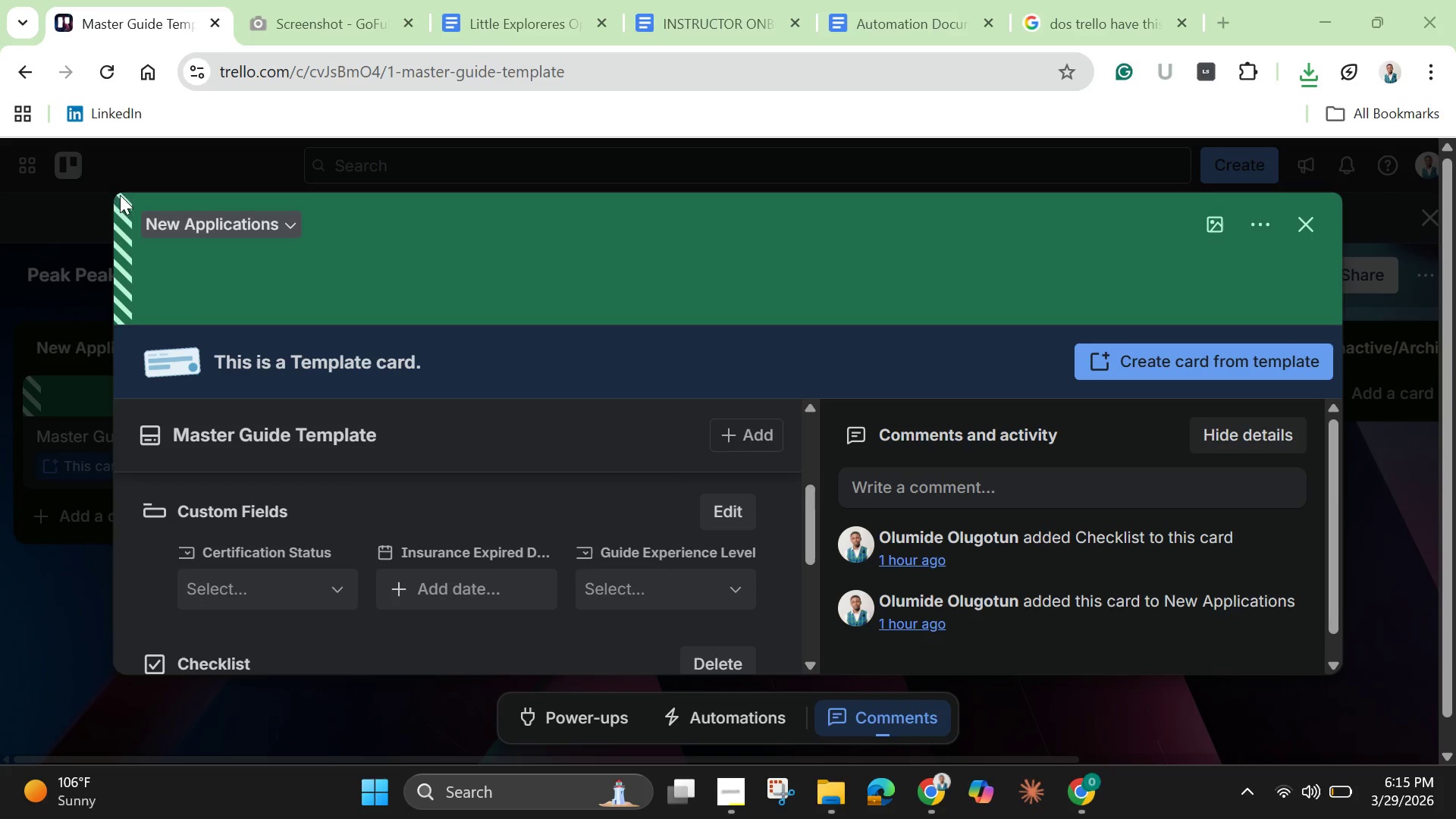 
left_click_drag(start_coordinate=[113, 196], to_coordinate=[1347, 681])
 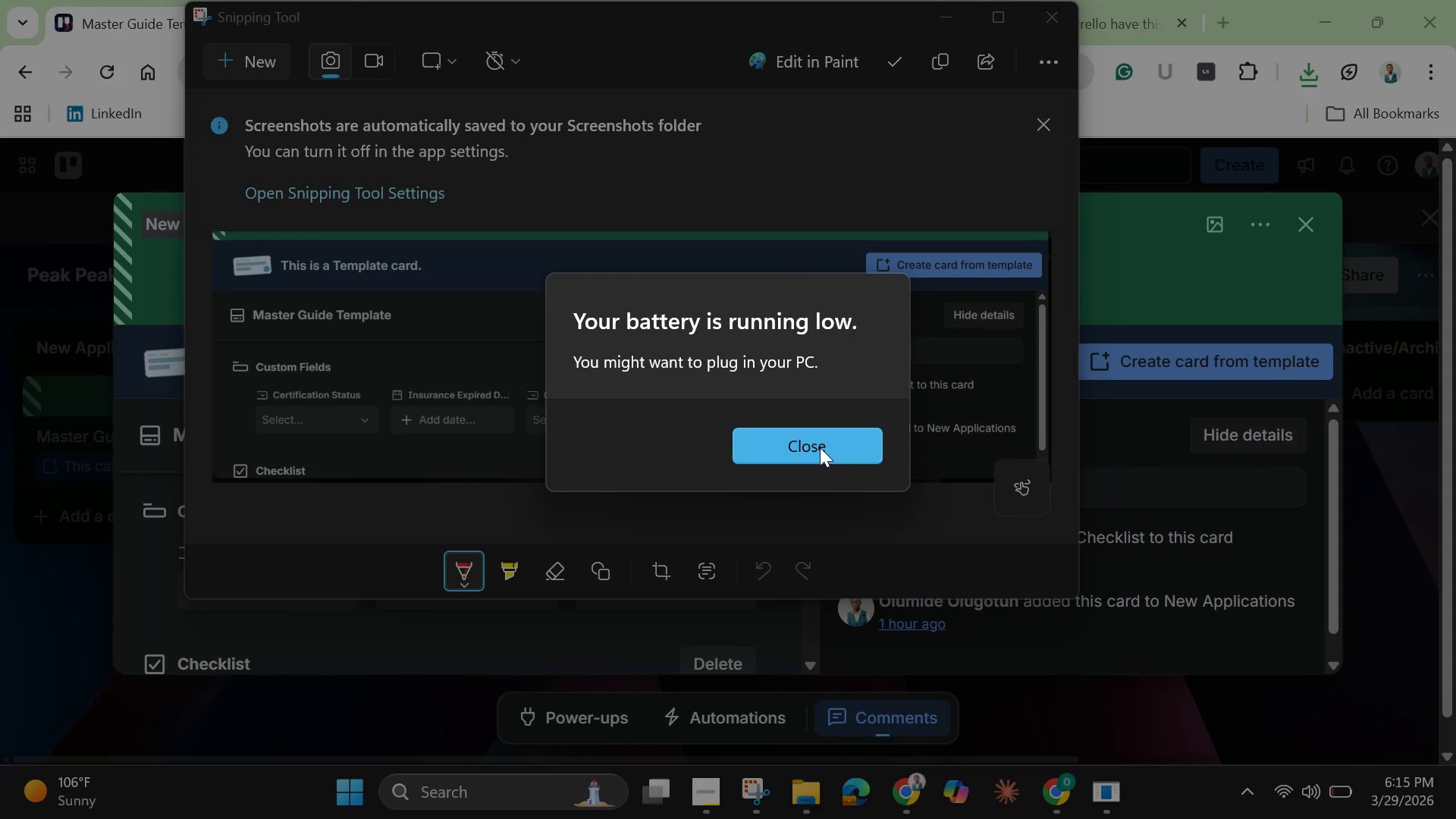 
left_click([820, 447])
 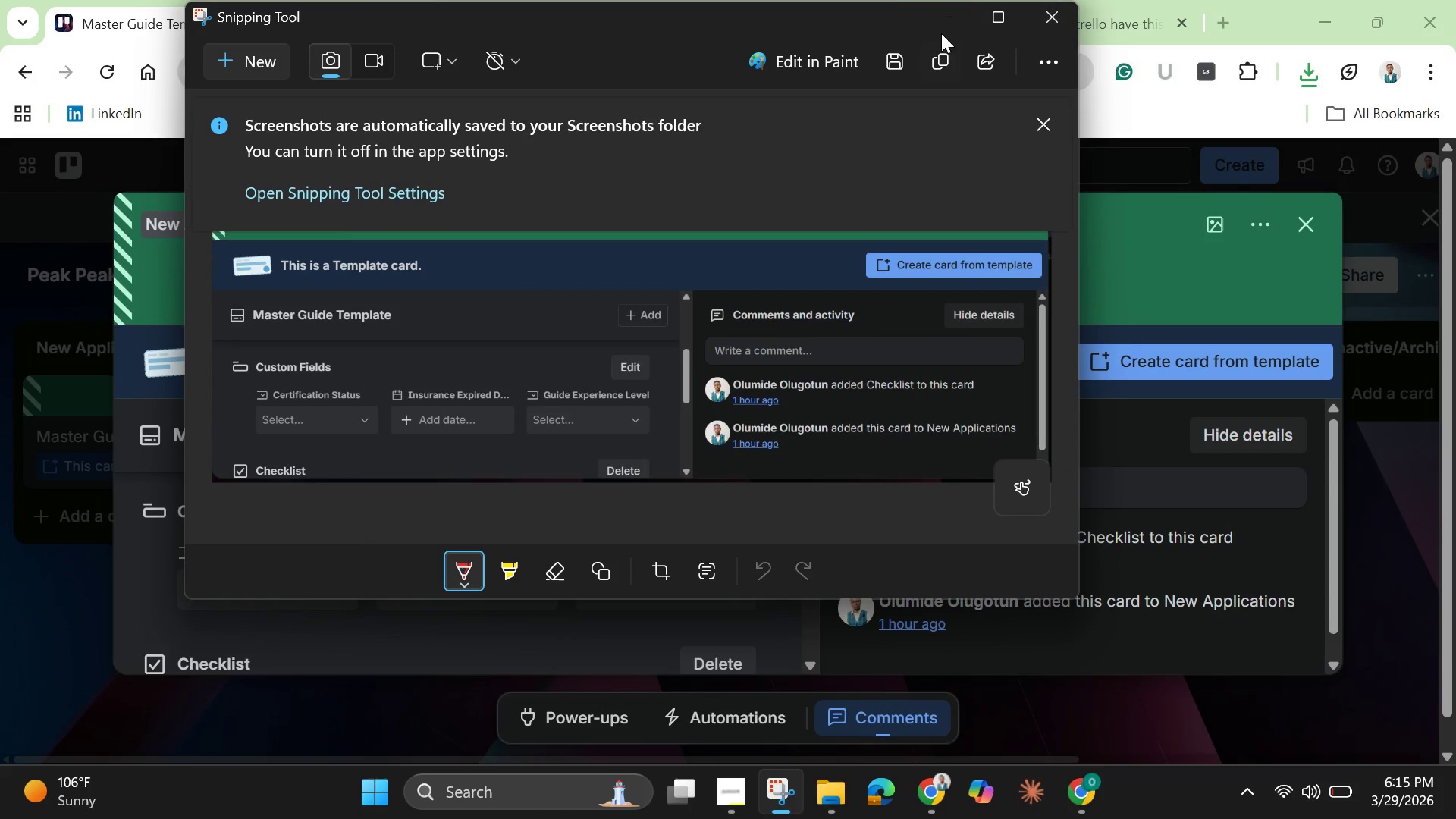 
left_click([942, 11])
 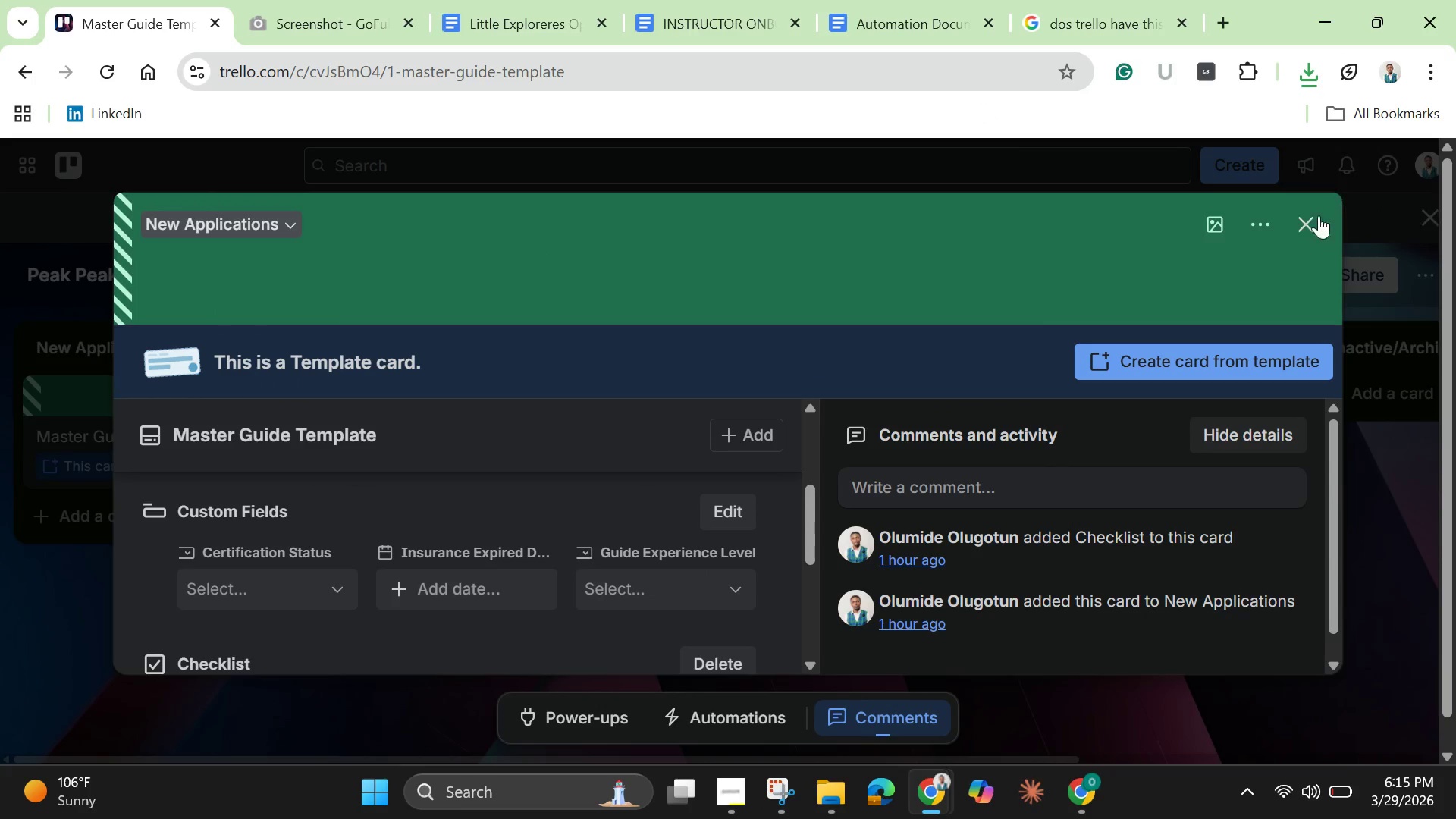 
left_click([1307, 223])
 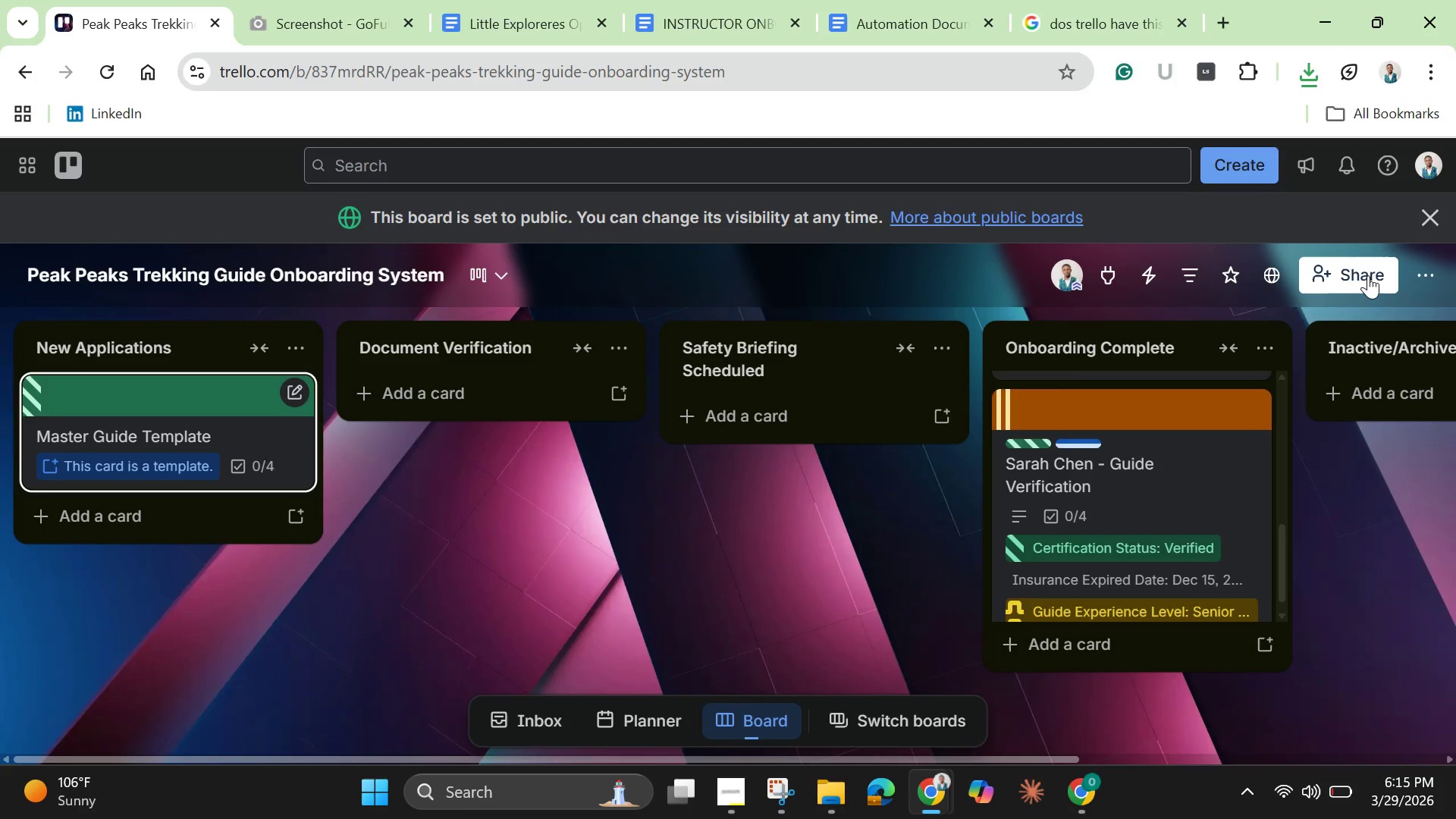 
left_click([1364, 275])
 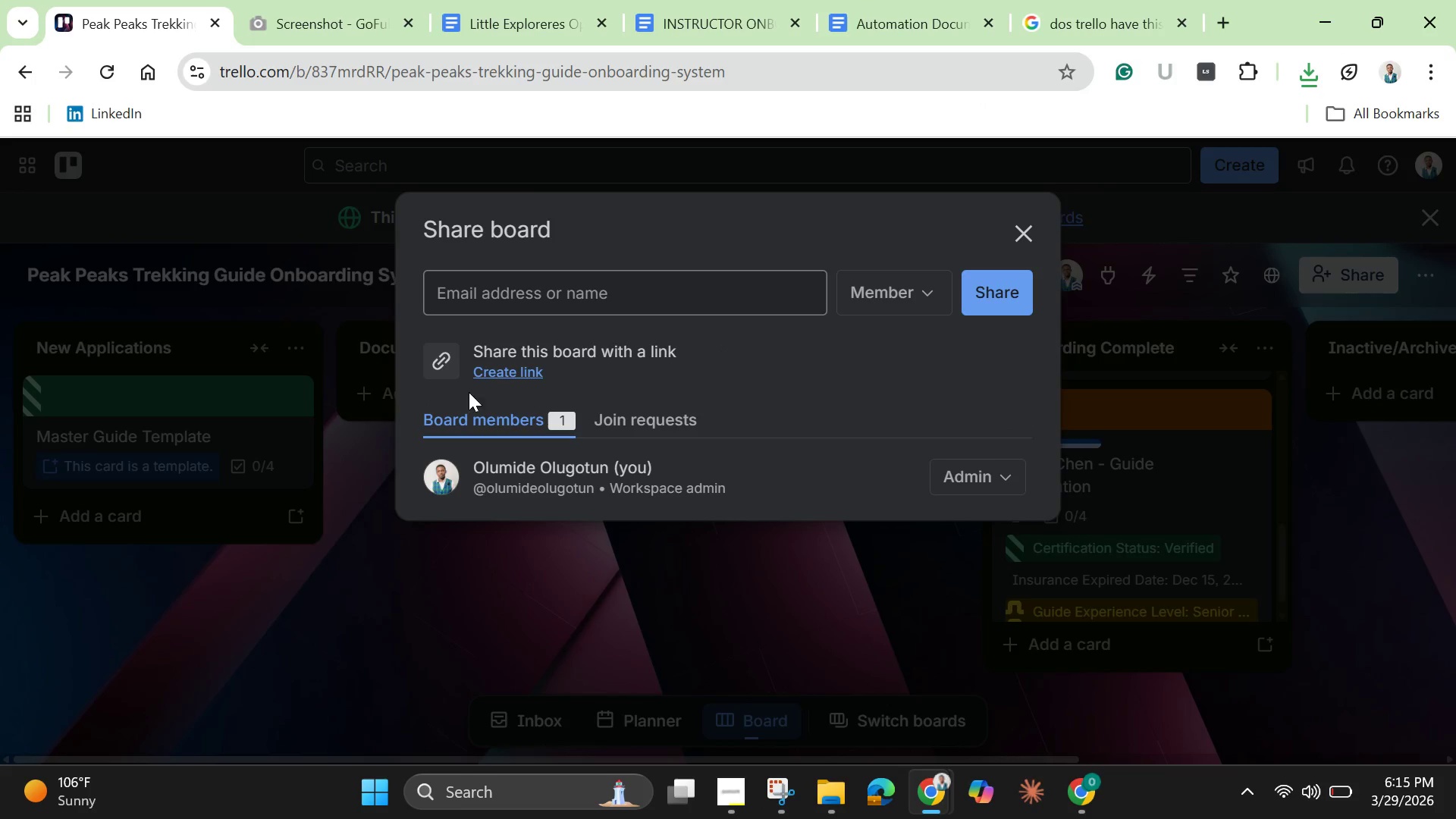 
left_click([488, 376])
 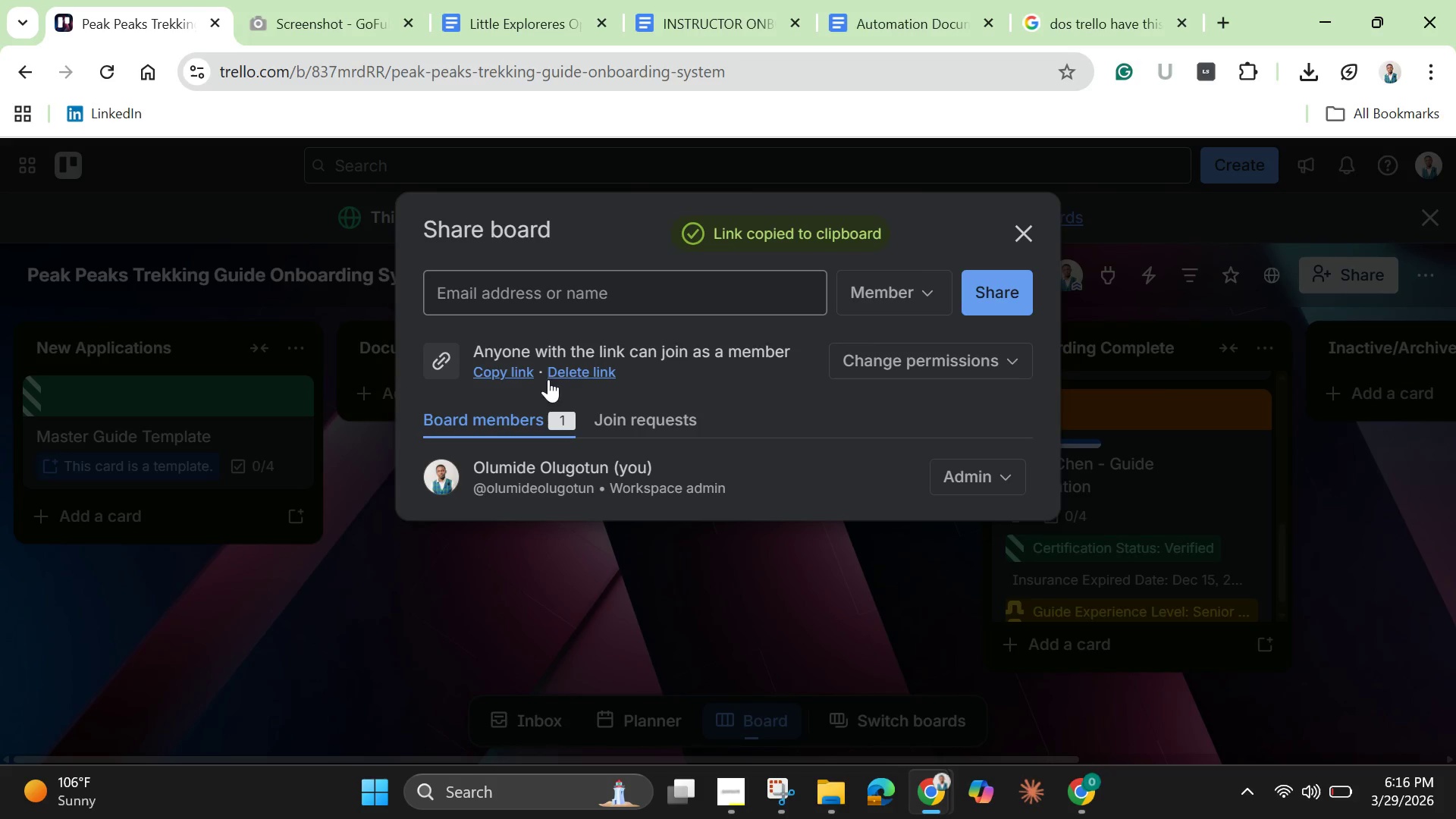 
left_click([502, 367])
 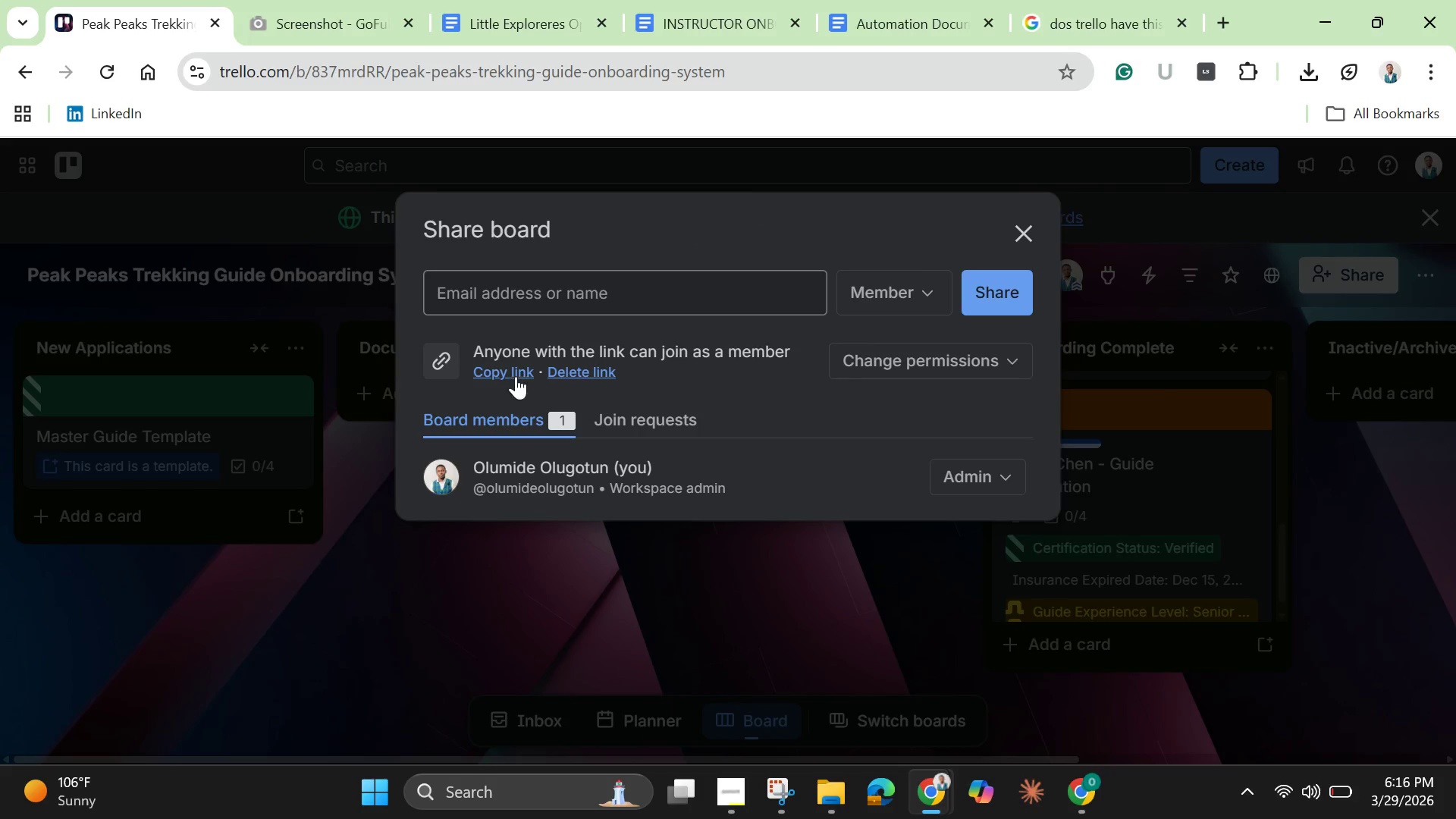 
left_click([514, 374])
 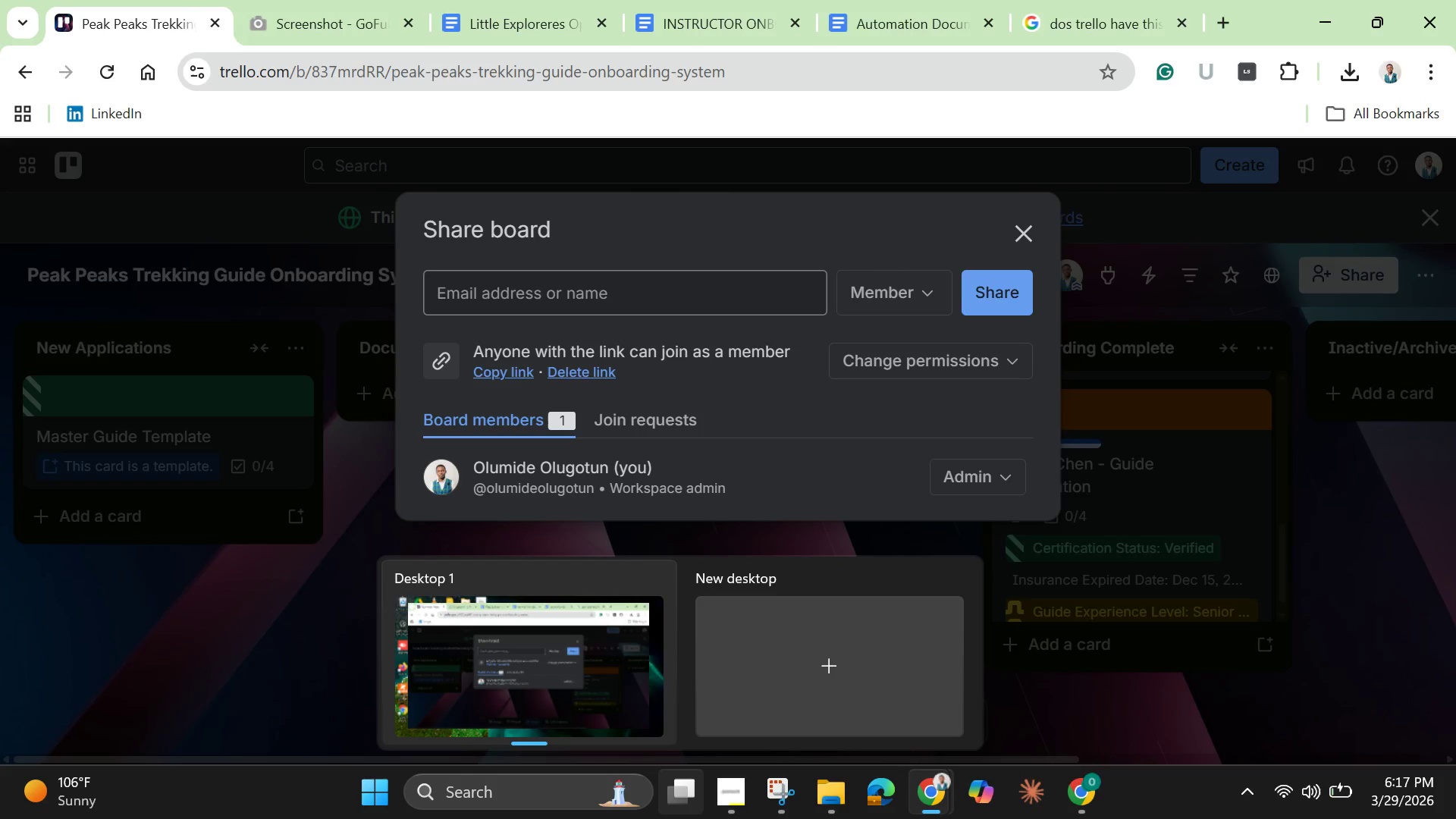 
wait(72.97)
 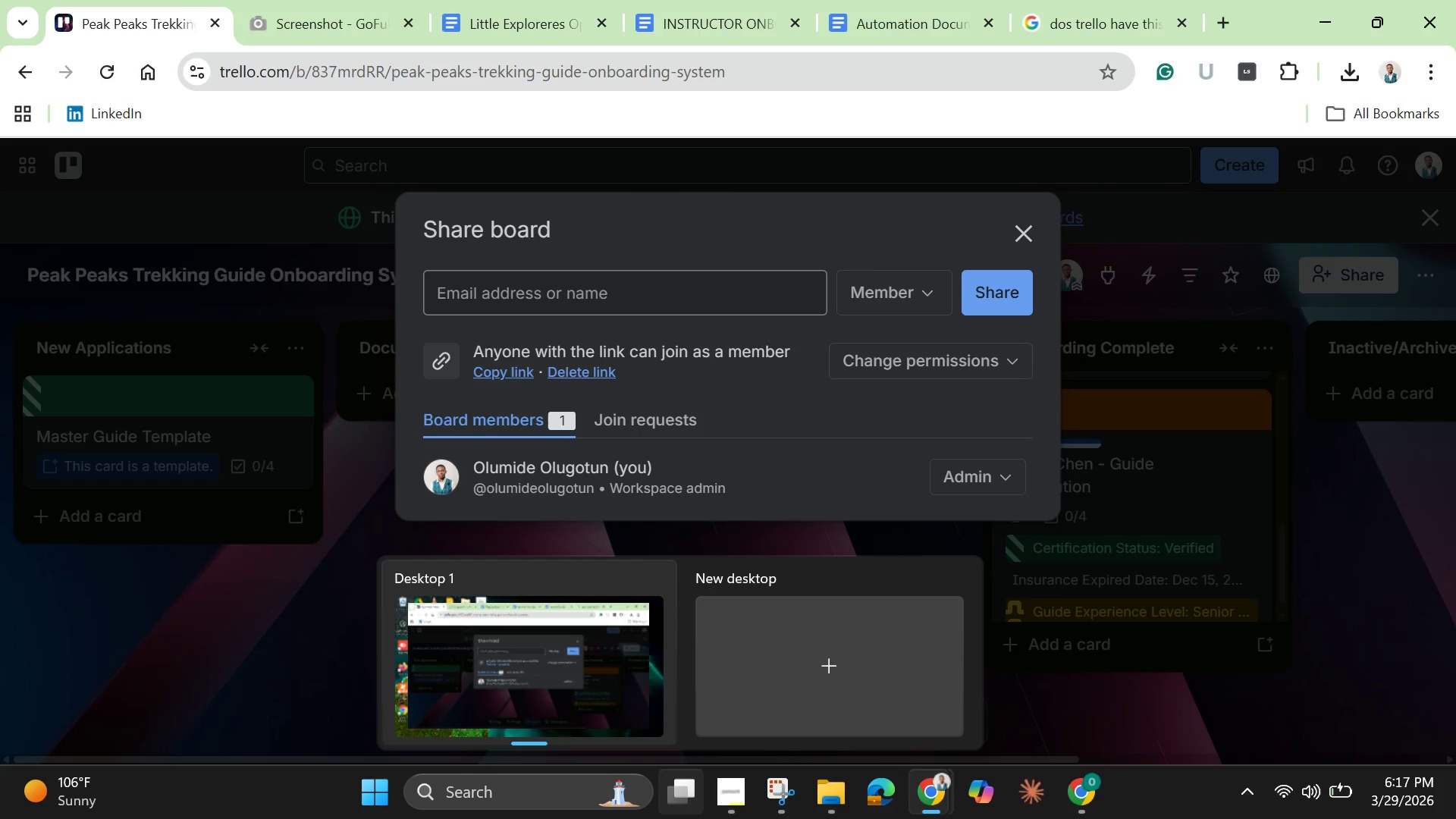 
left_click([1026, 232])
 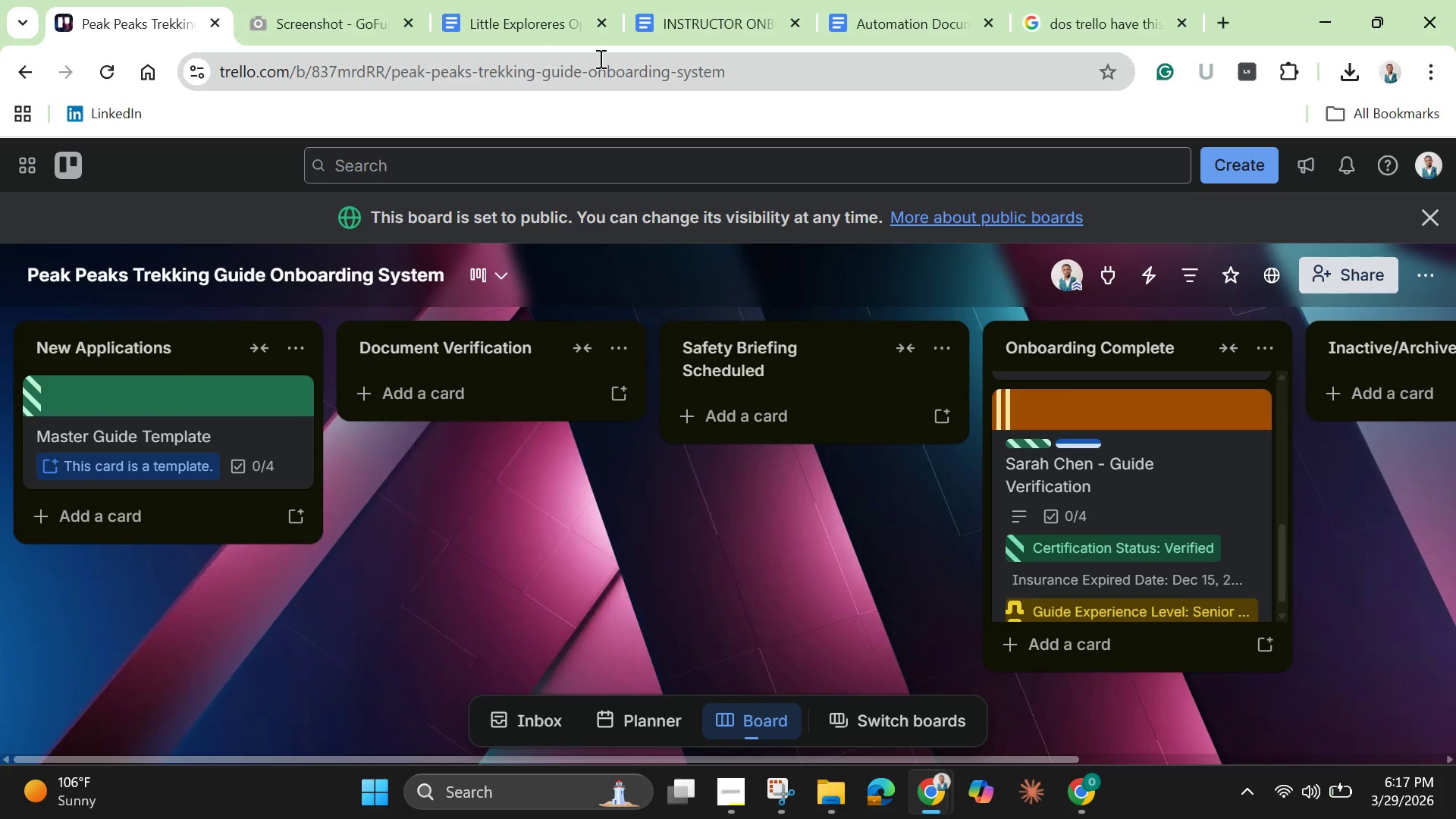 
mouse_move([747, 35])
 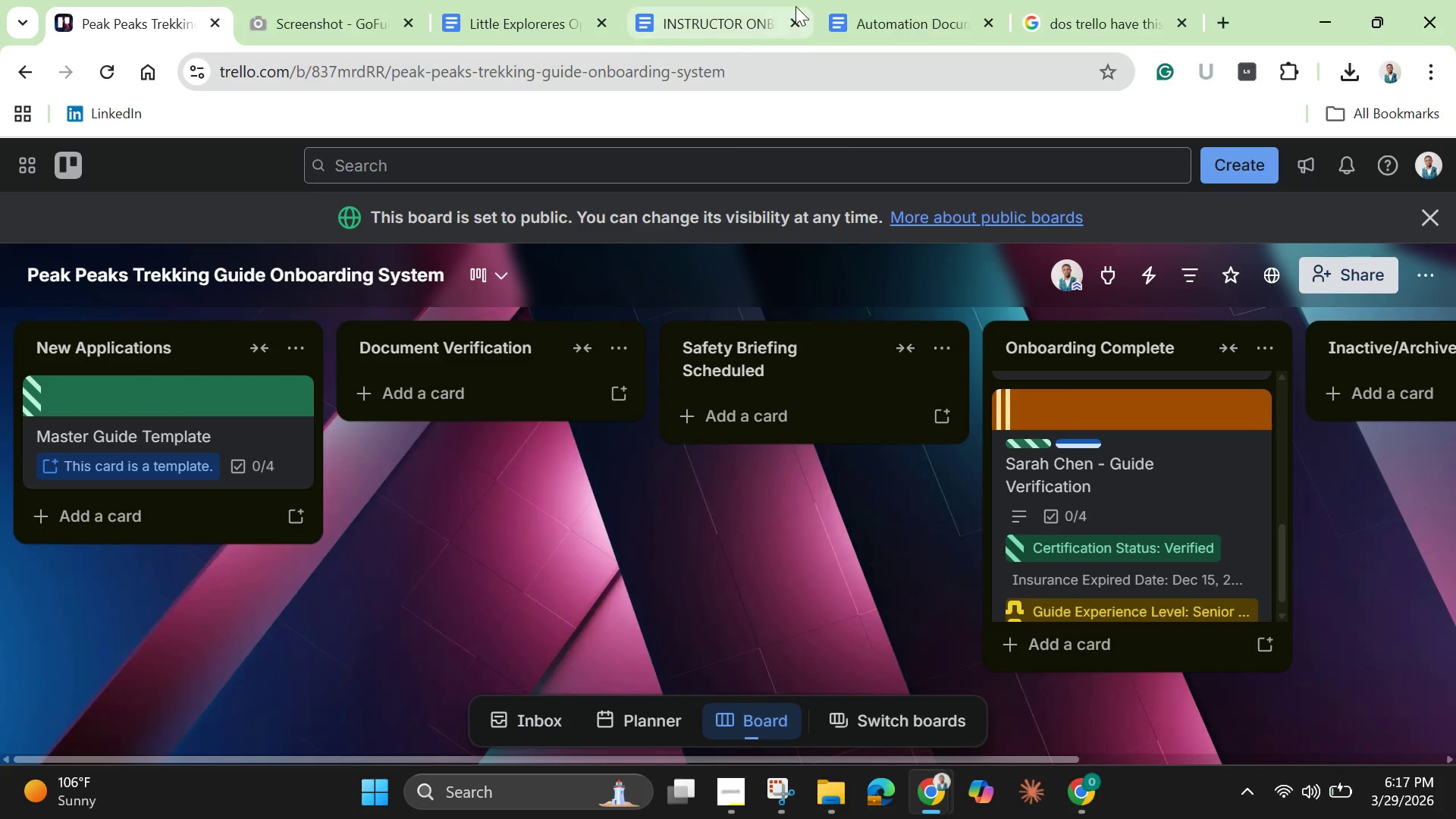 
mouse_move([868, 30])
 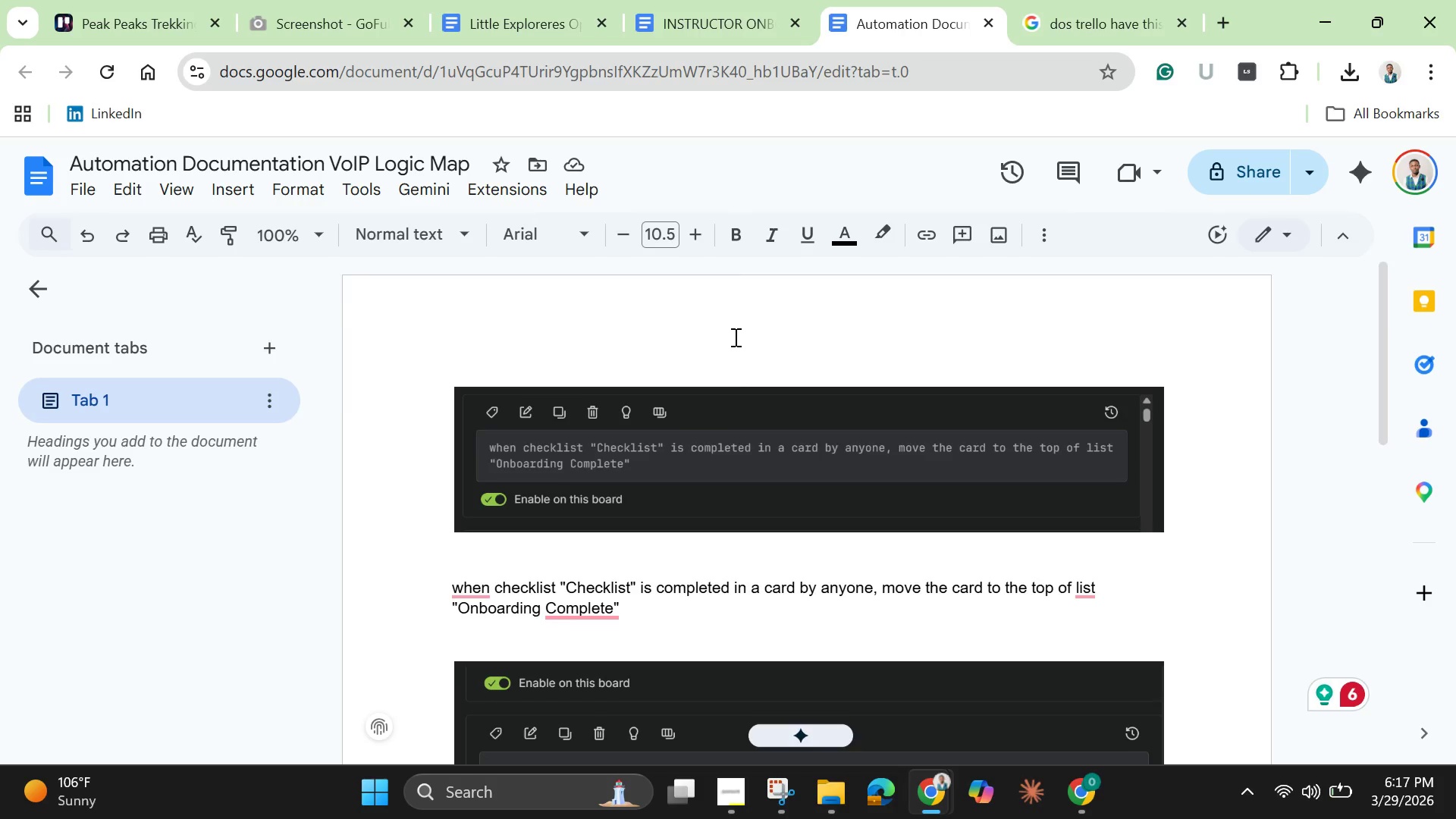 
scroll: coordinate [730, 347], scroll_direction: down, amount: 9.0
 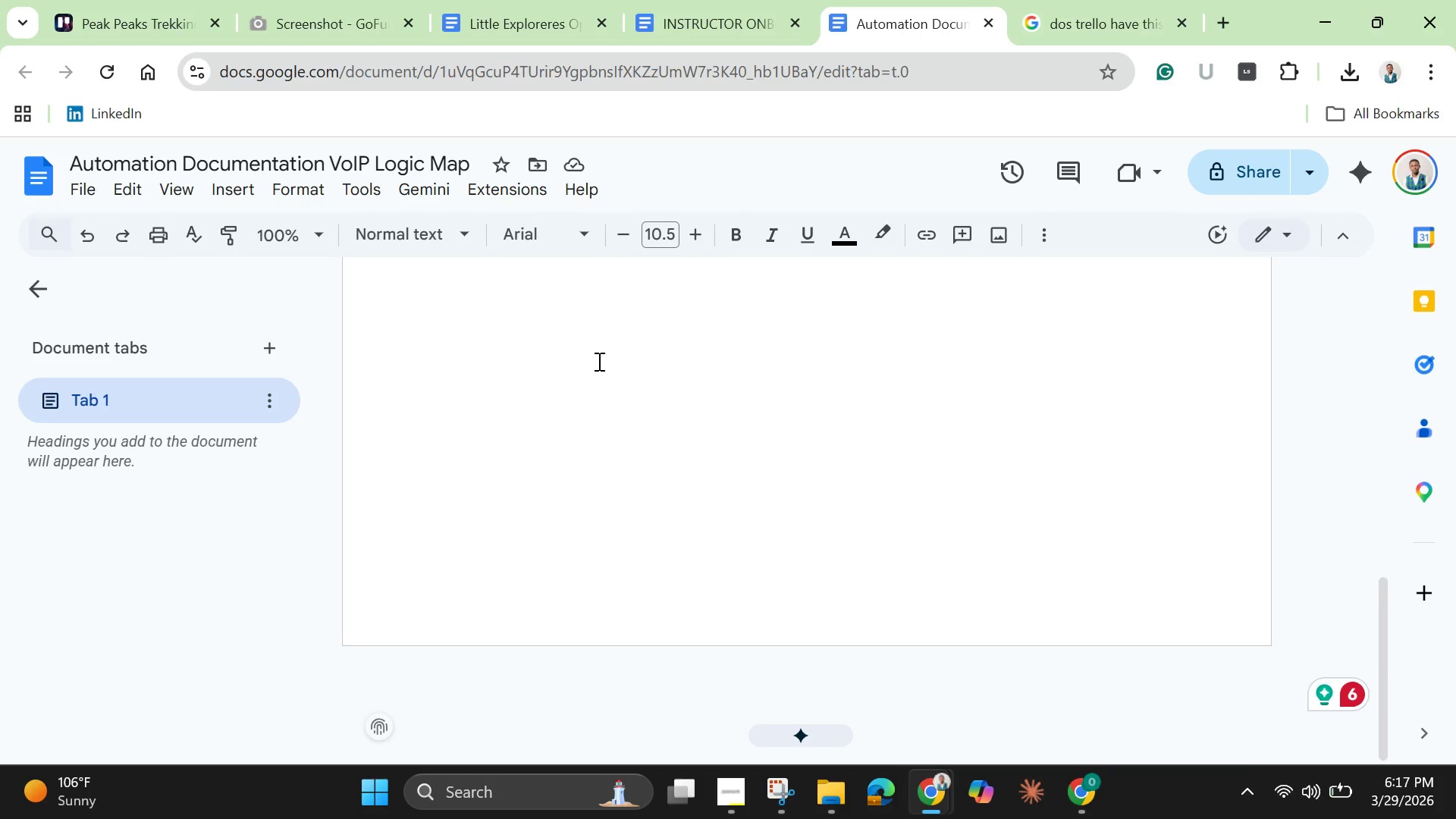 
scroll: coordinate [503, 382], scroll_direction: up, amount: 3.0
 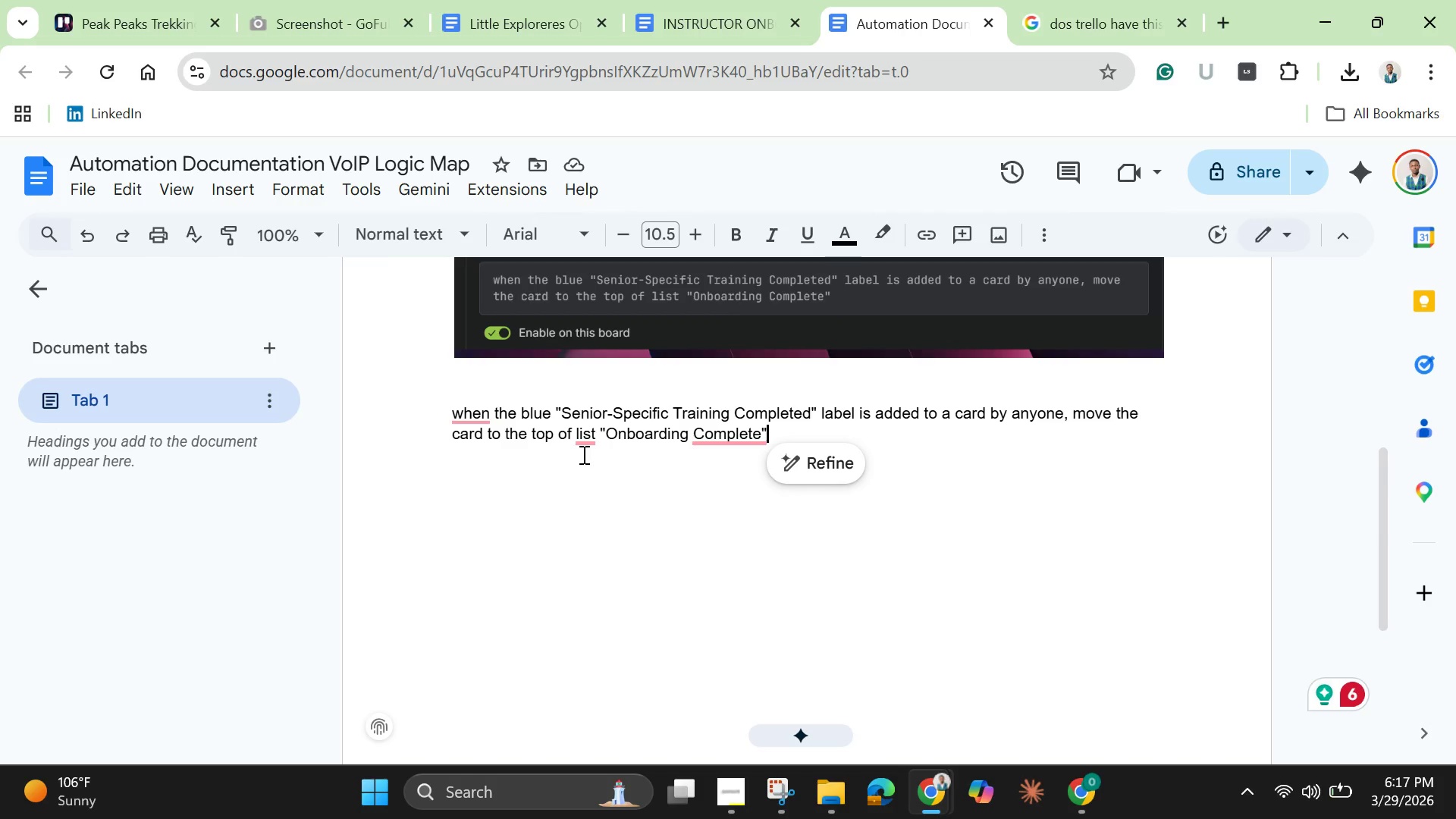 
key(Enter)
 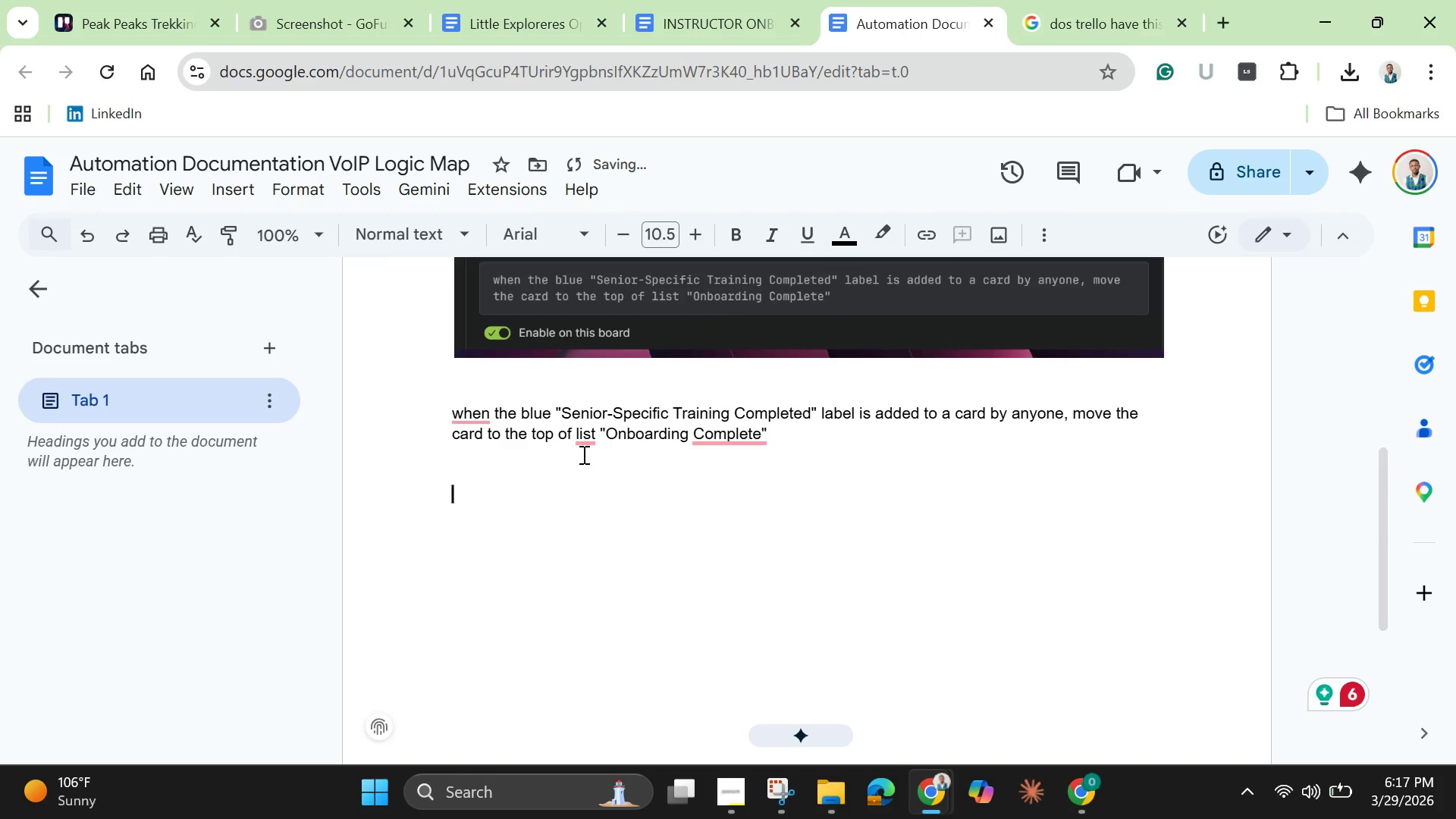 
key(Enter)
 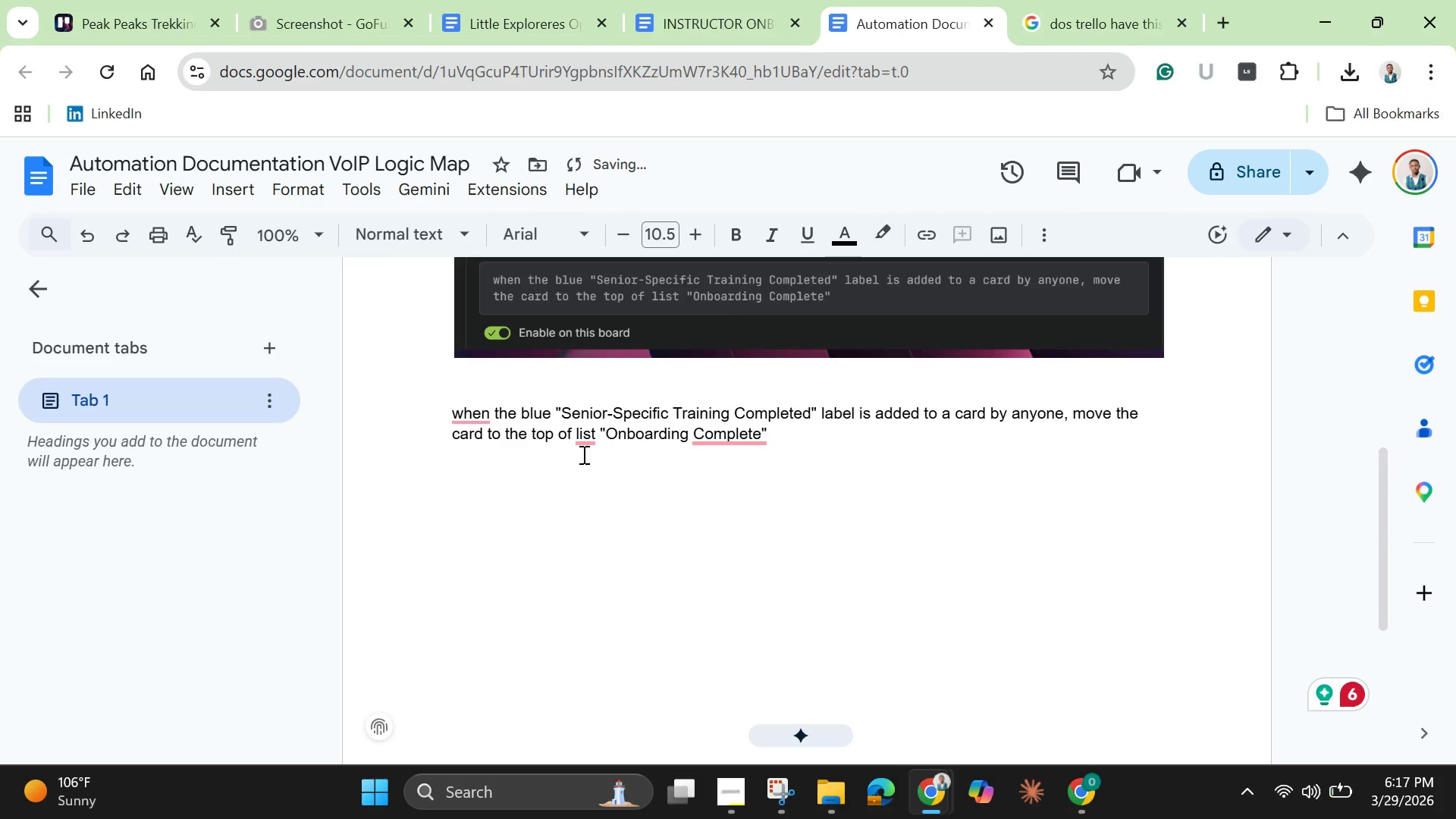 
key(Control+V)
 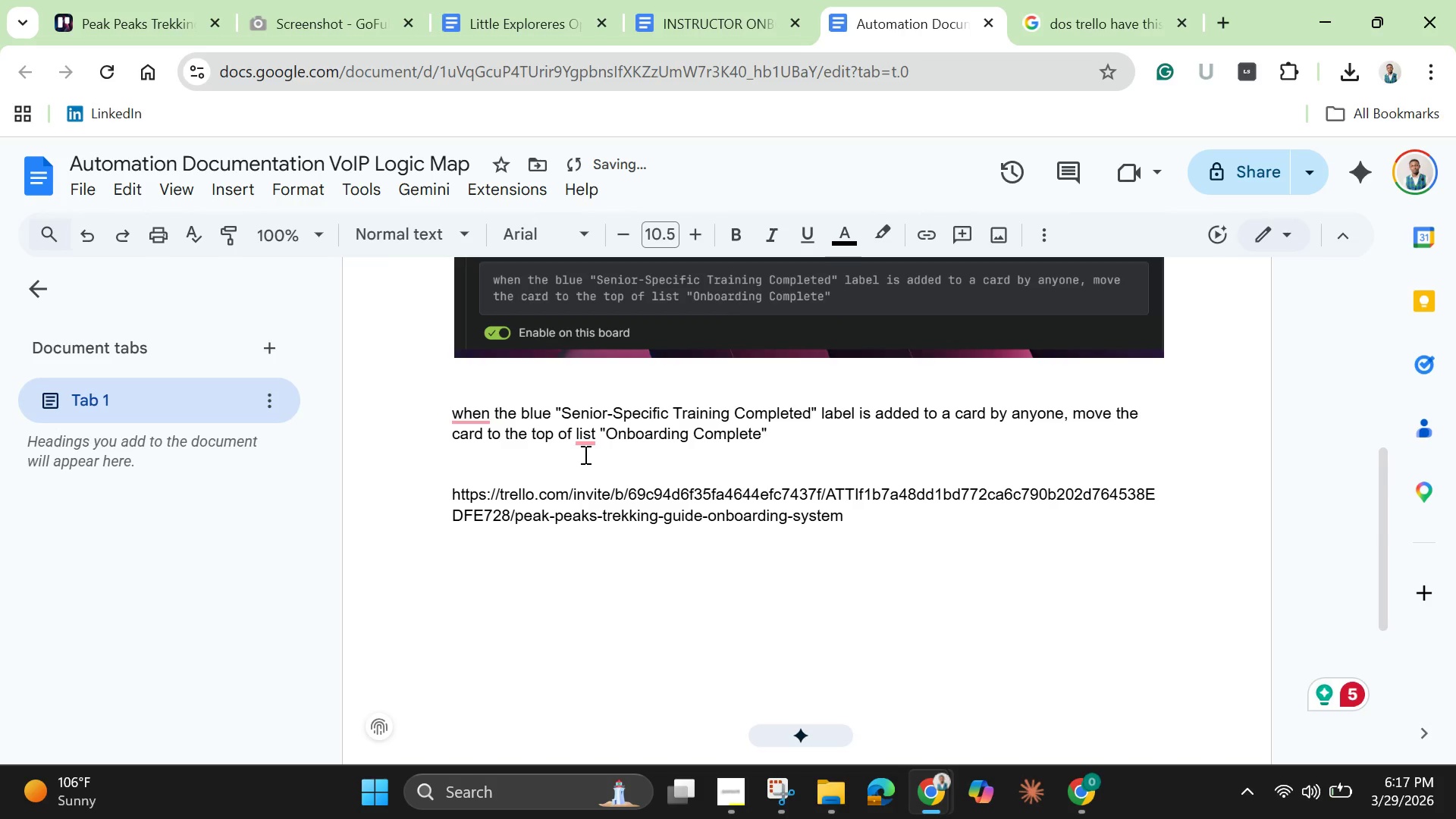 
key(Enter)
 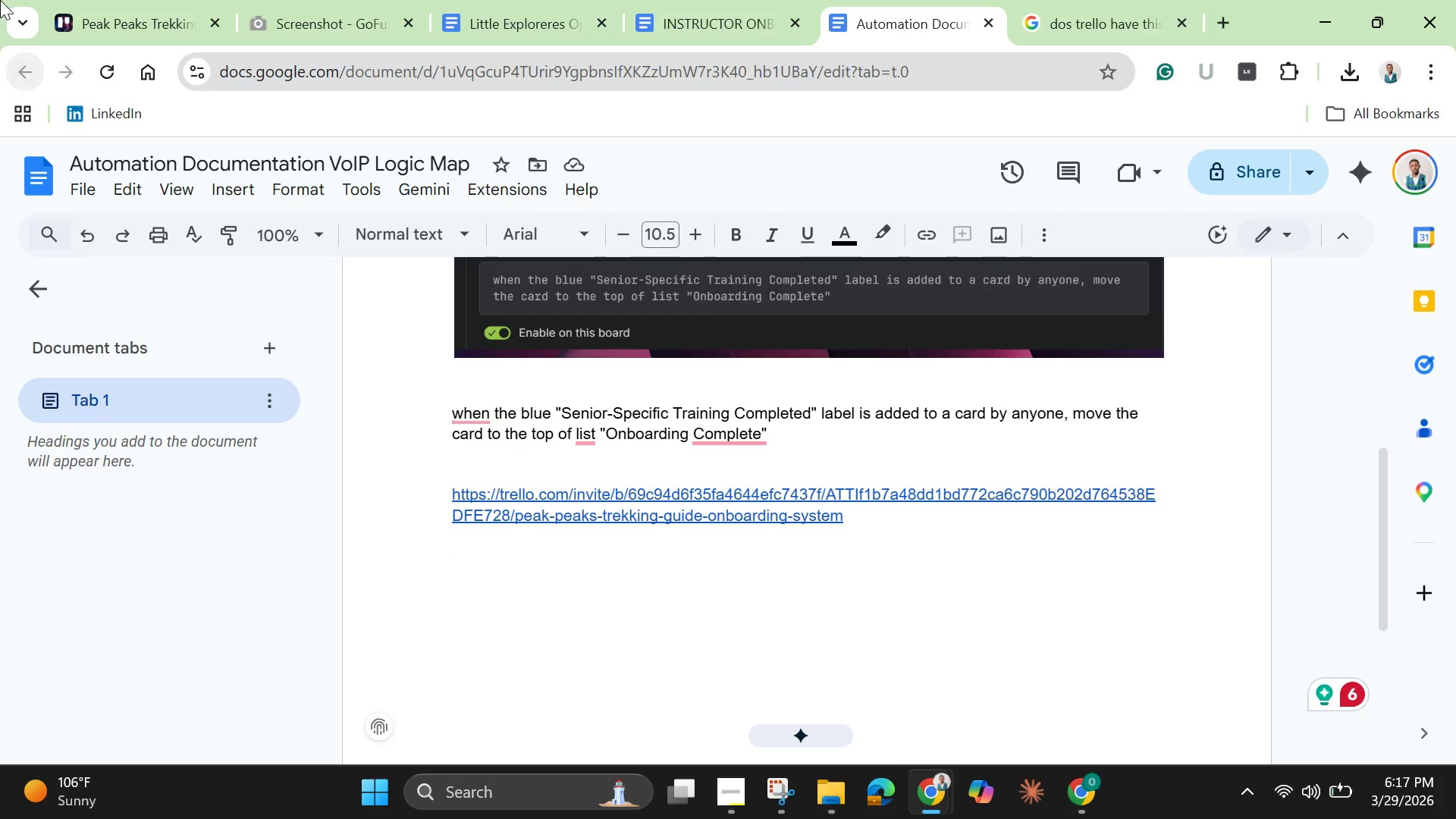 
wait(18.58)
 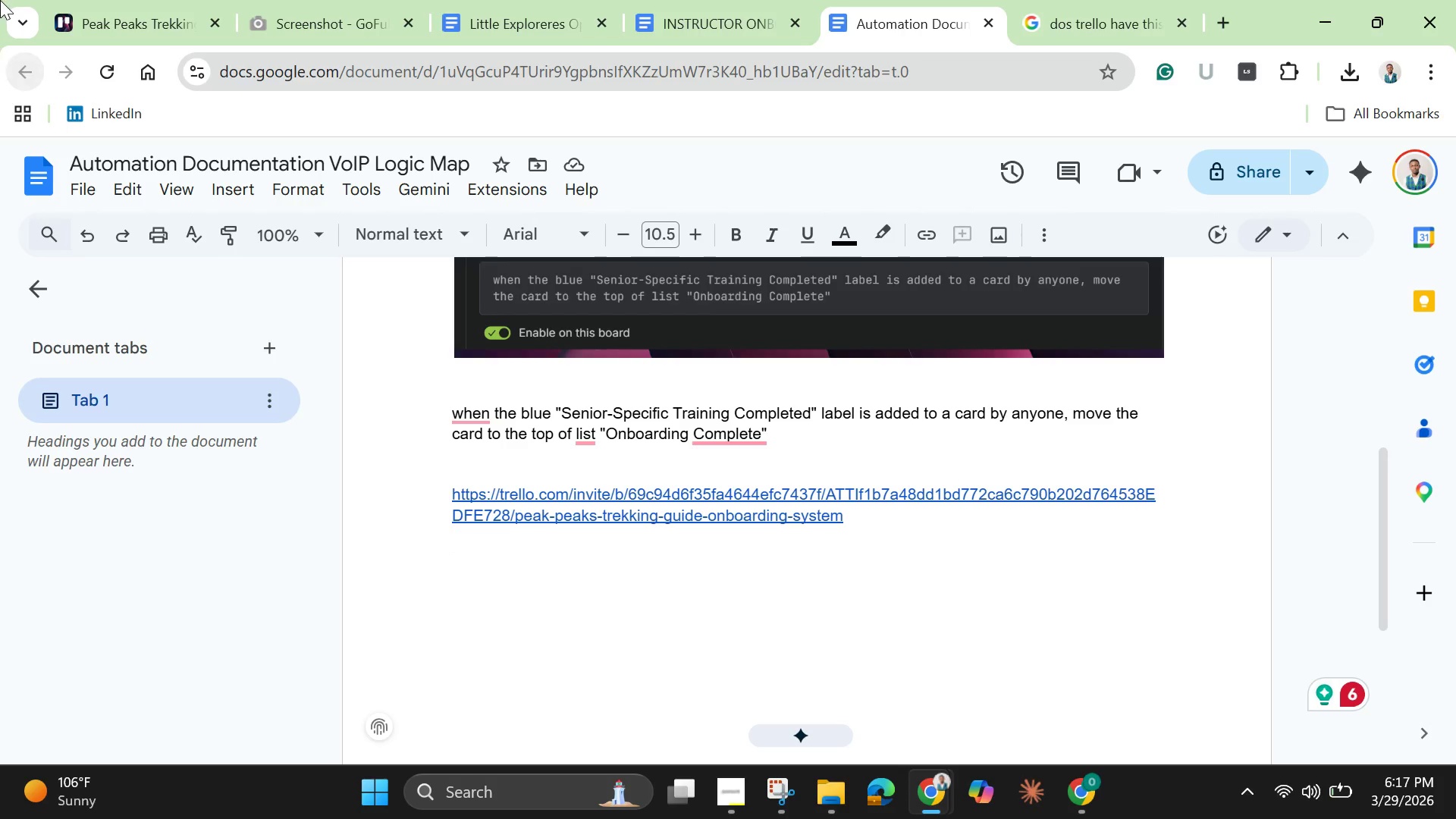 
scroll: coordinate [1059, 482], scroll_direction: down, amount: 6.0
 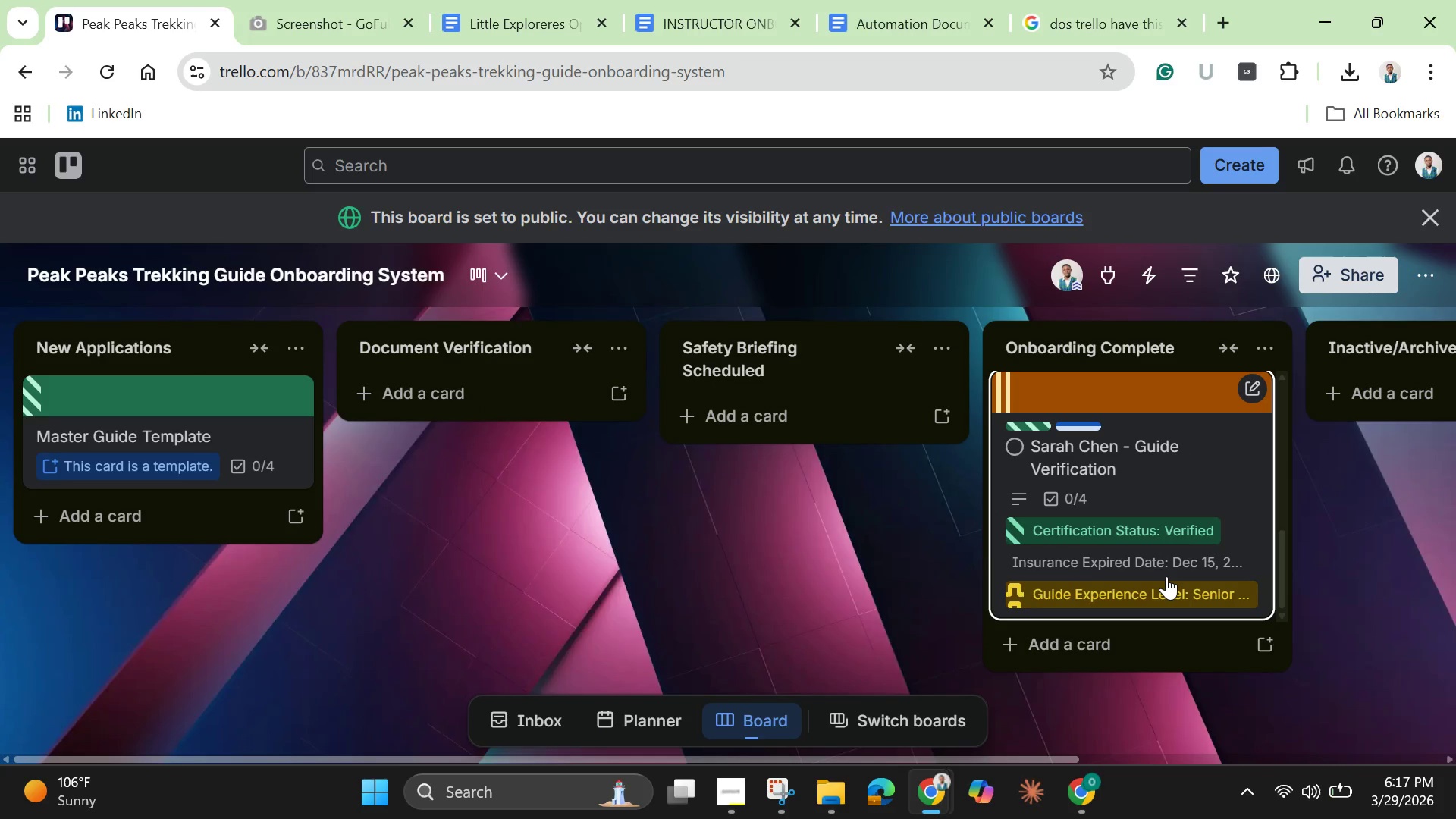 
scroll: coordinate [1166, 576], scroll_direction: up, amount: 8.0
 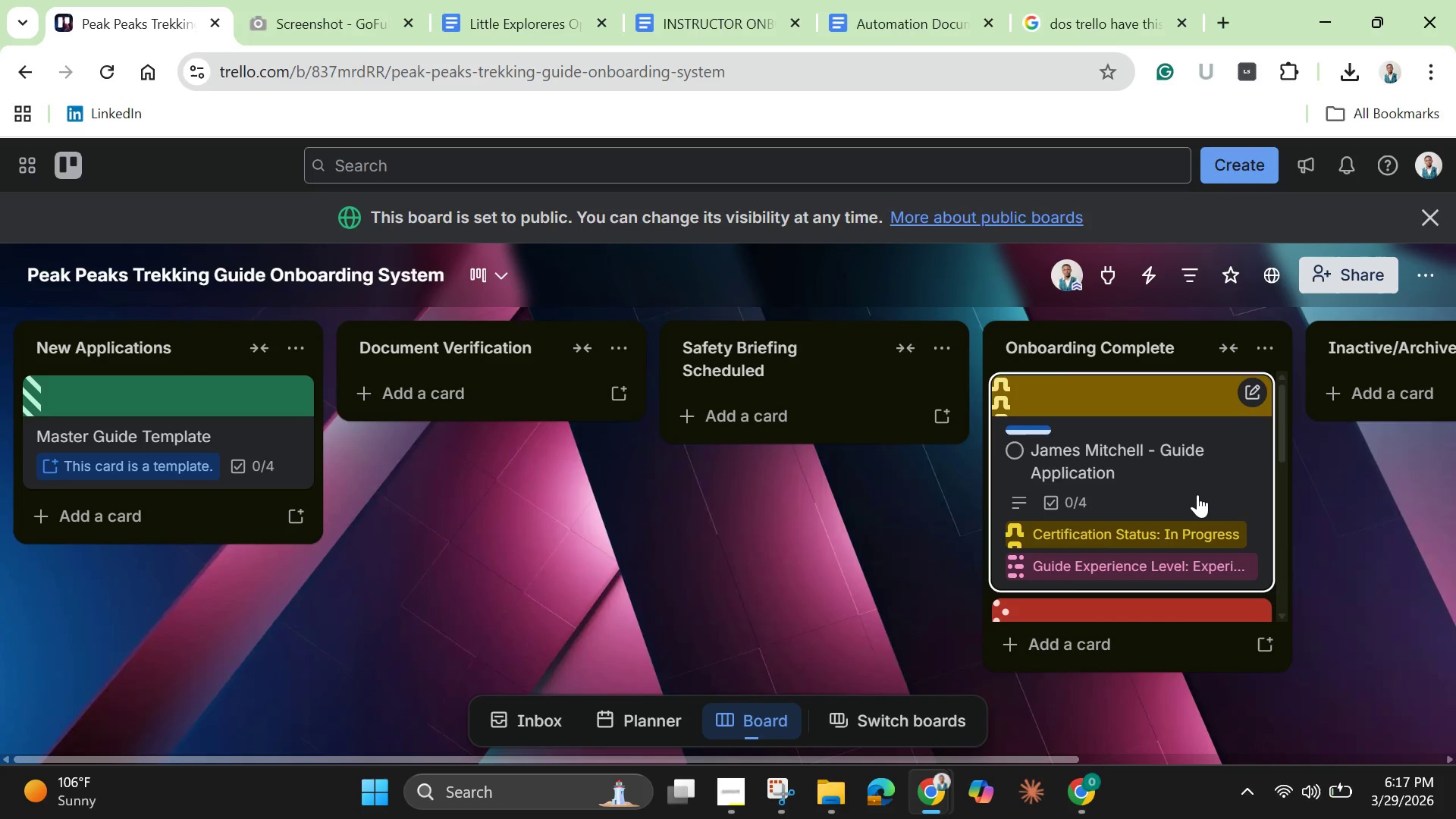 
wait(6.13)
 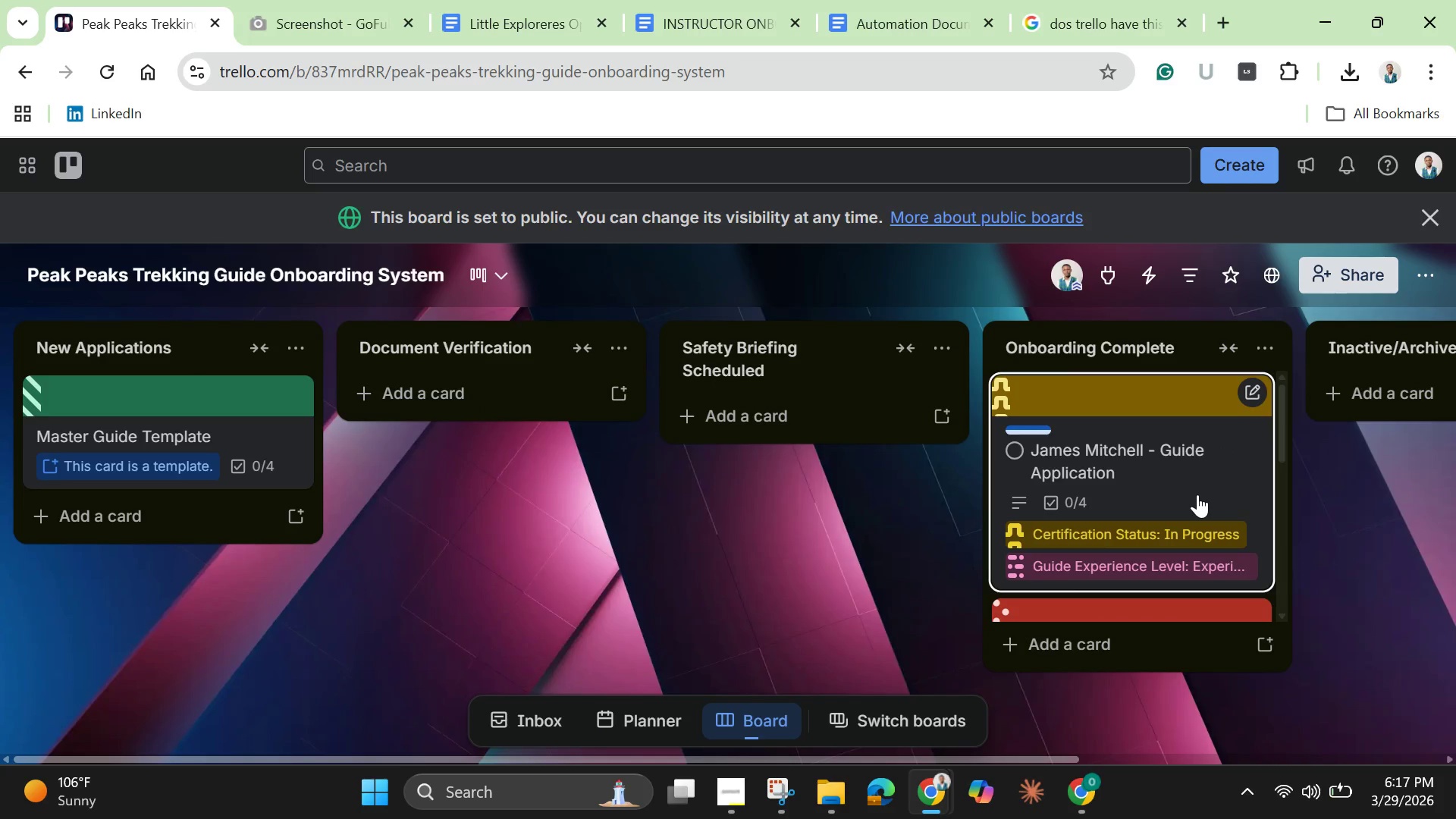 
left_click([1431, 278])
 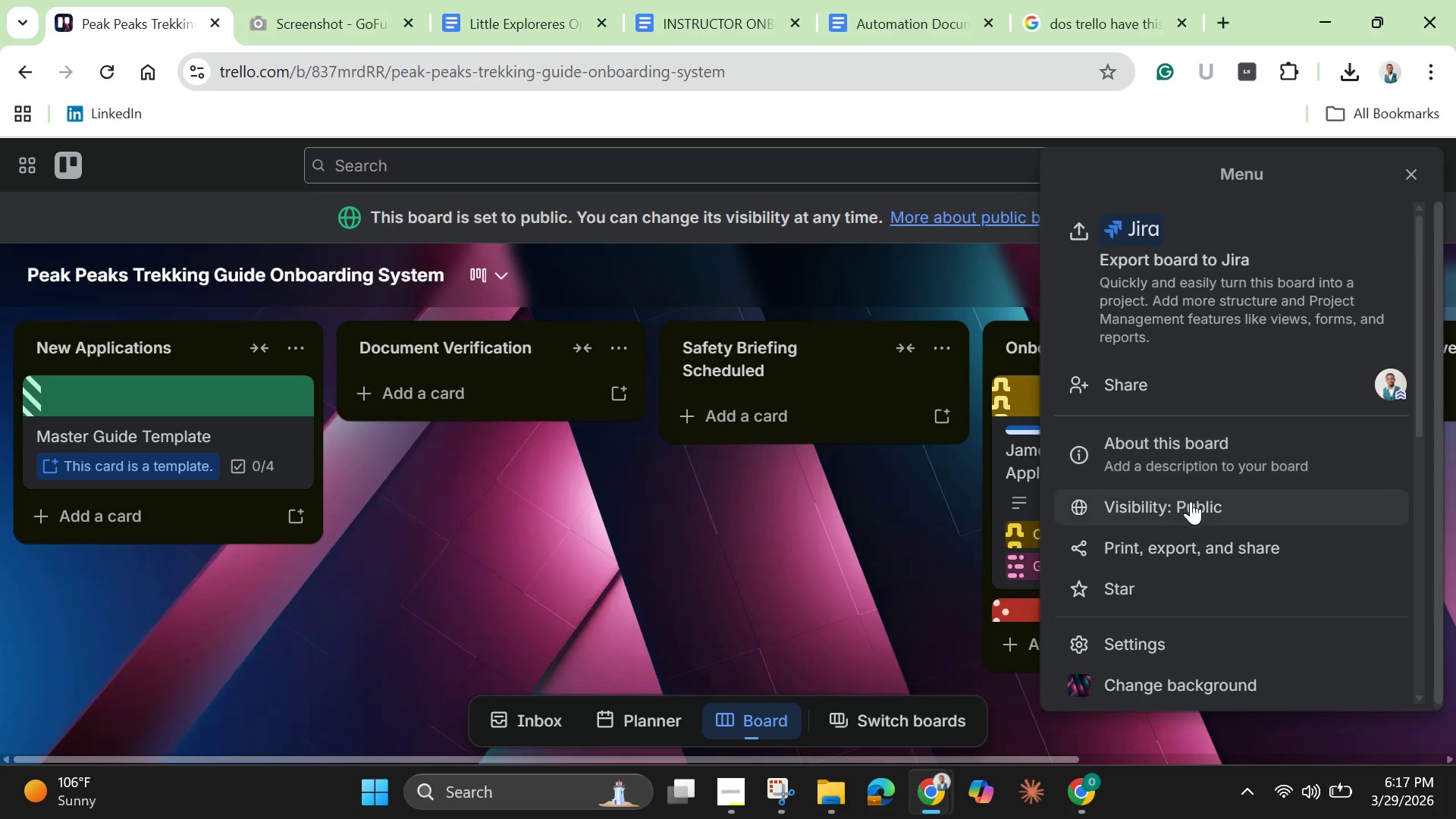 
left_click([1201, 546])
 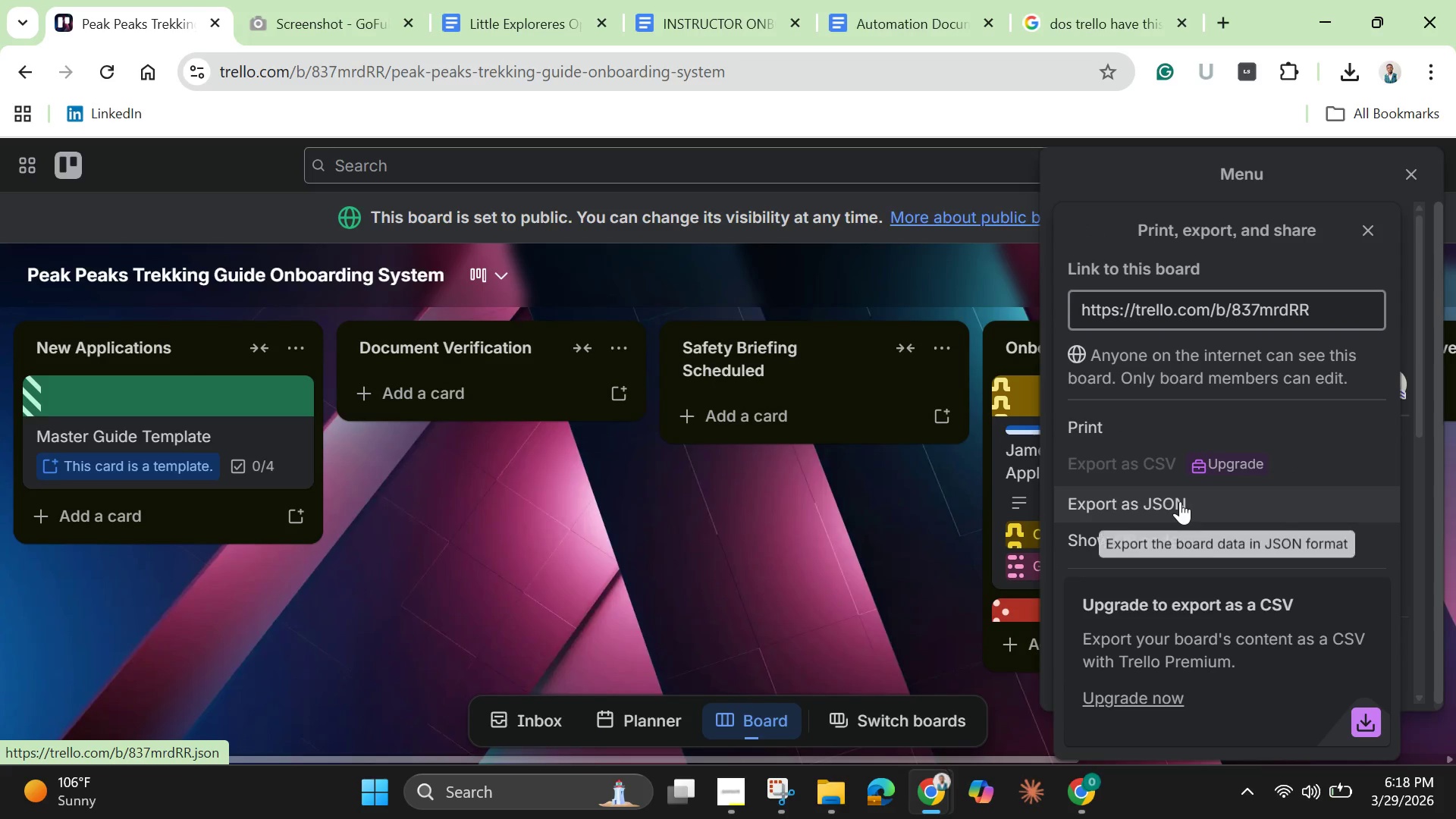 
left_click([1180, 501])
 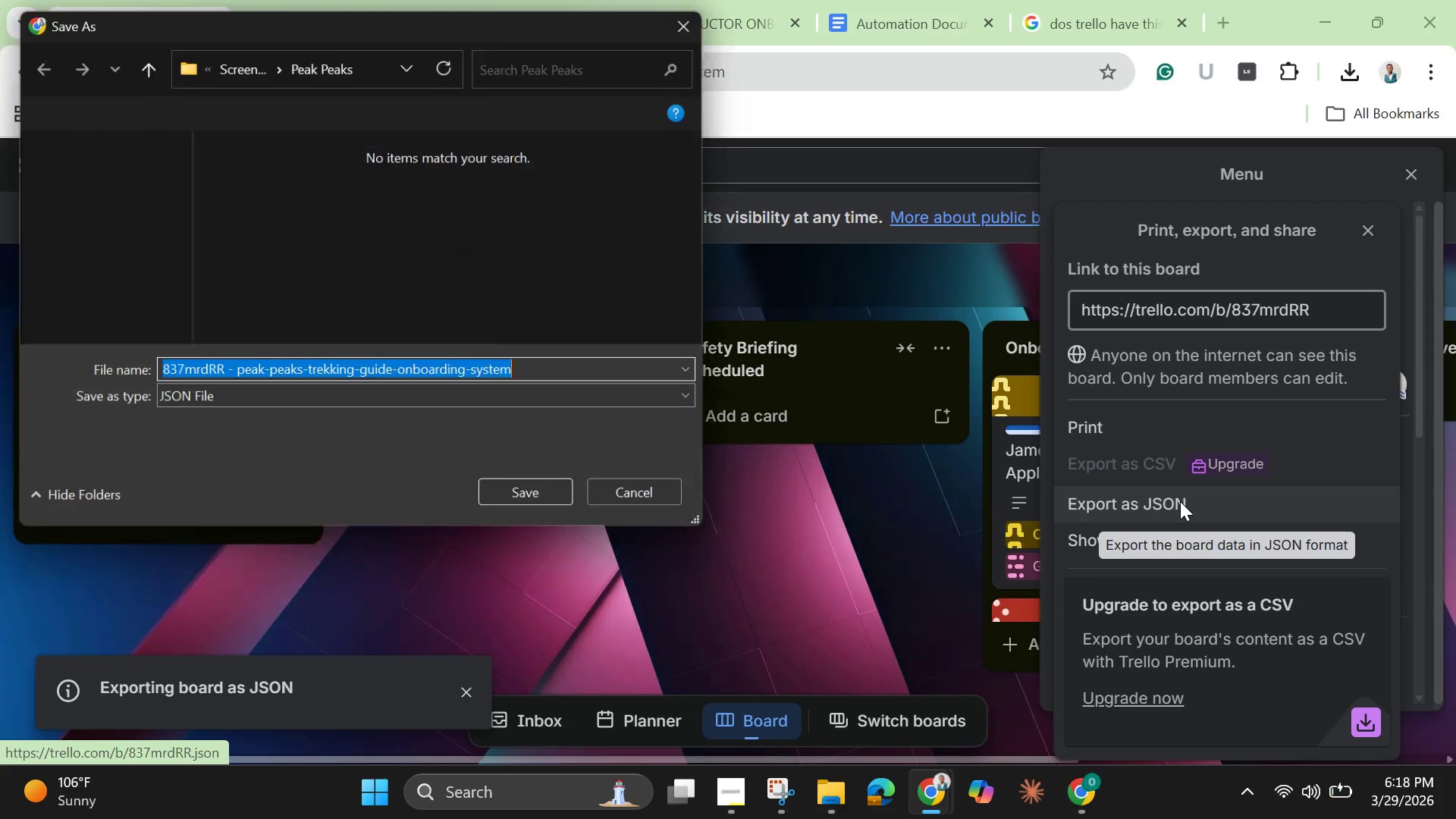 
wait(8.98)
 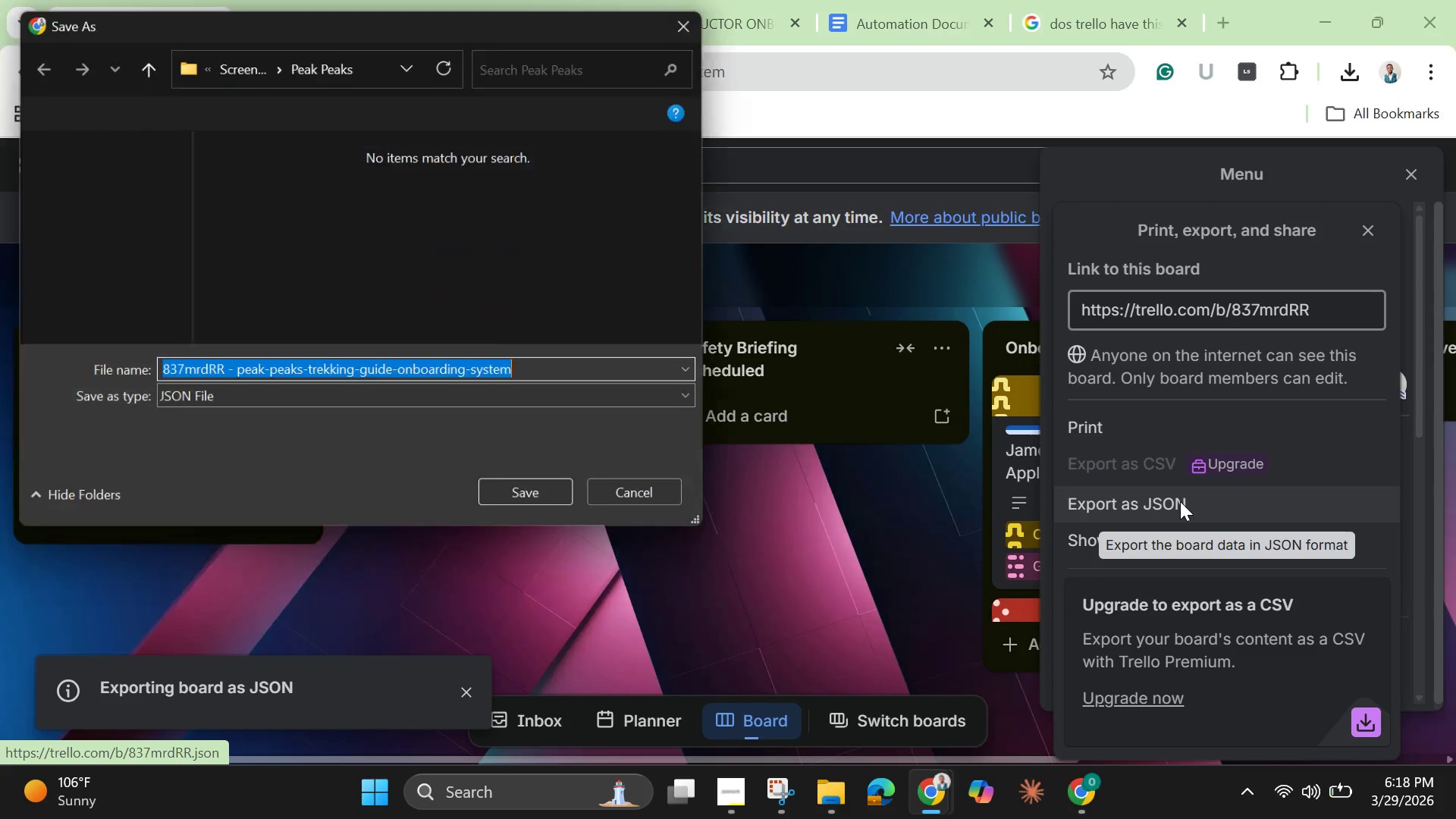 
key(ArrowRight)
 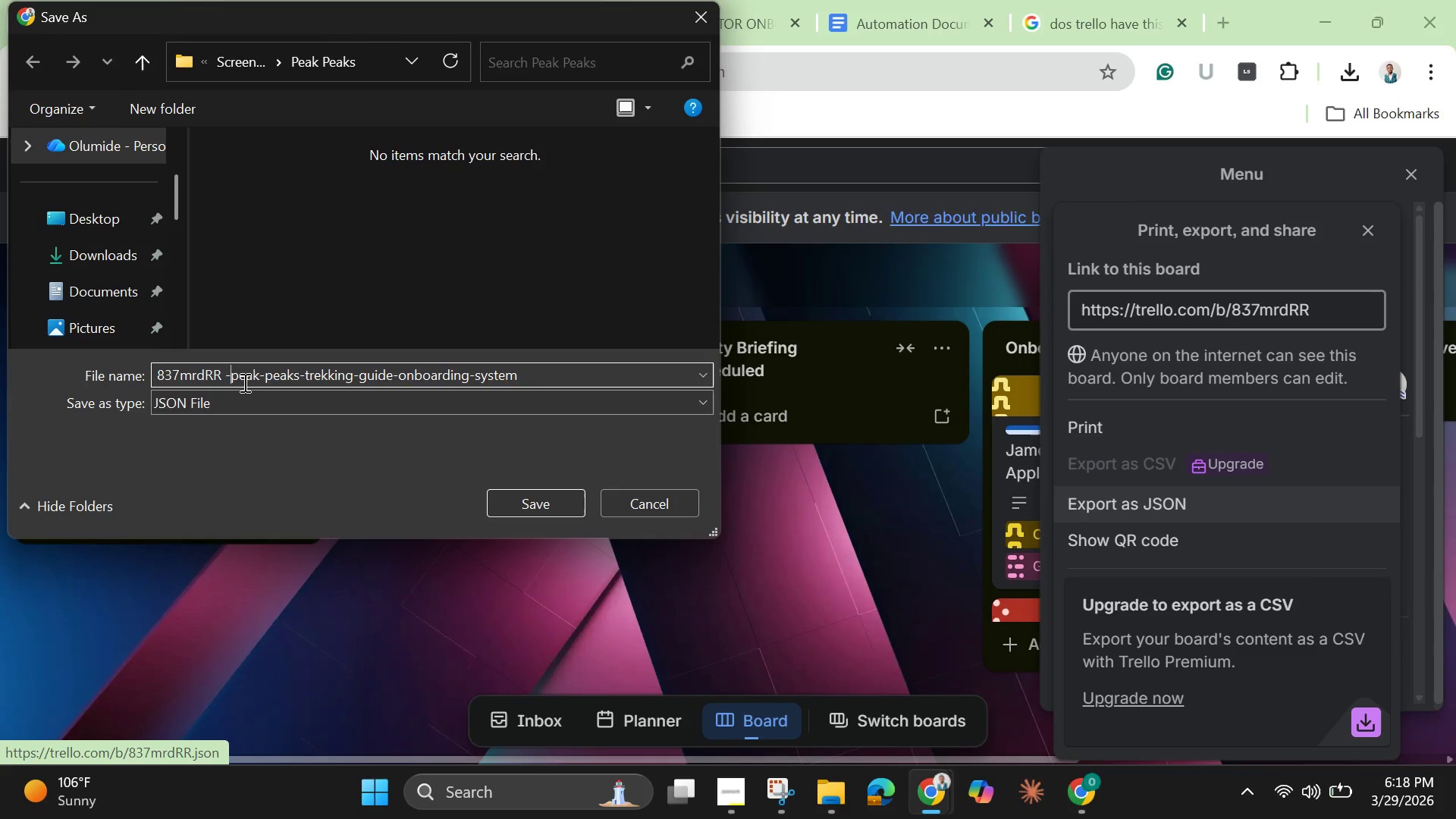 
hold_key(key=Backspace, duration=1.42)
 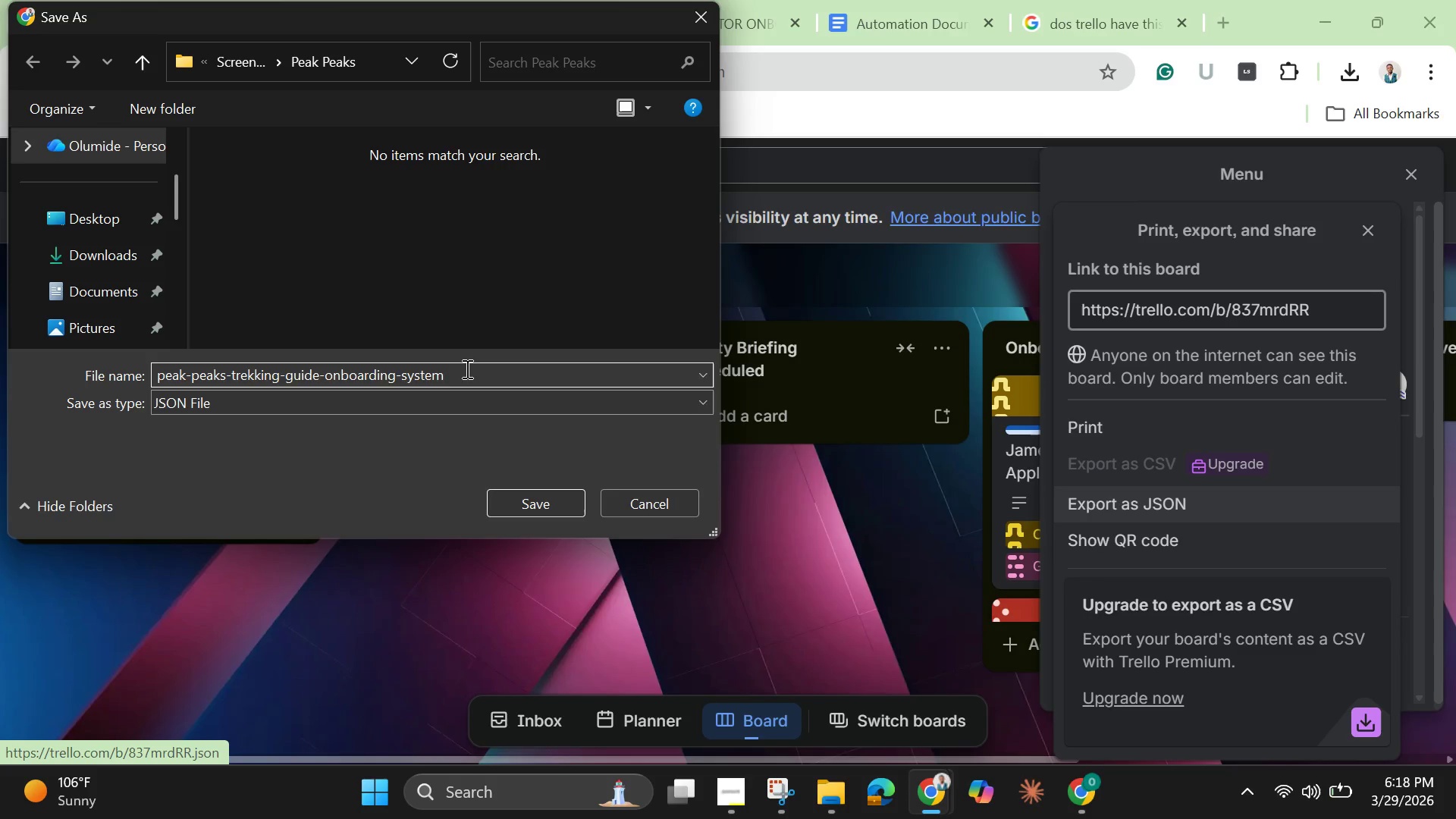 
left_click([476, 367])
 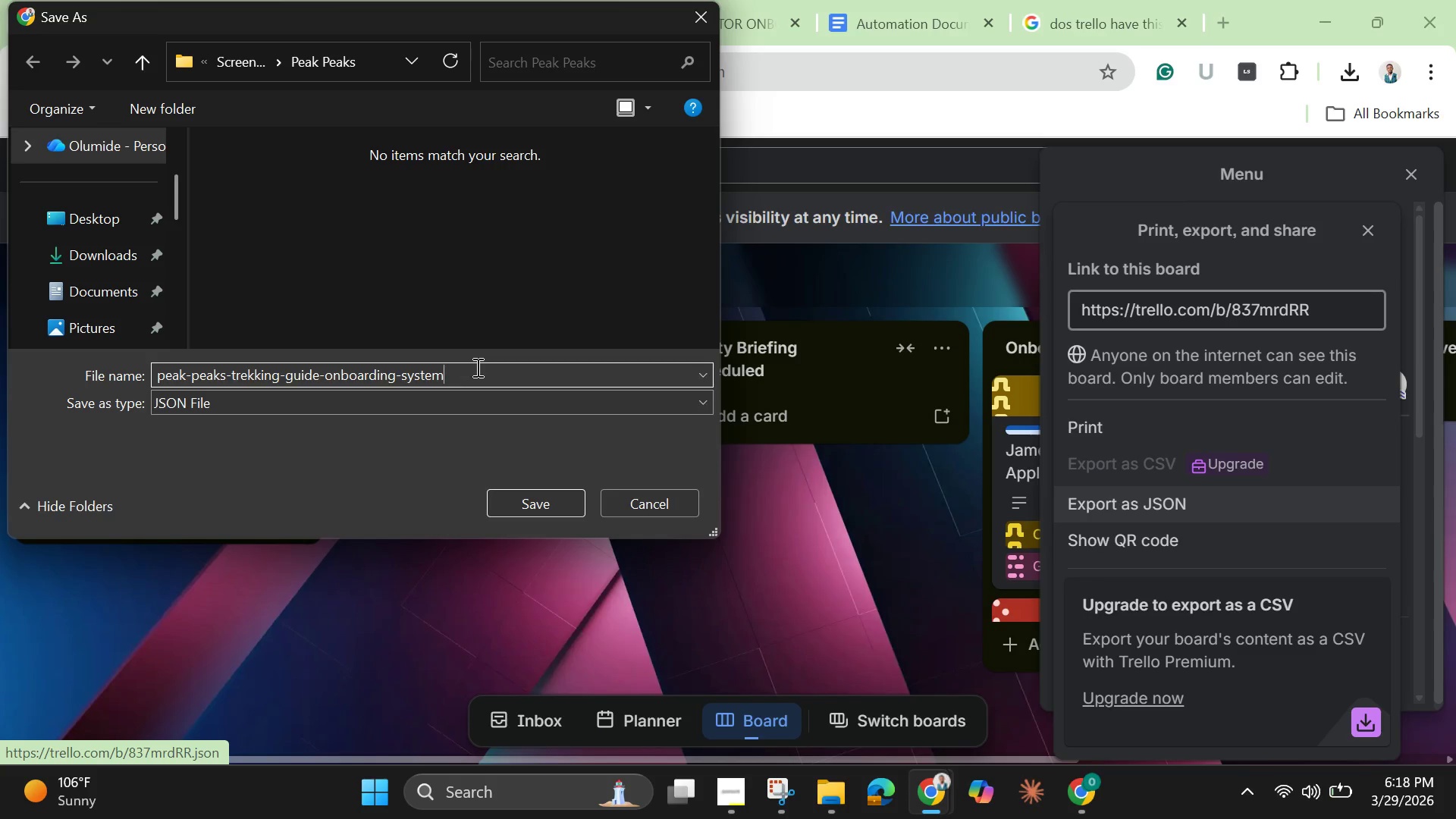 
key(Space)
 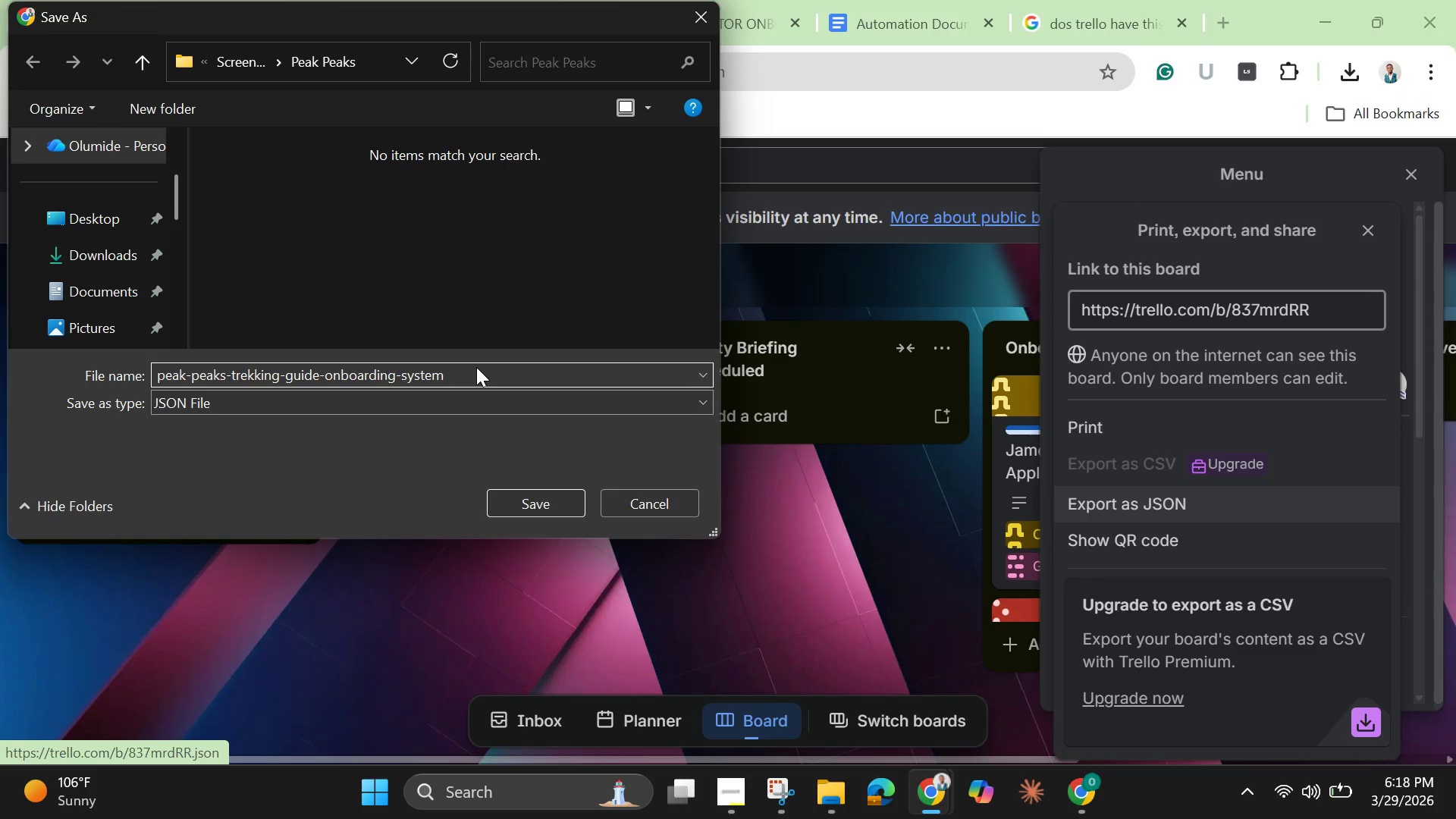 
wait(5.23)
 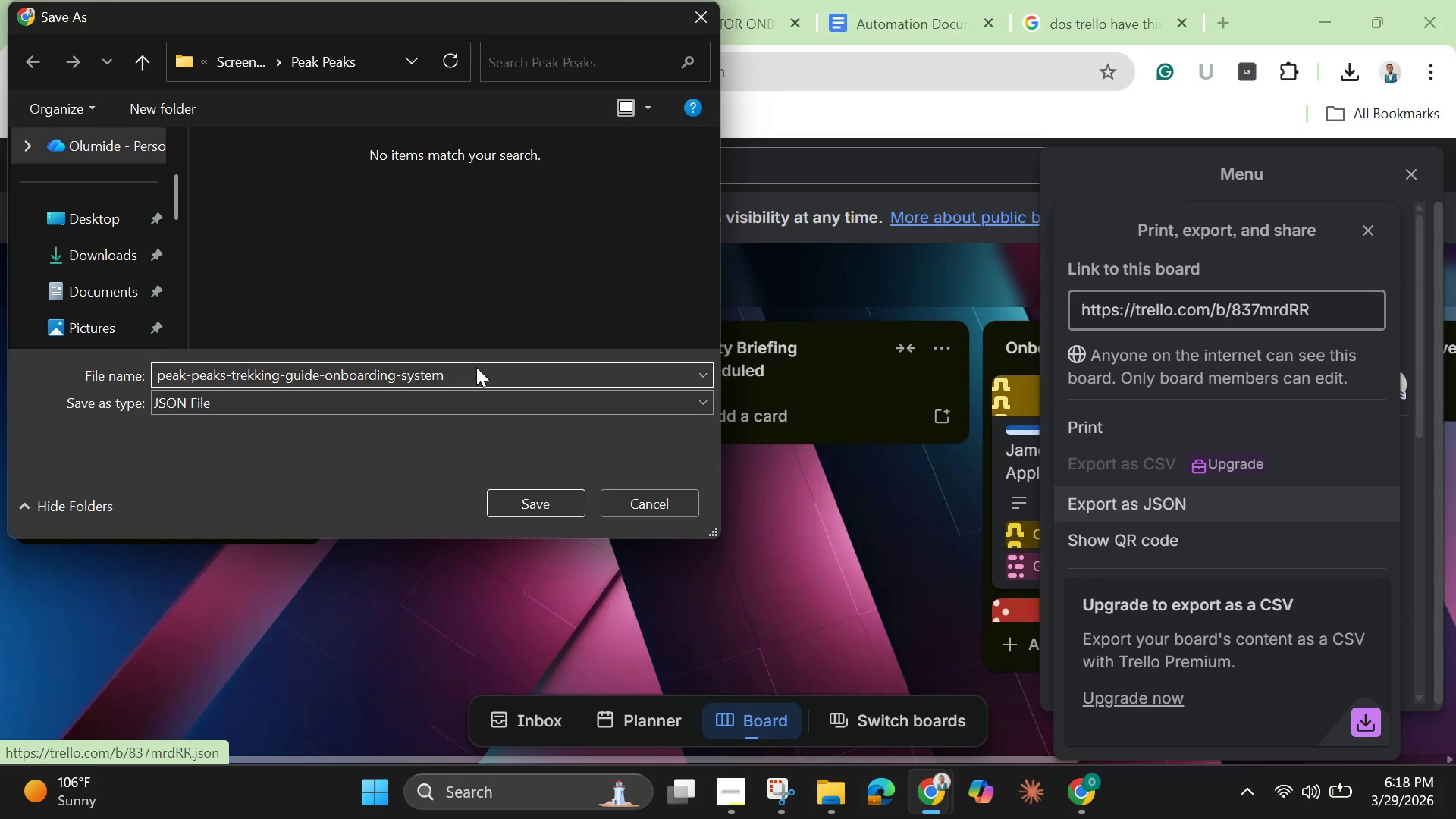 
type(json)
 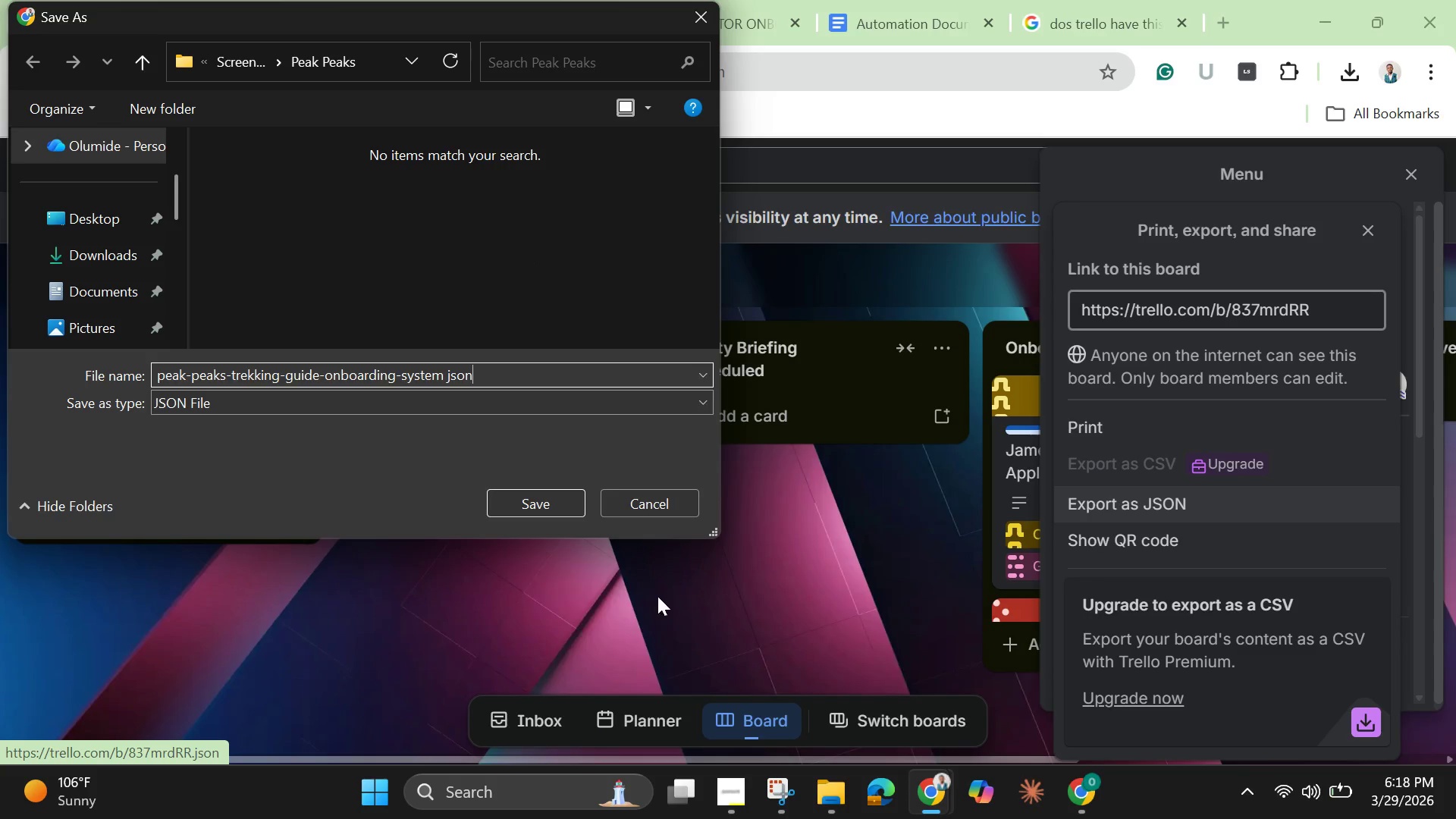 
left_click([554, 512])
 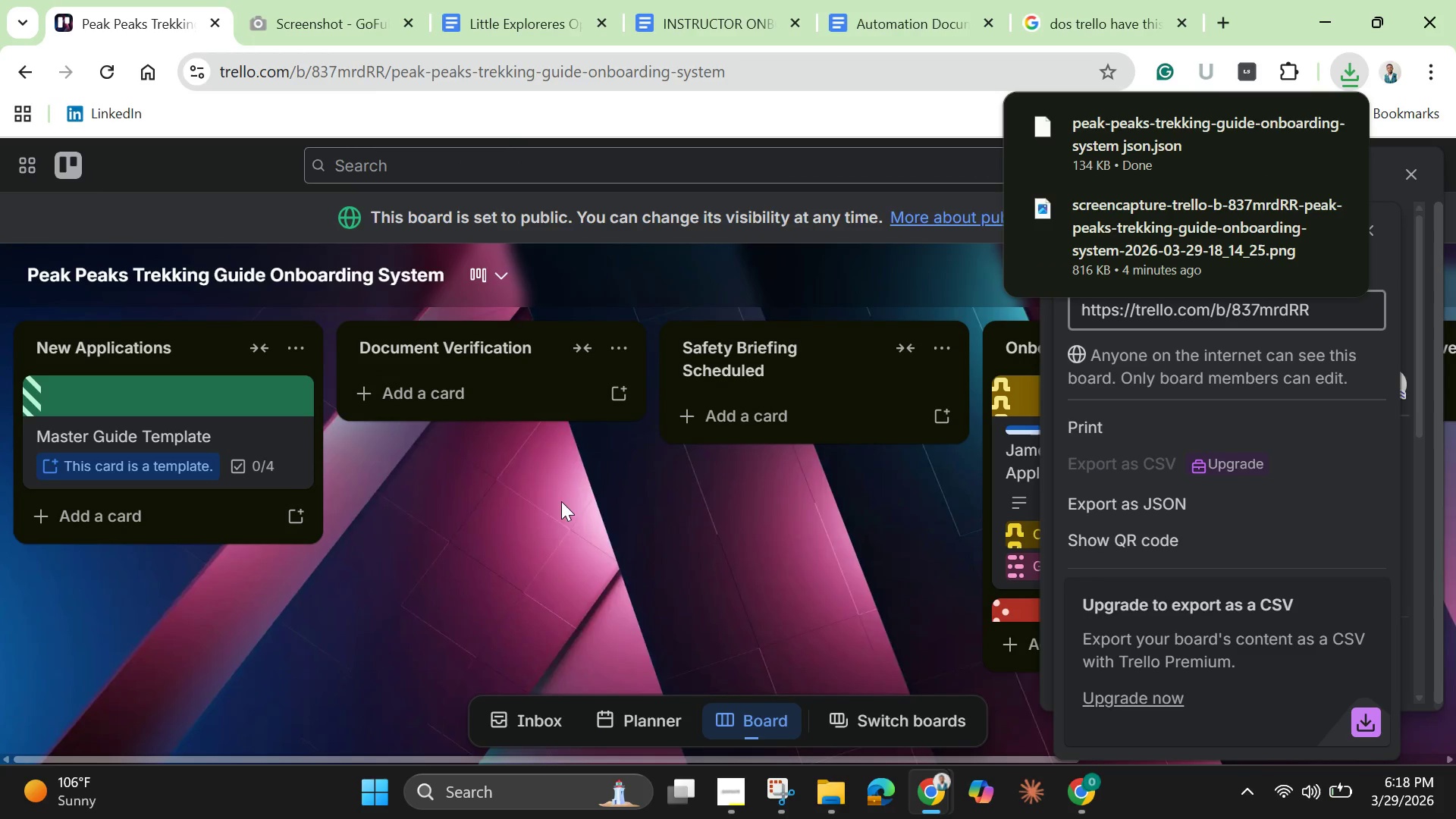 
wait(6.12)
 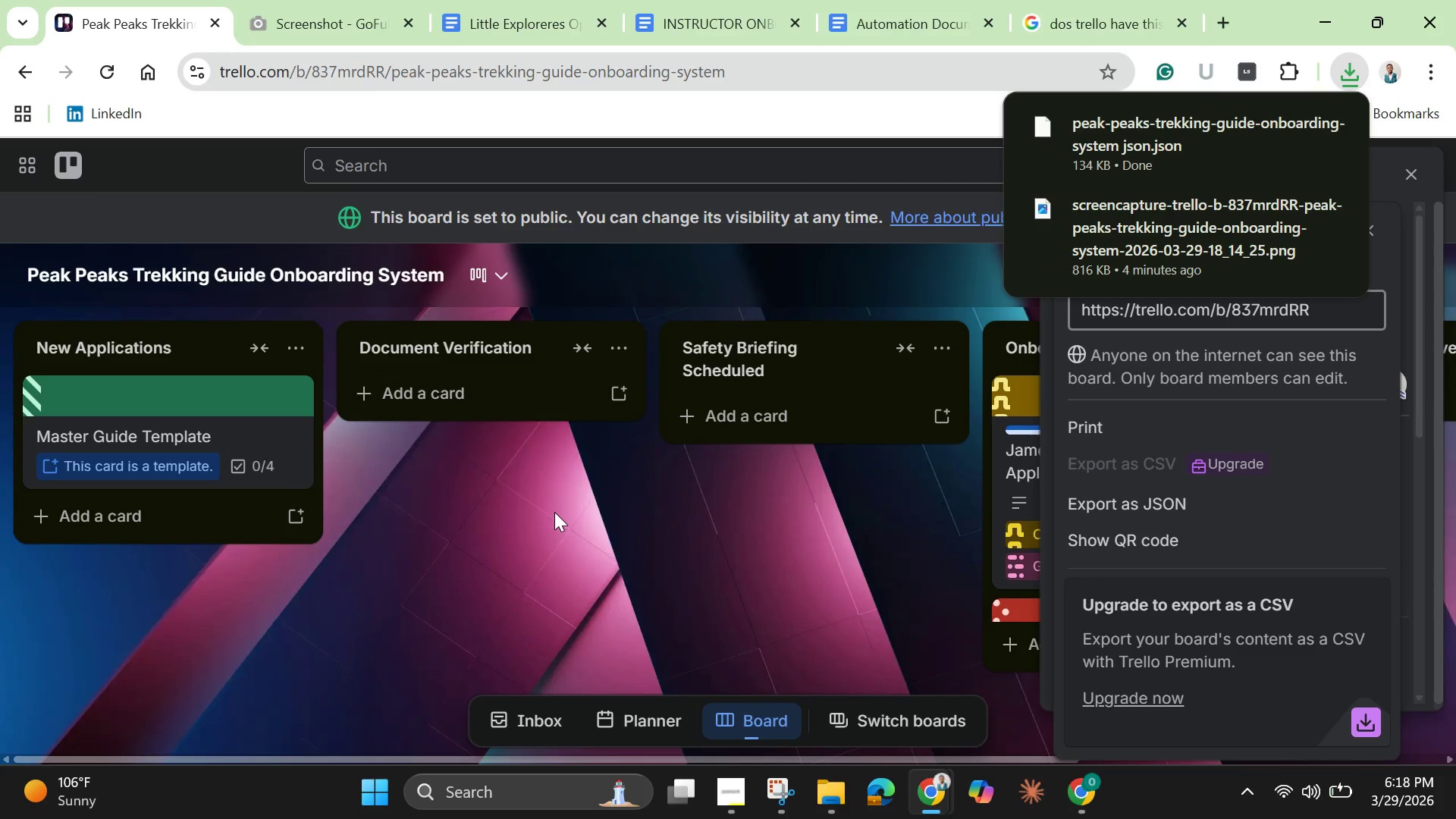 
left_click([729, 20])
 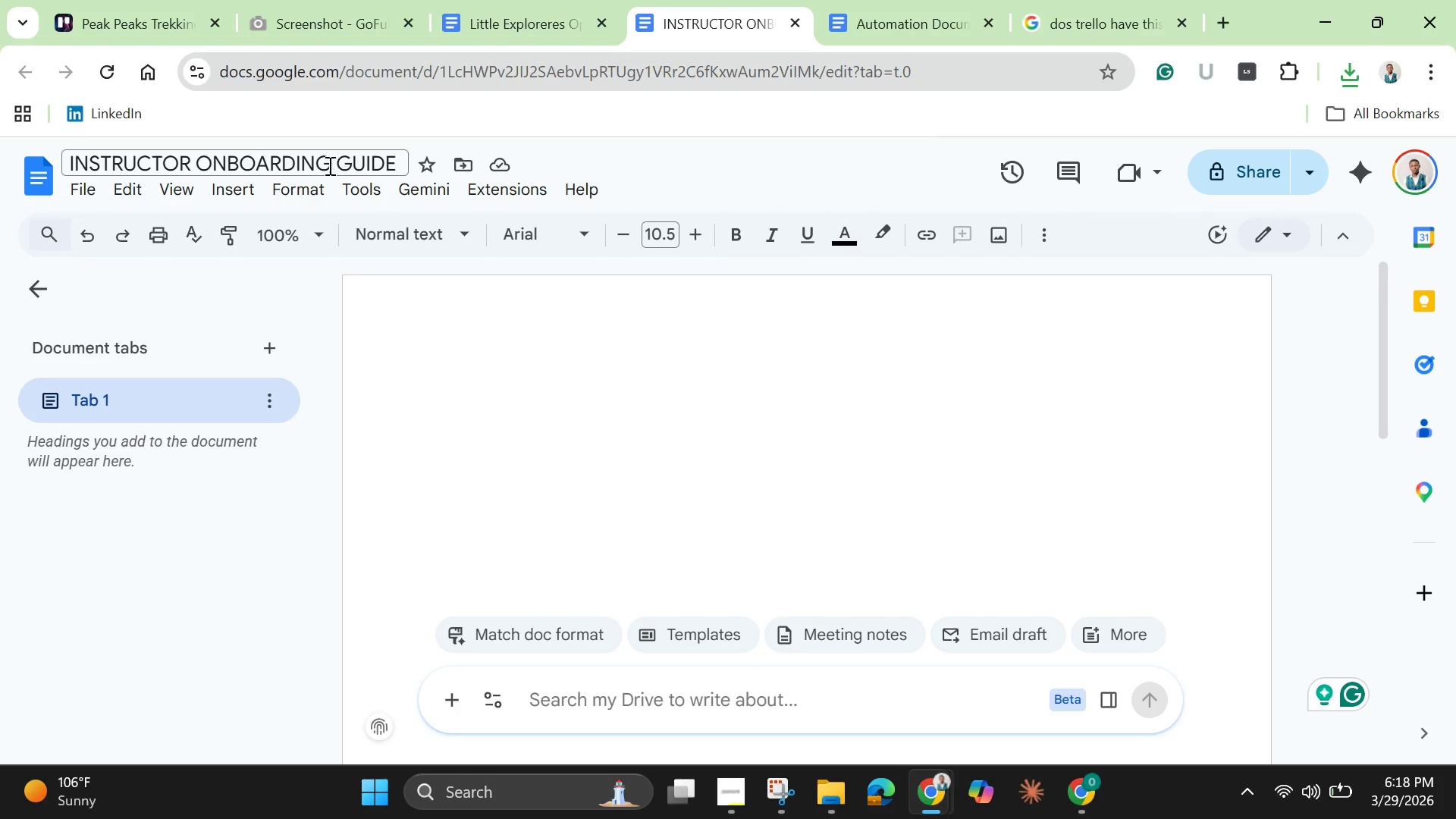 
double_click([328, 165])
 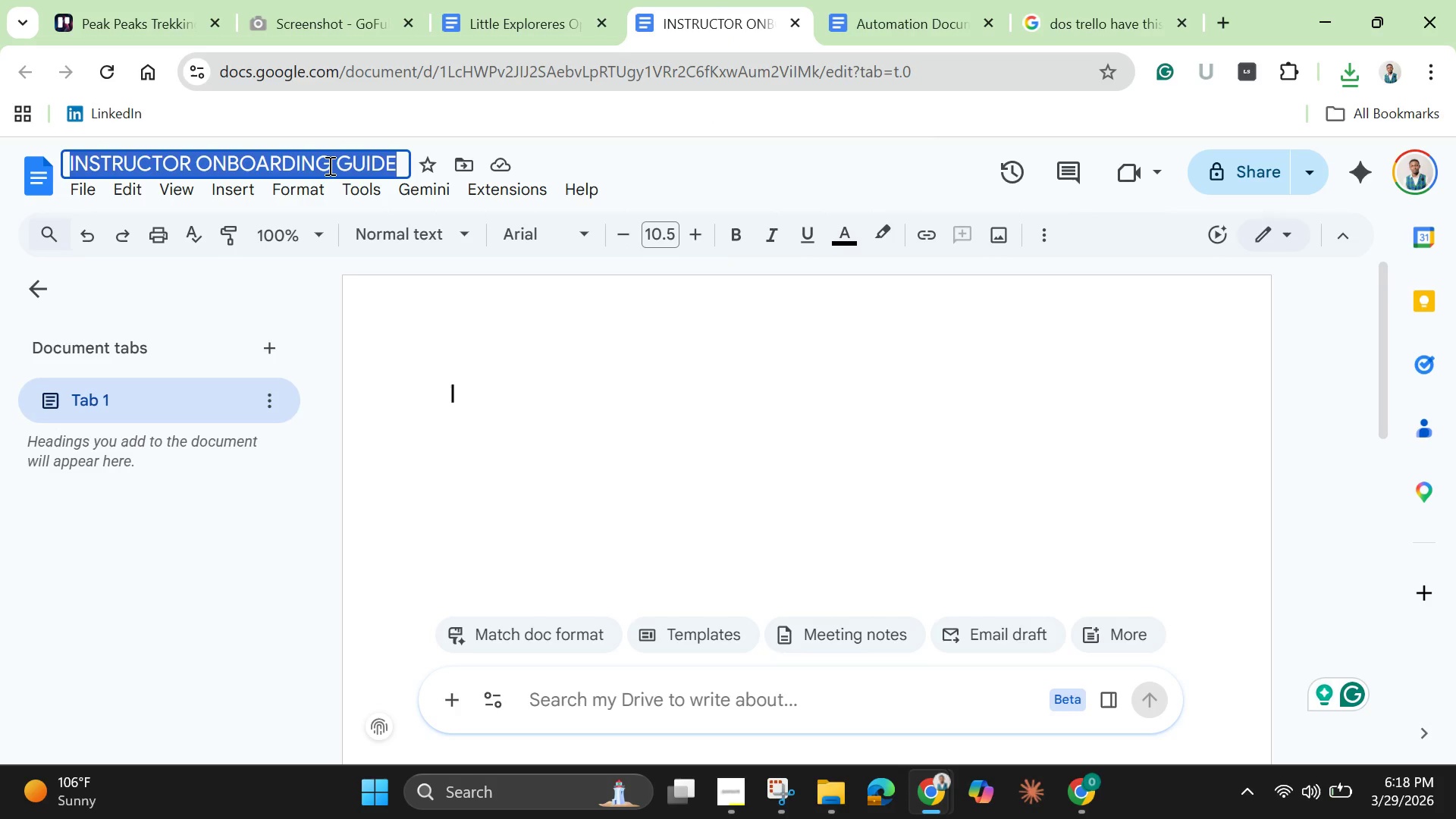 
triple_click([328, 165])
 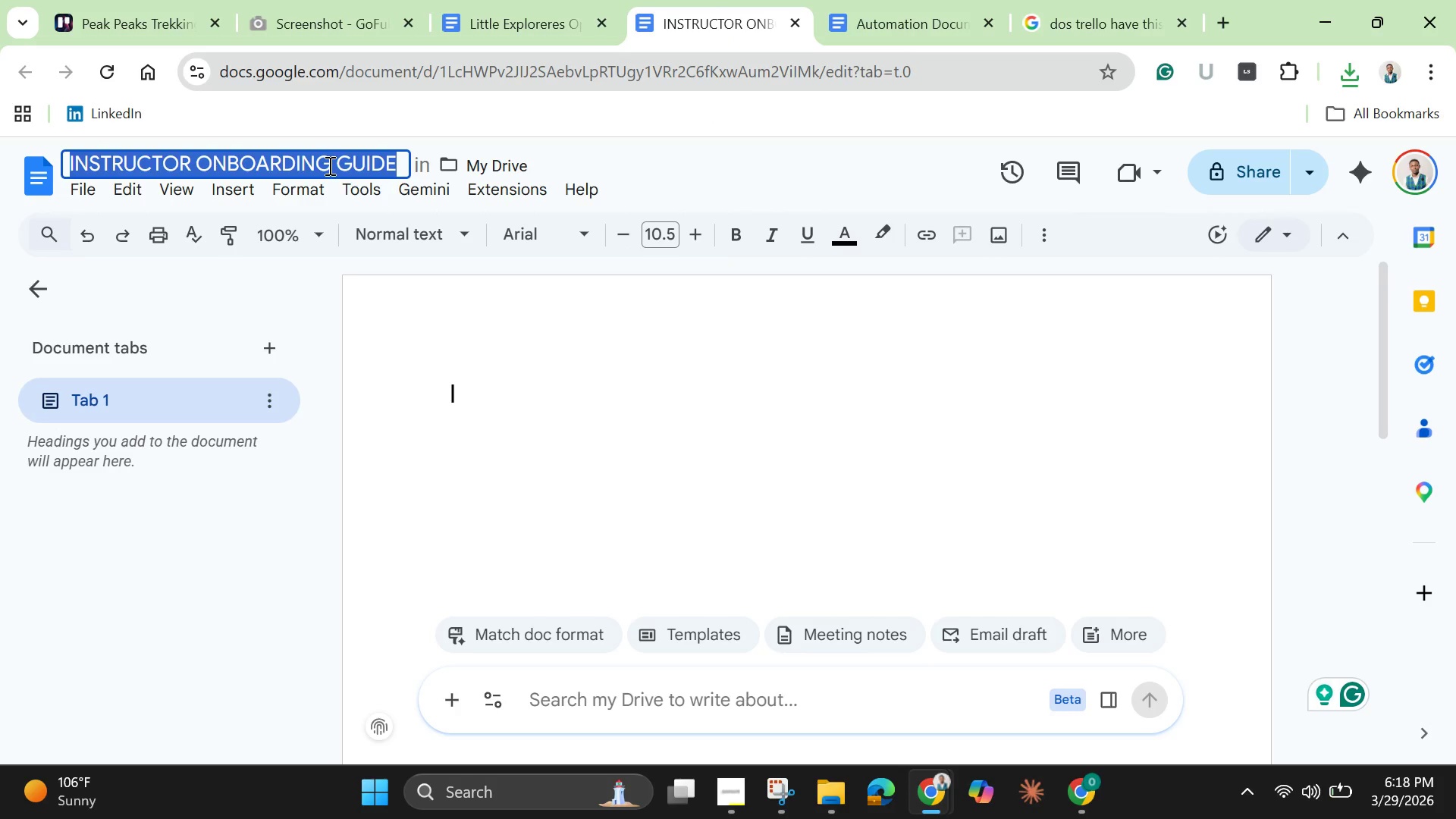 
key(Backspace)
 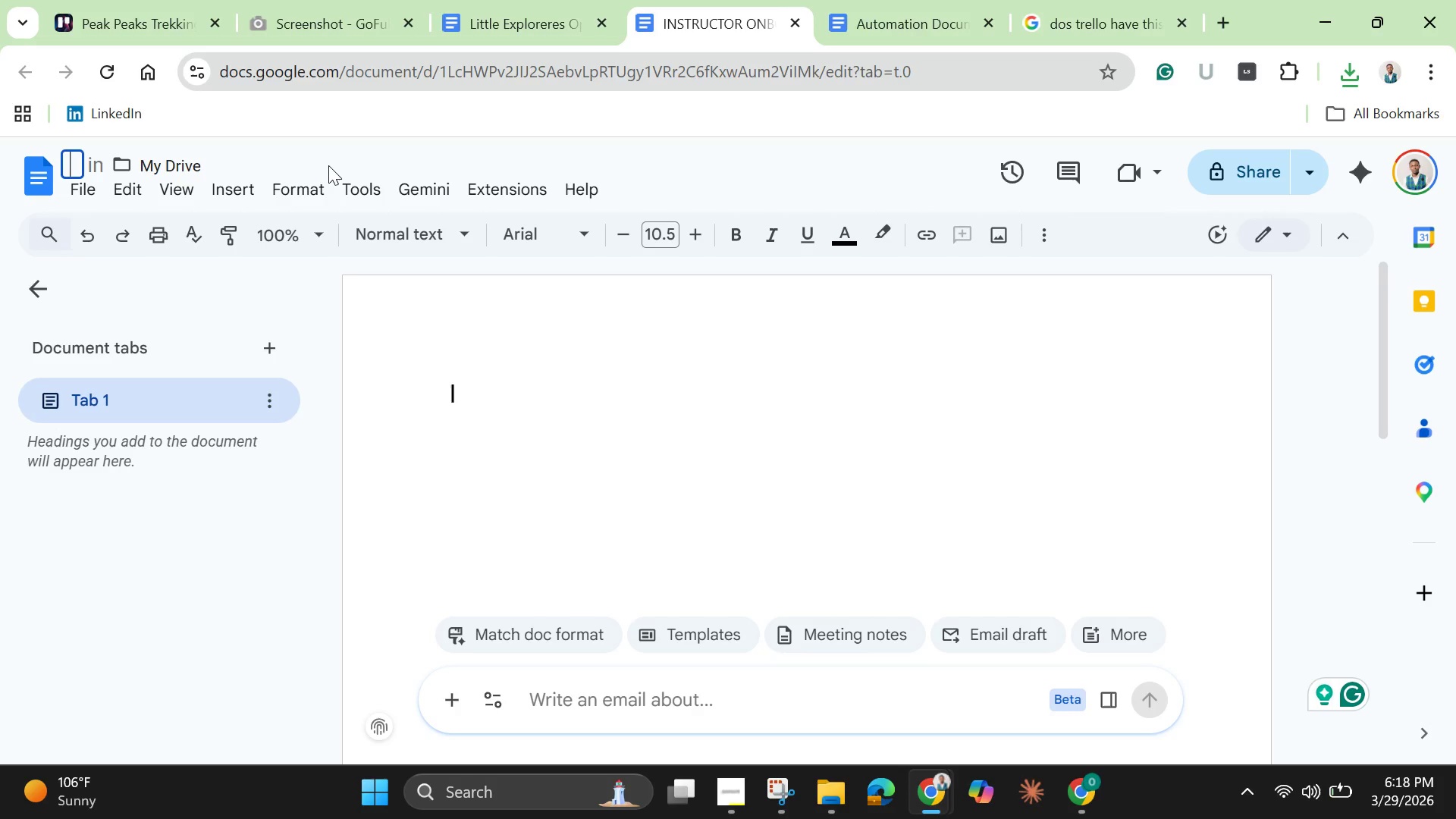 
wait(6.14)
 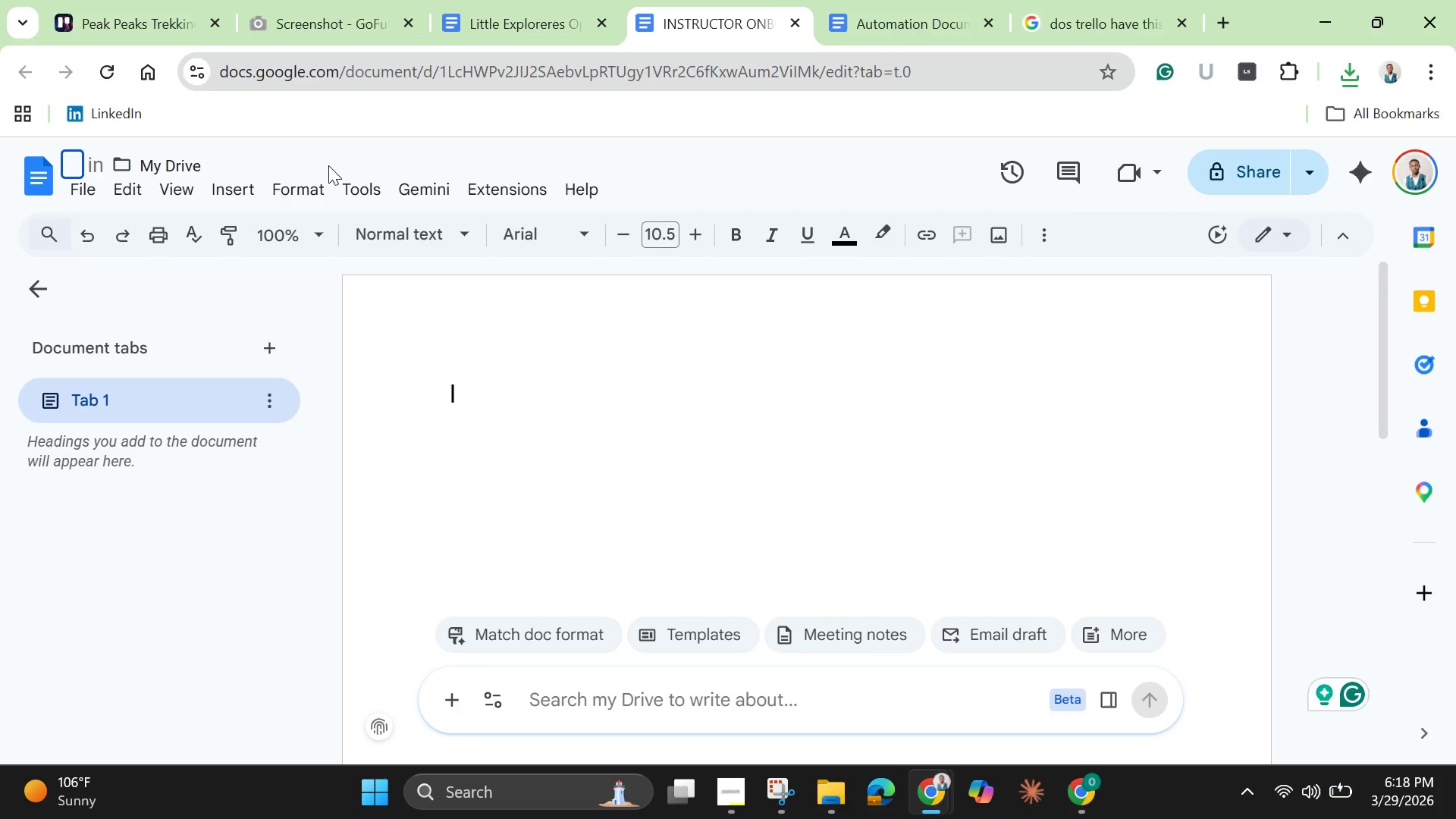 
type(Peak Peaks I)
key(Backspace)
type(Operations )
 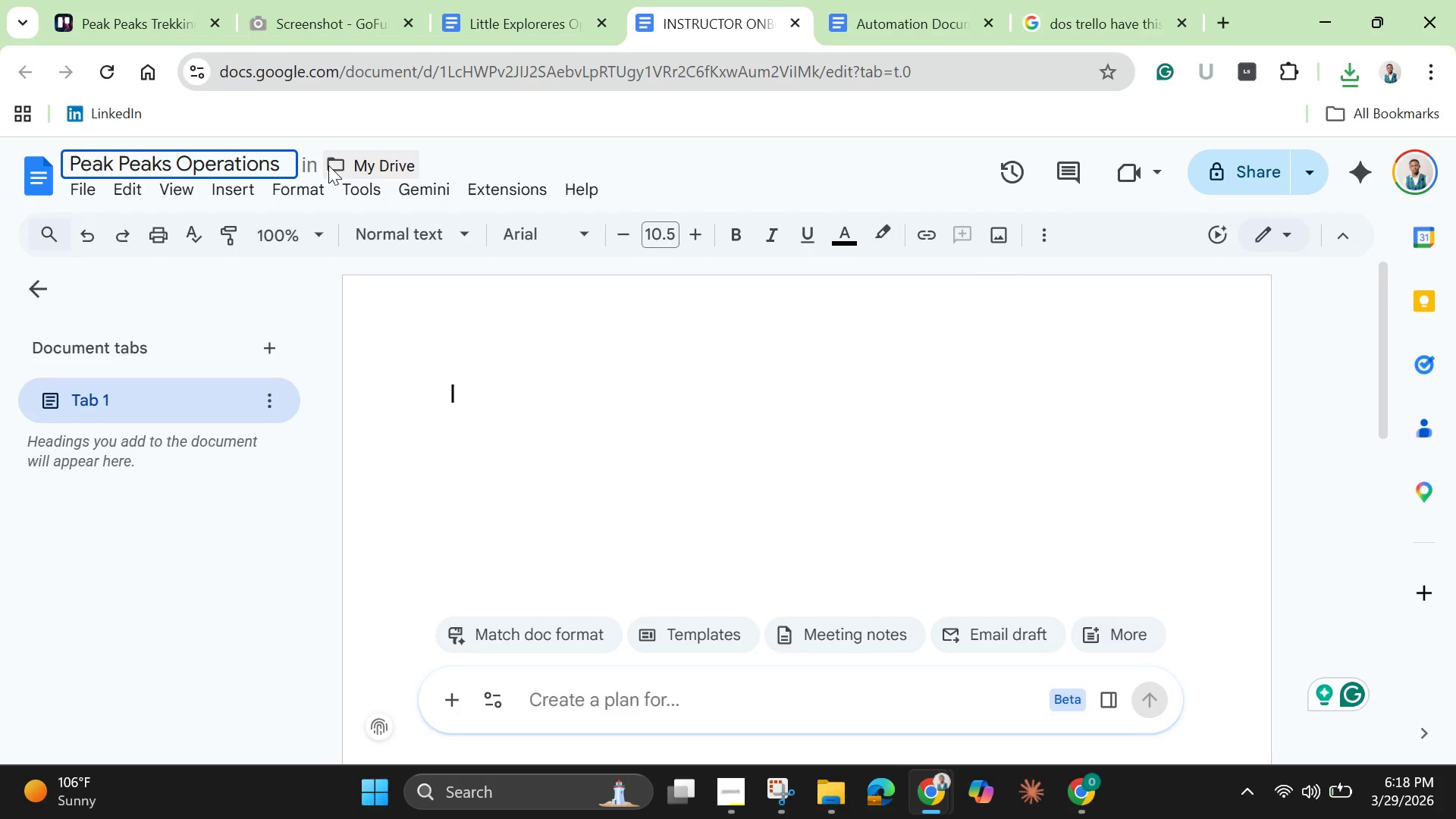 
type(Guide)
 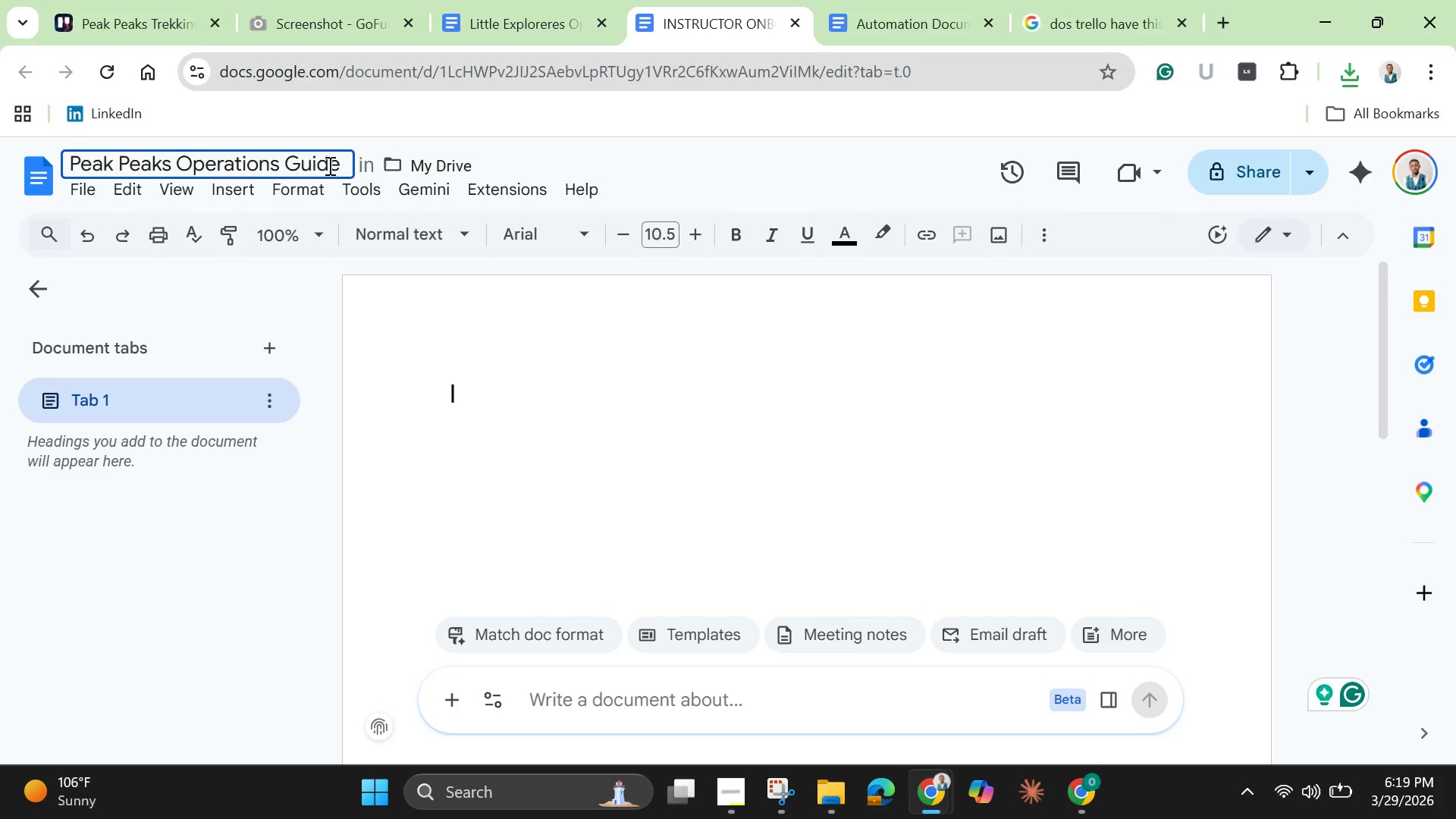 
wait(5.19)
 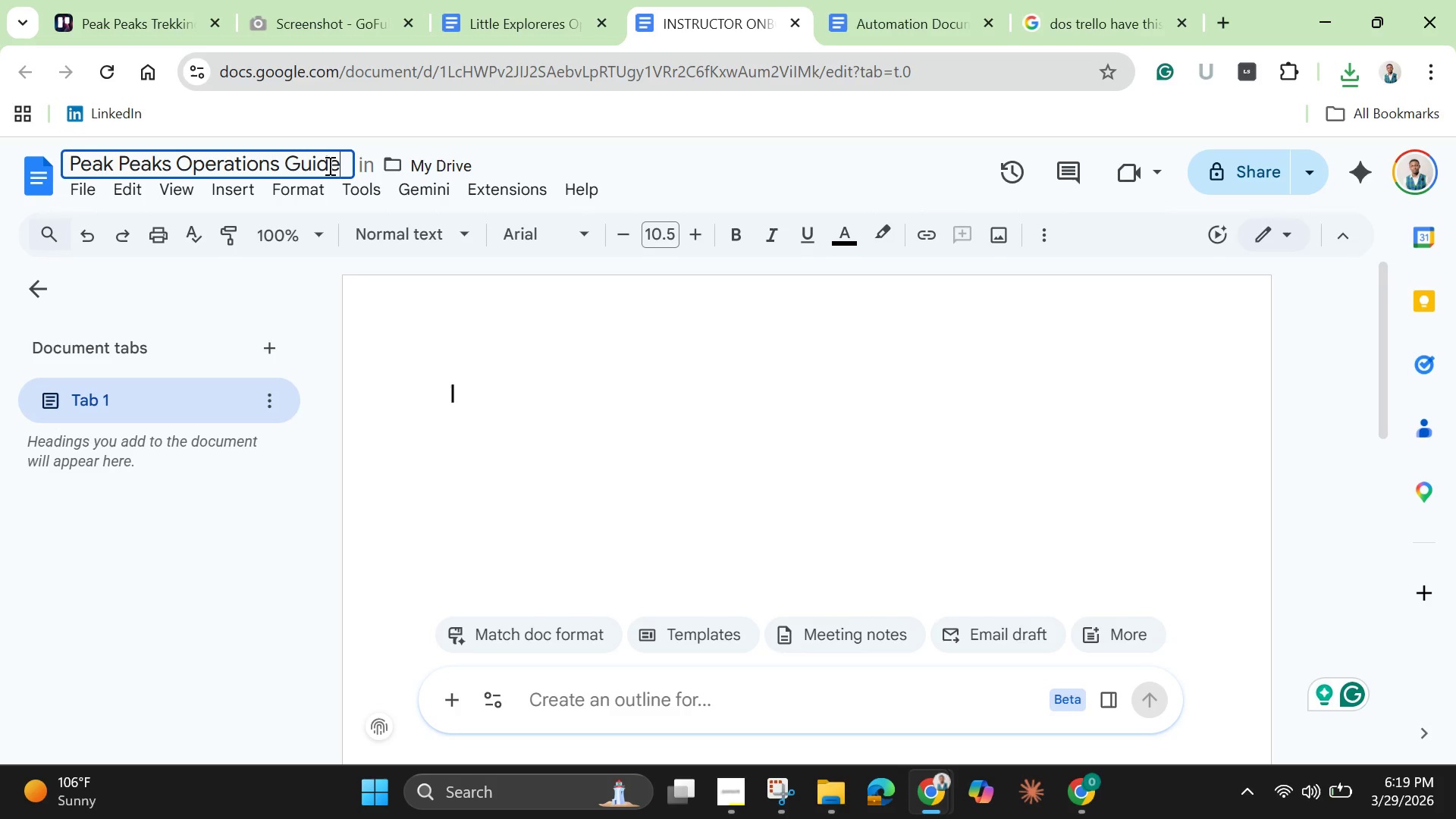 
mouse_move([273, 212])
 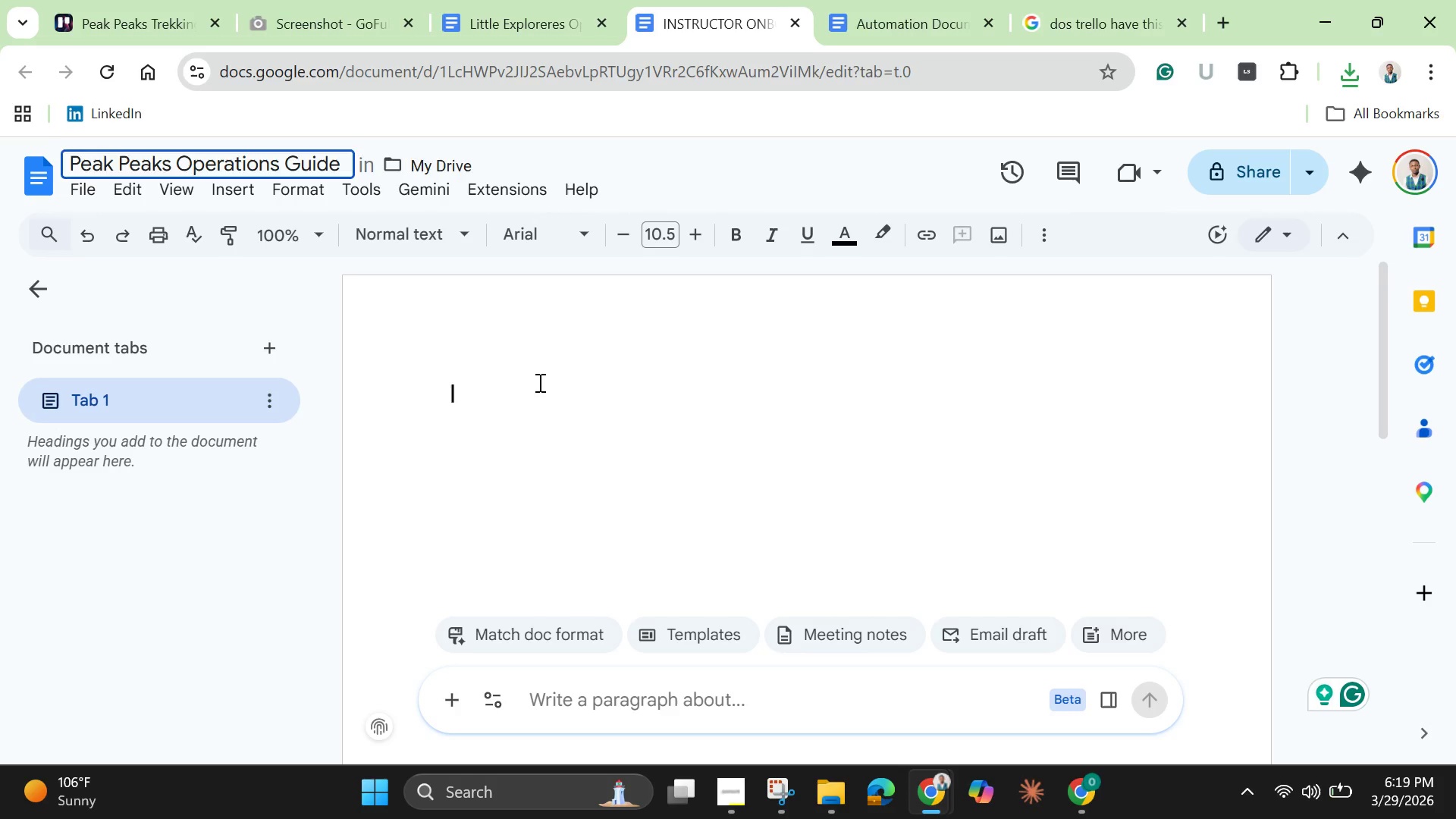 
left_click([538, 382])
 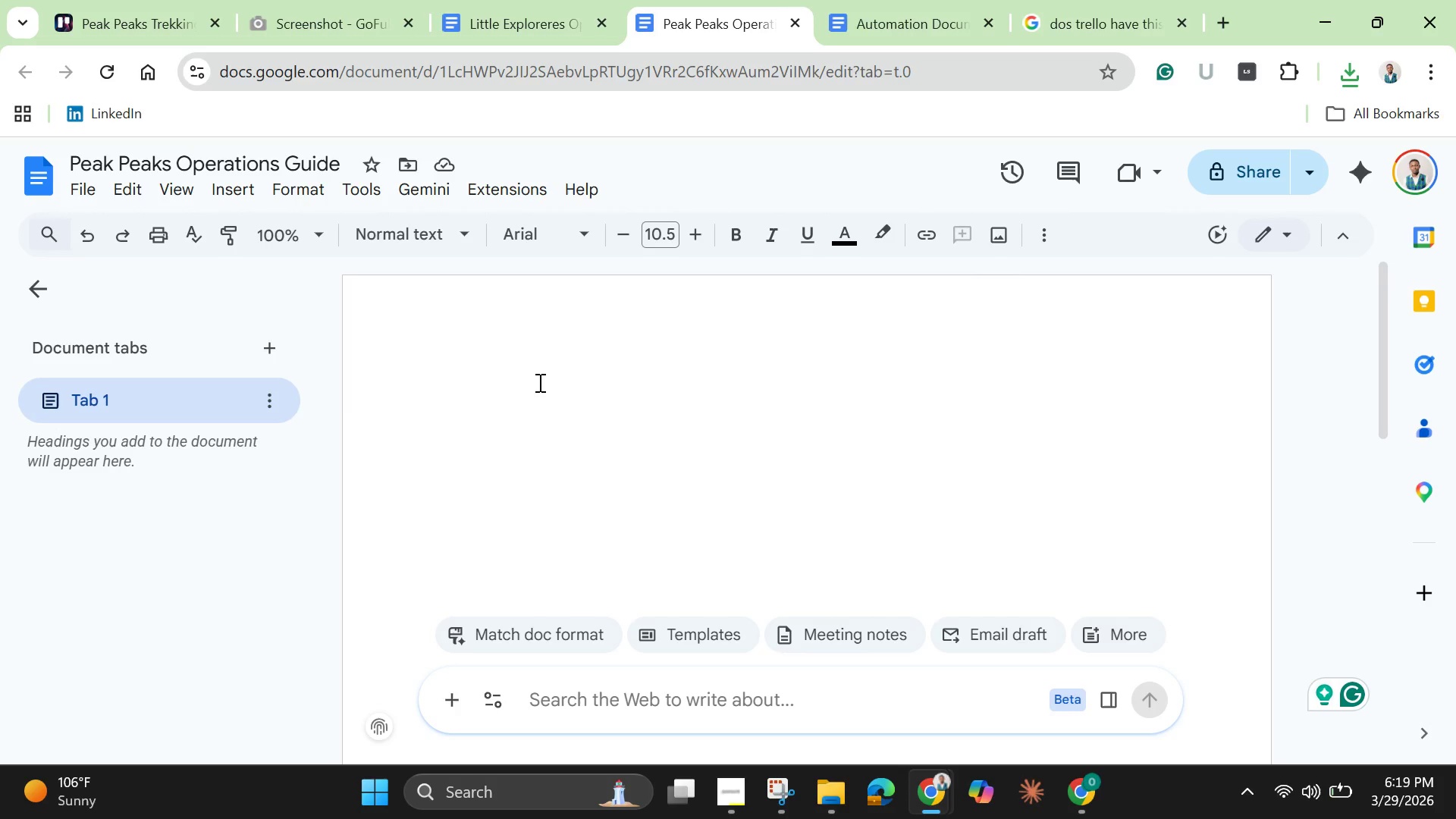 
wait(6.31)
 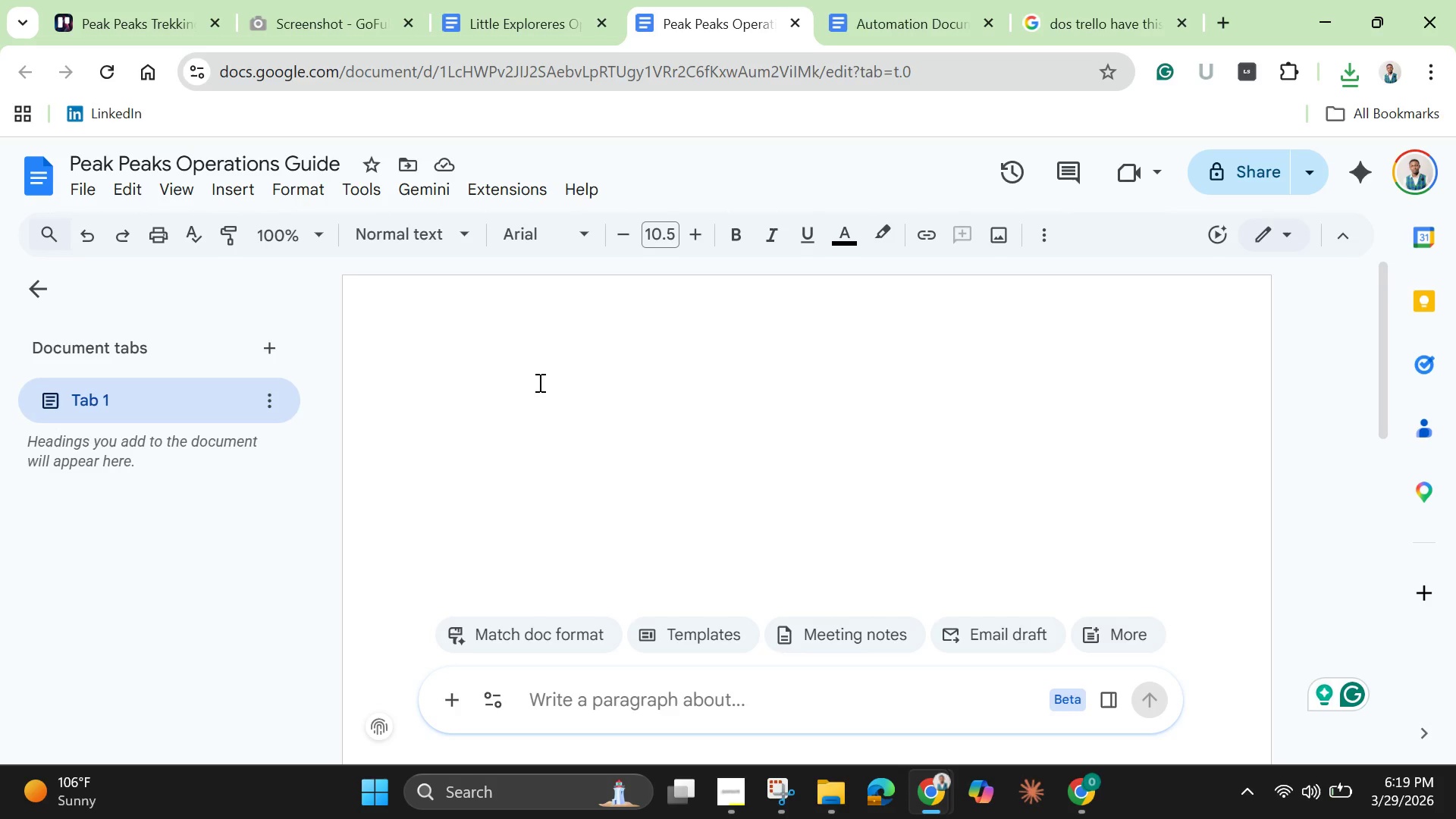 
type(Peak Peaks Trekking +)
key(Backspace)
type(- )
 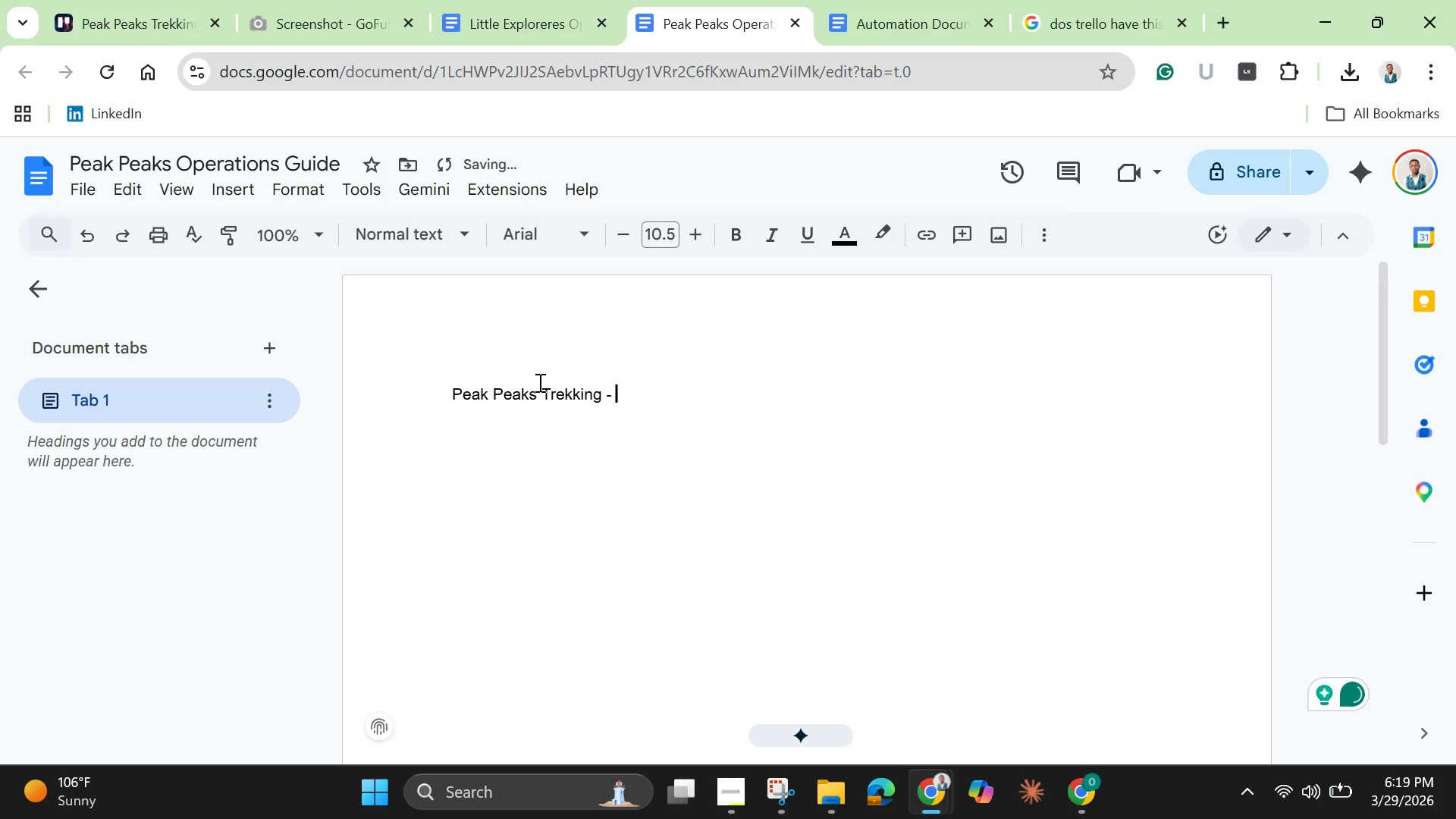 
type(Guide Onboarding Syset)
key(Backspace)
key(Backspace)
type(tem)
 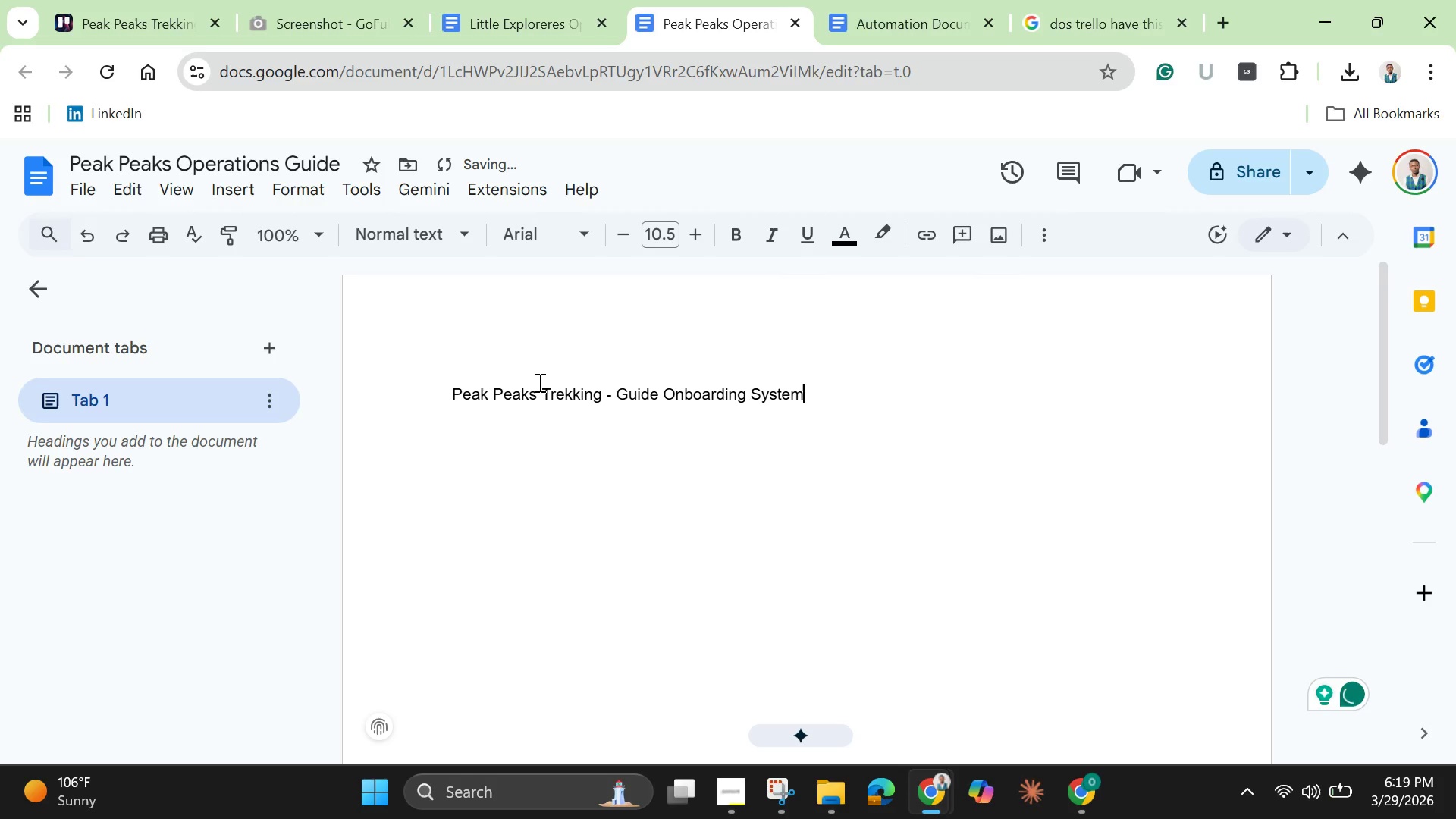 
key(Enter)
 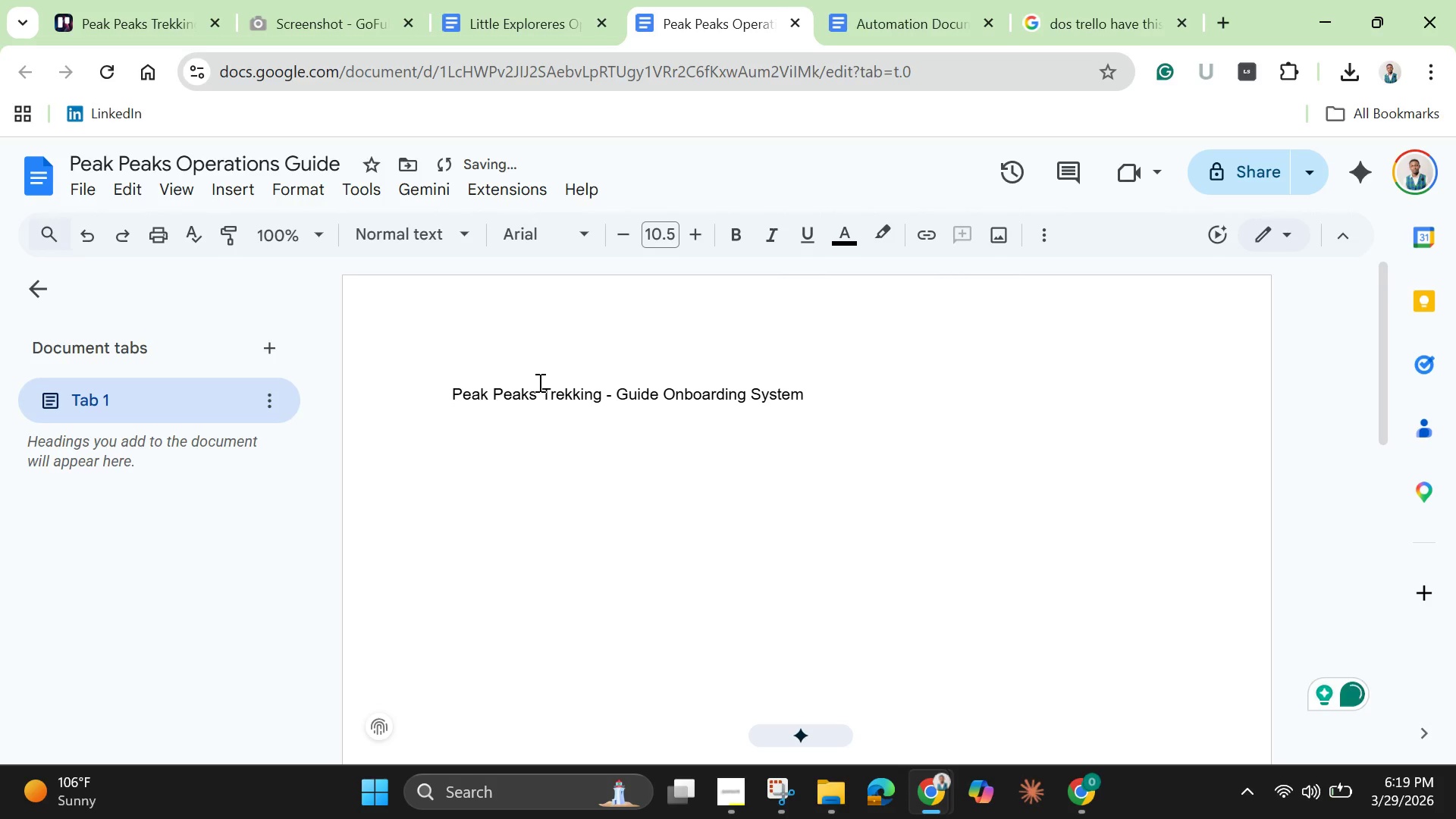 
type(Operqtiona)
key(Backspace)
key(Backspace)
key(Backspace)
key(Backspace)
key(Backspace)
key(Backspace)
type(ations )
 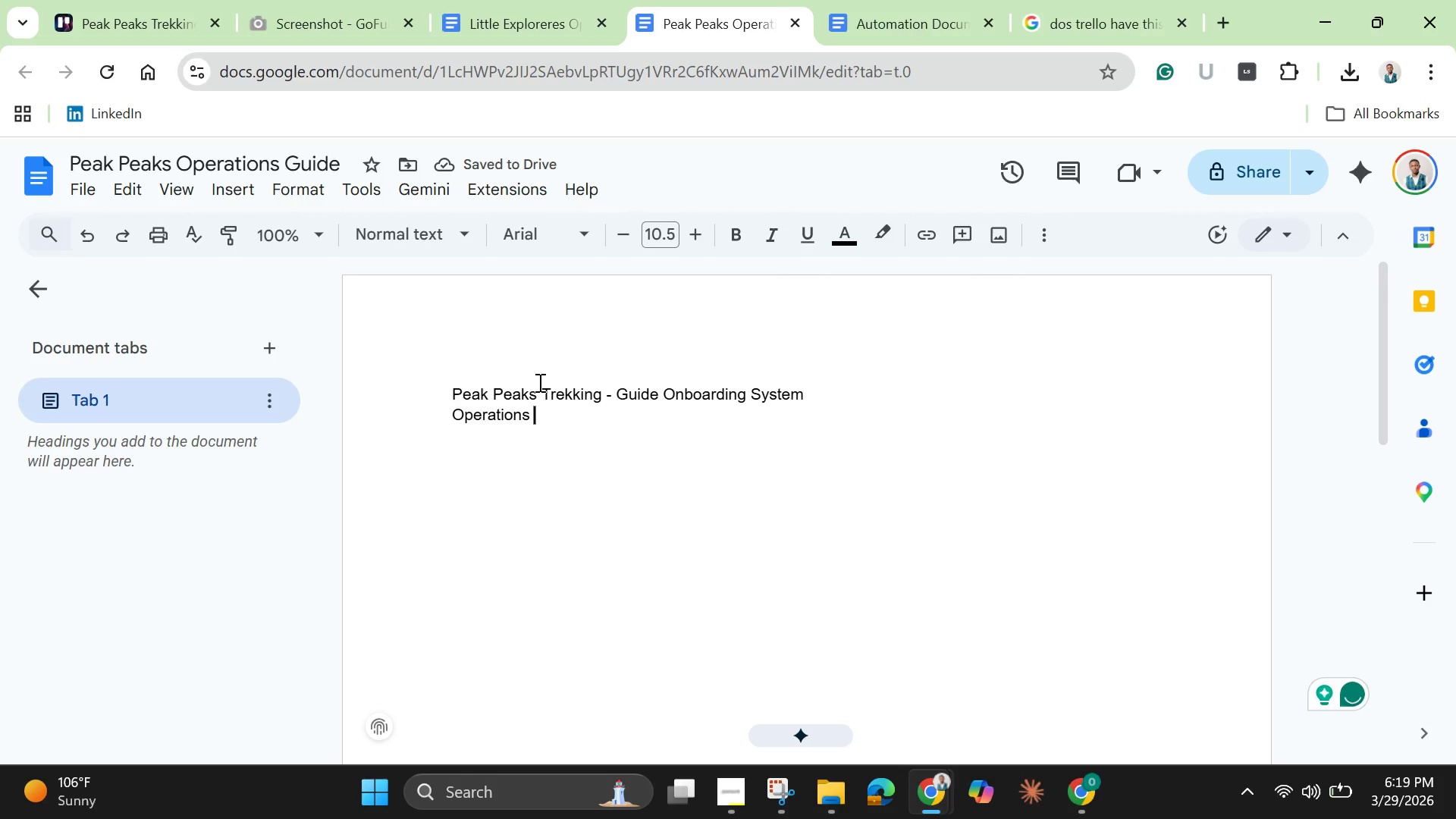 
type(Manual for business owner.)
 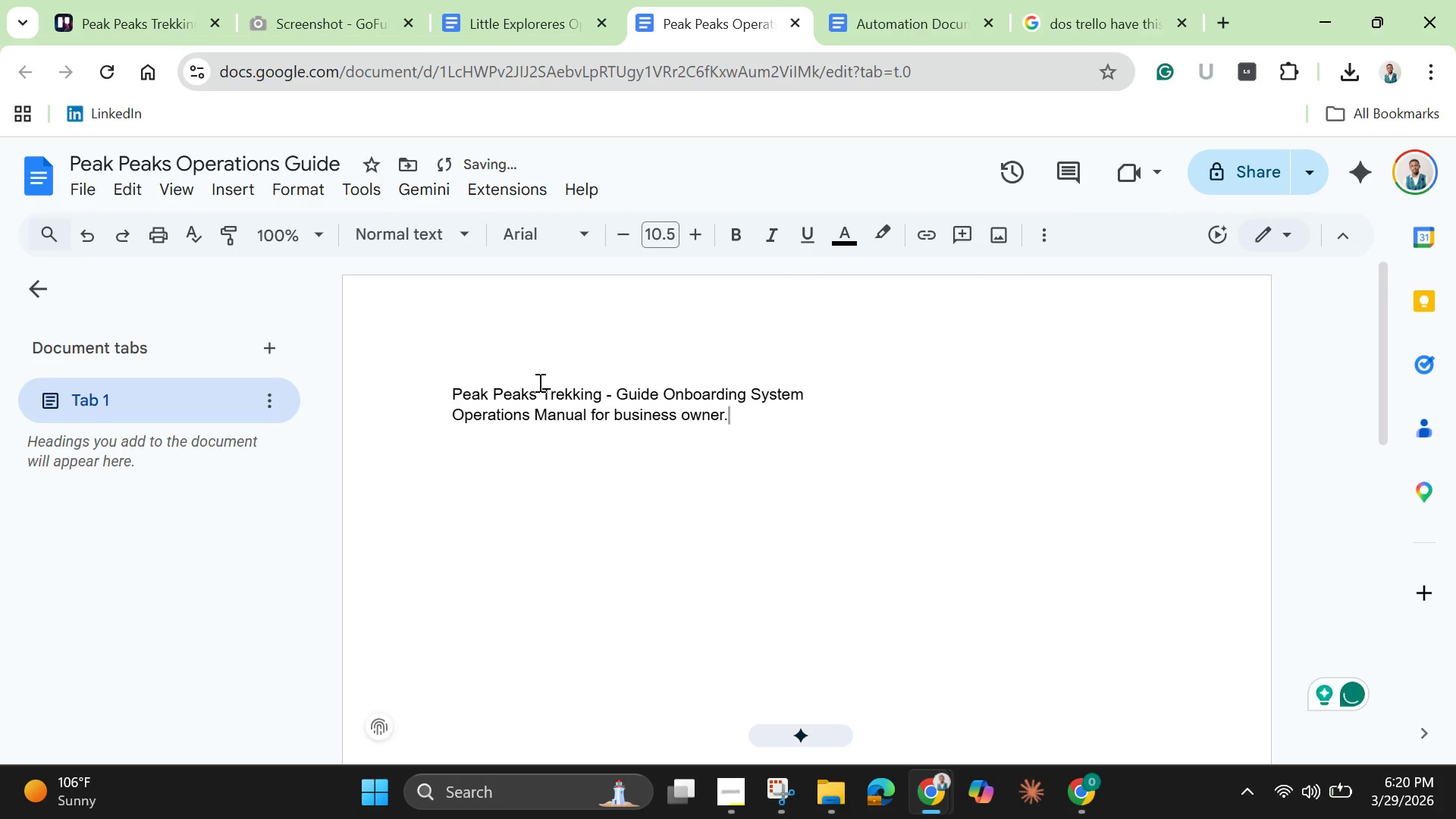 
key(ArrowLeft)
 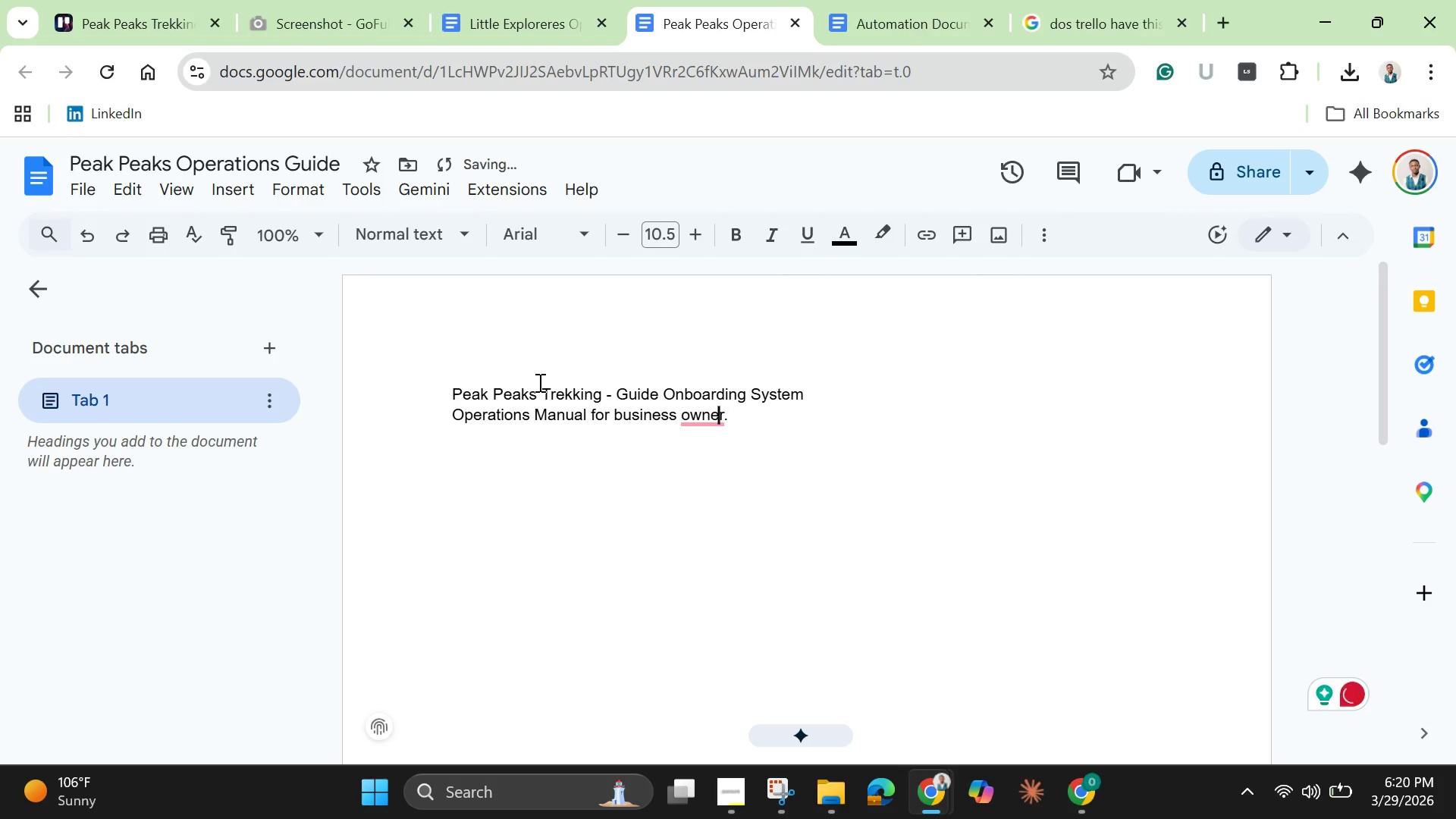 
key(ArrowLeft)
 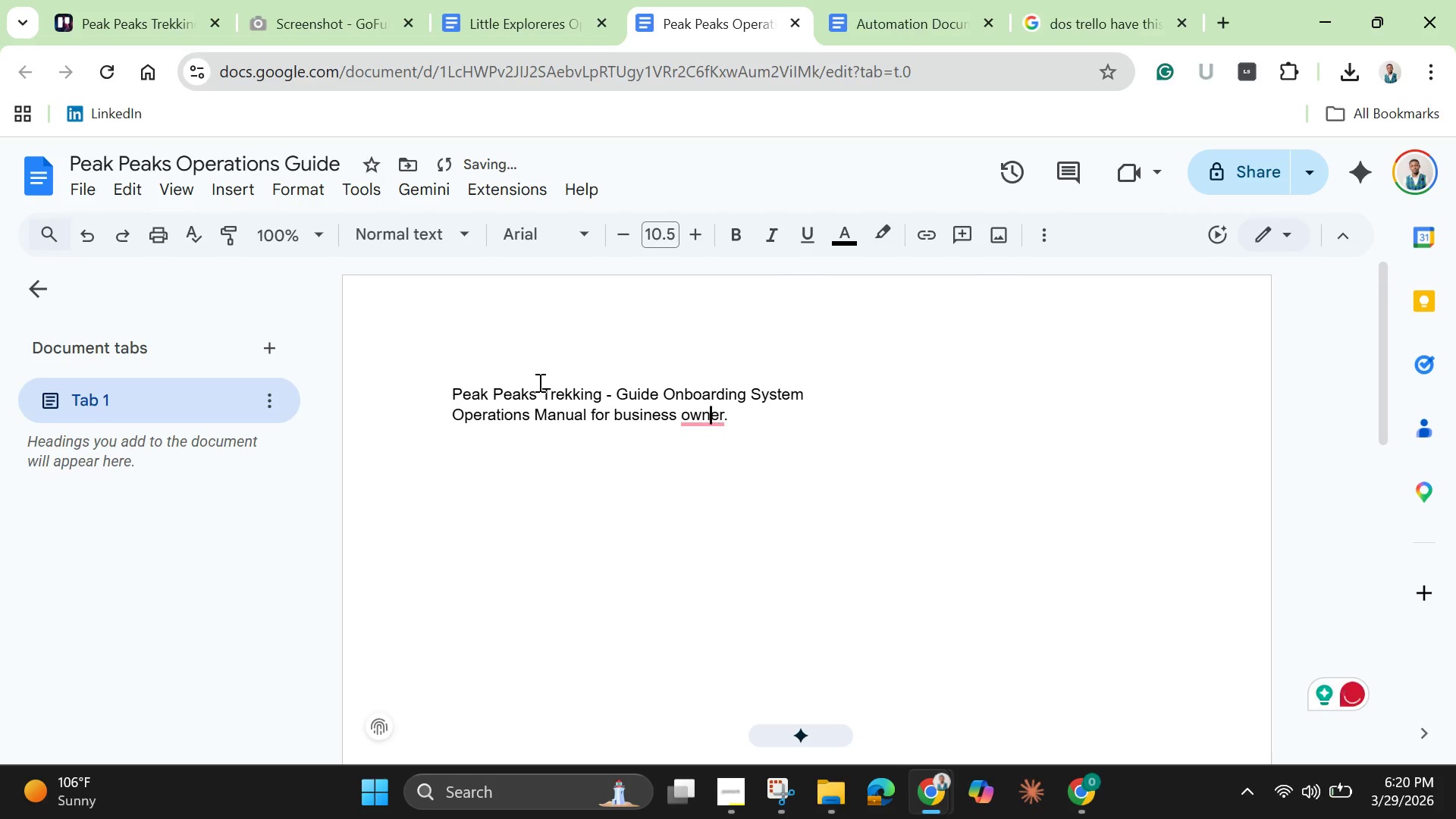 
key(ArrowLeft)
 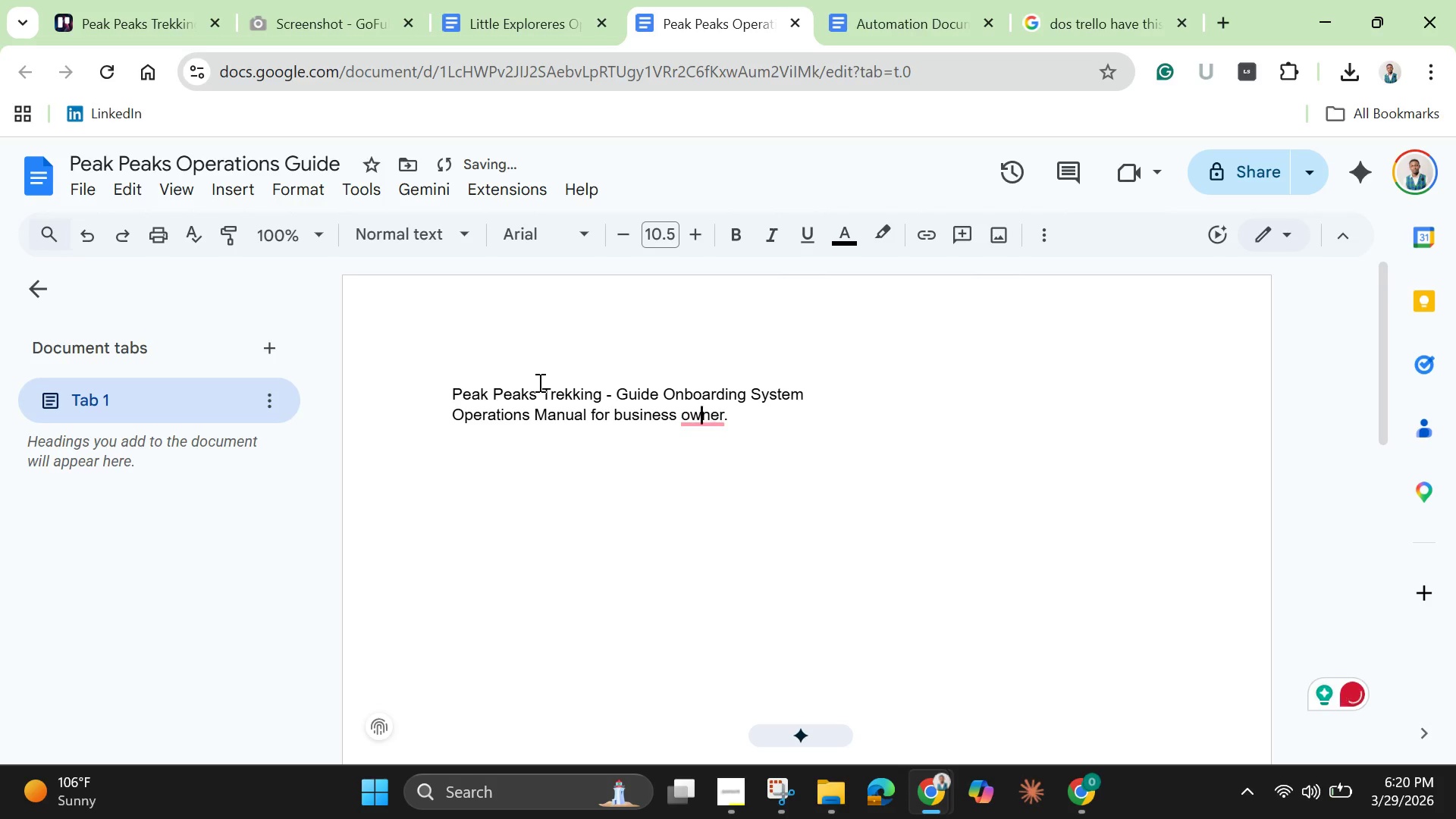 
key(ArrowLeft)
 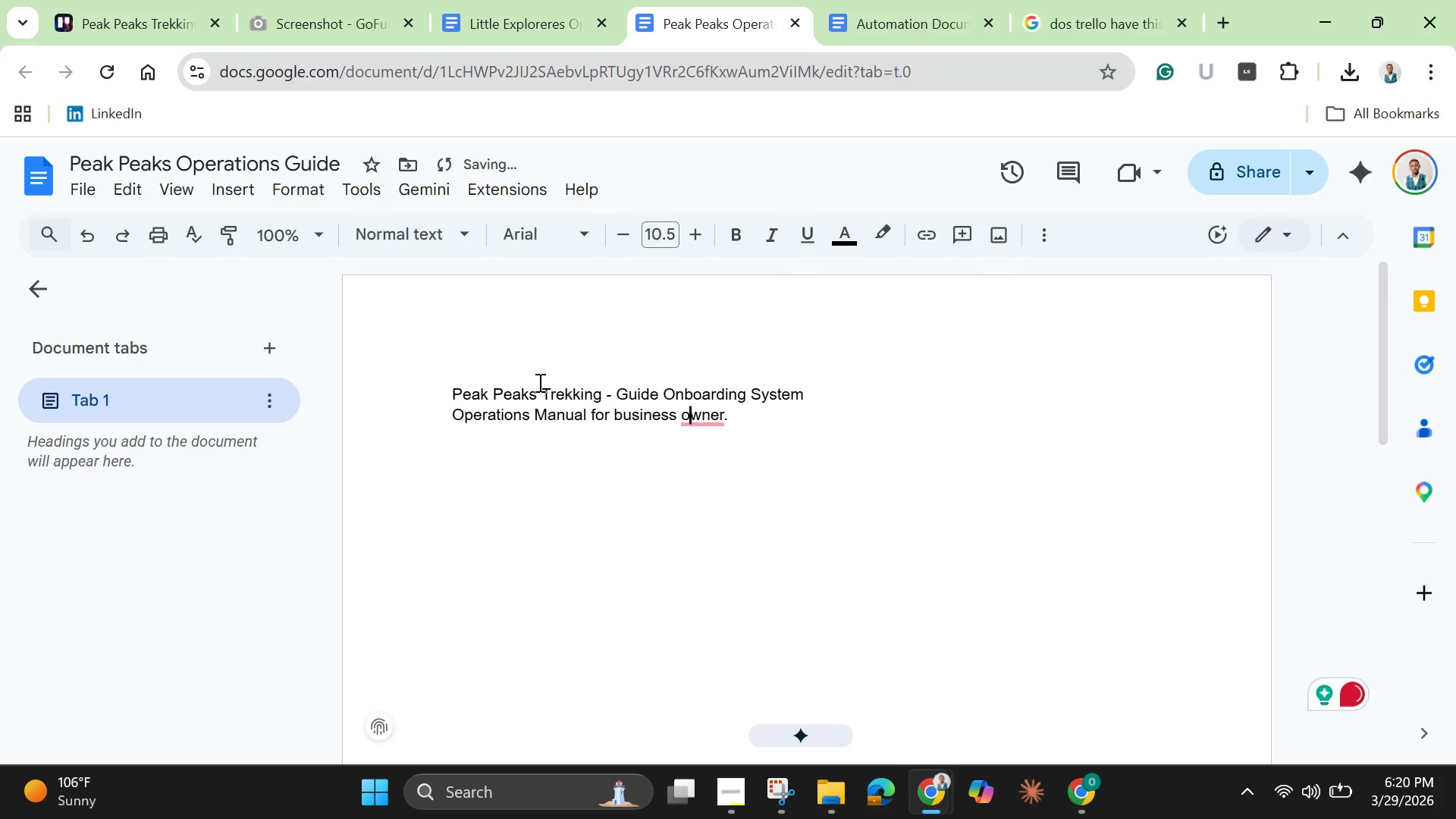 
key(ArrowLeft)
 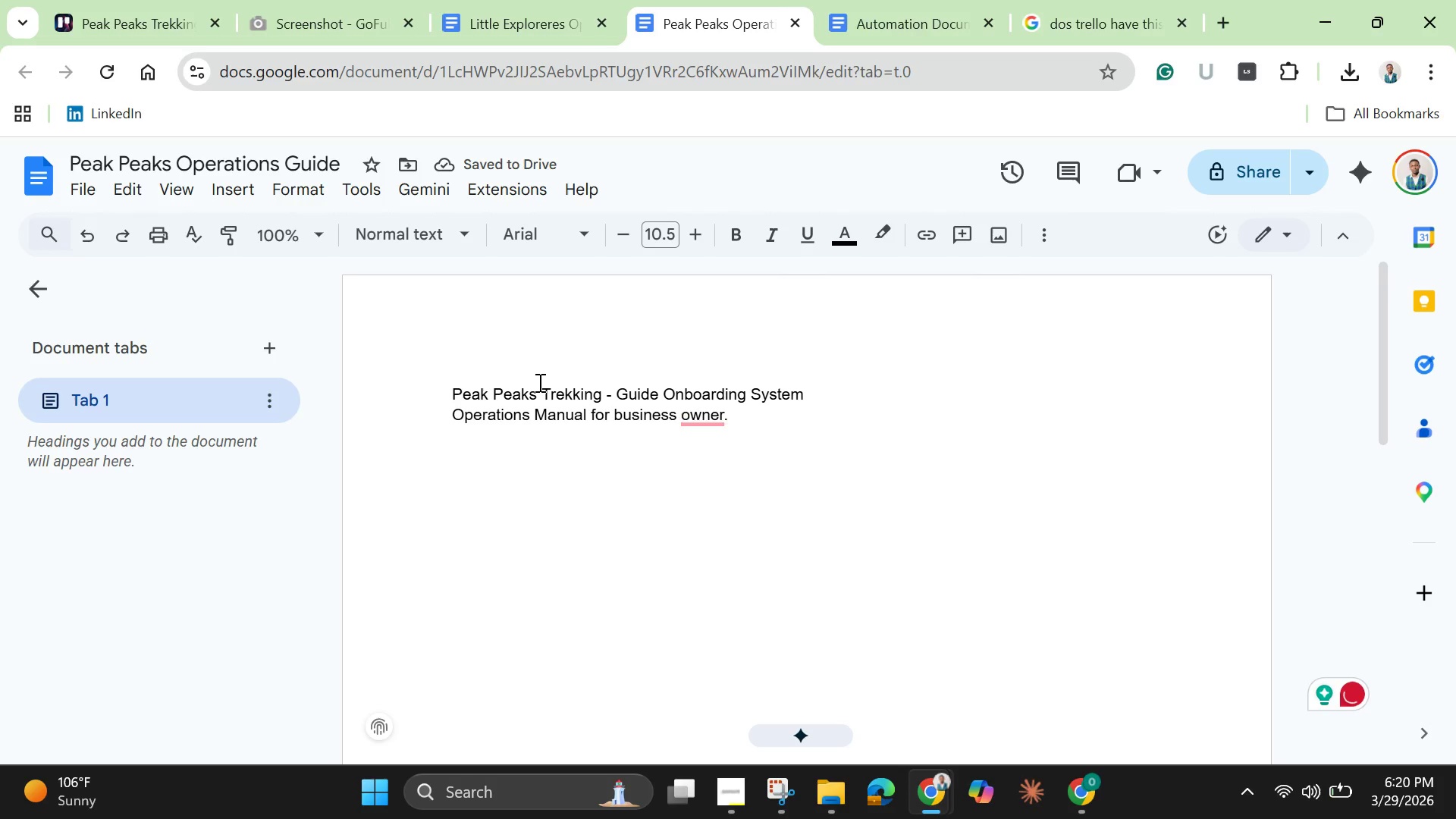 
key(Backspace)
 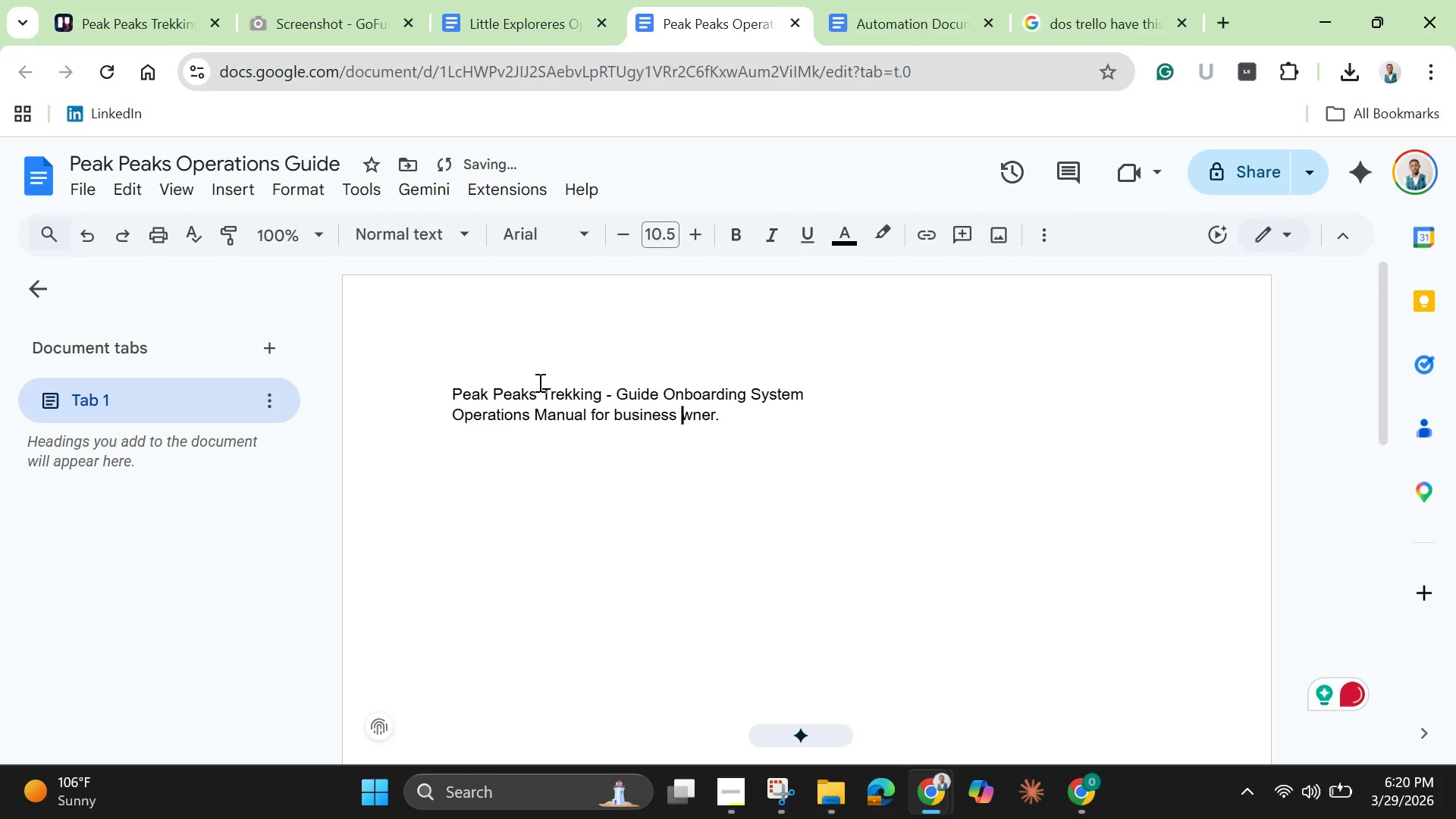 
key(Shift+O)
 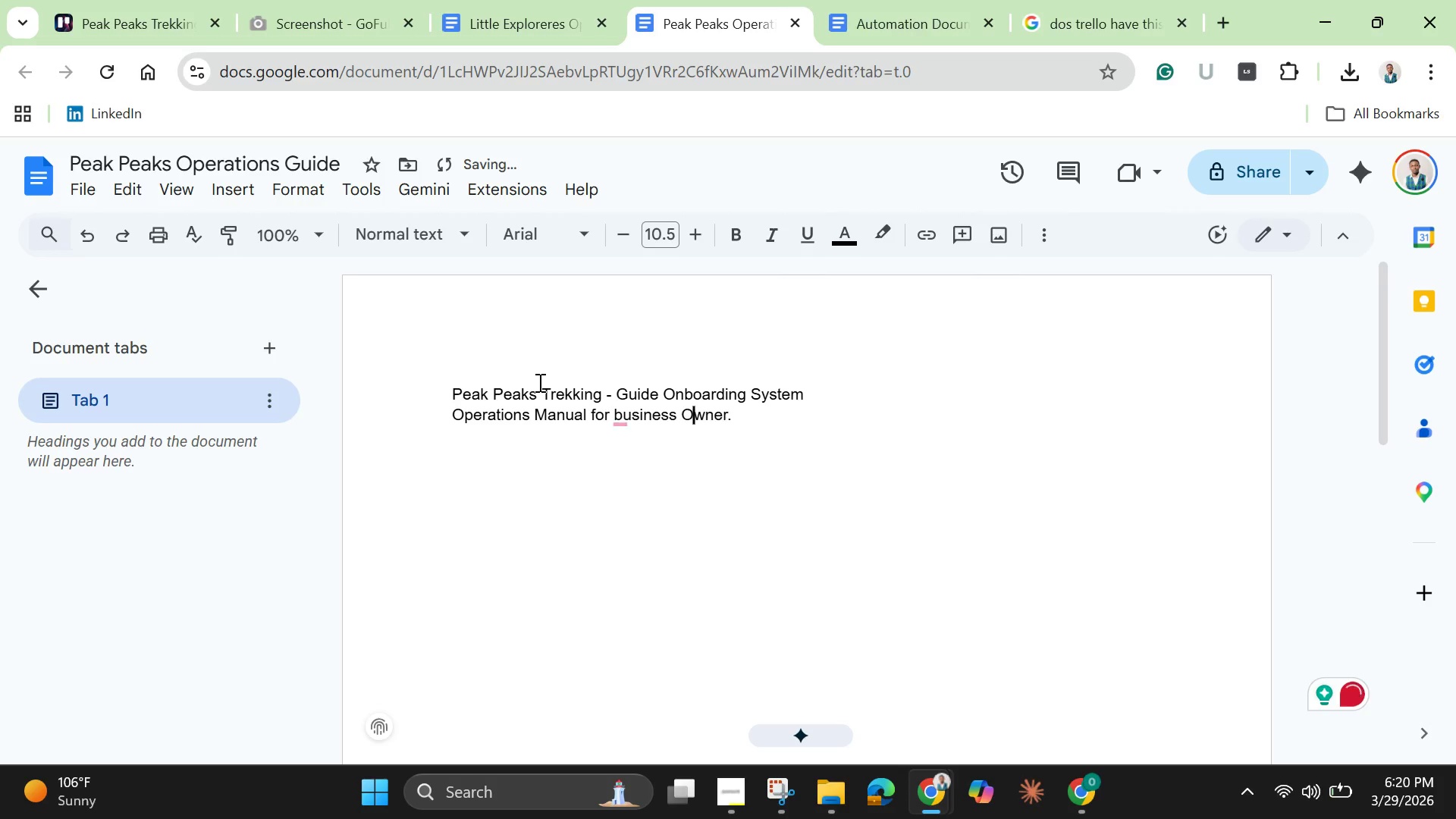 
key(ArrowLeft)
 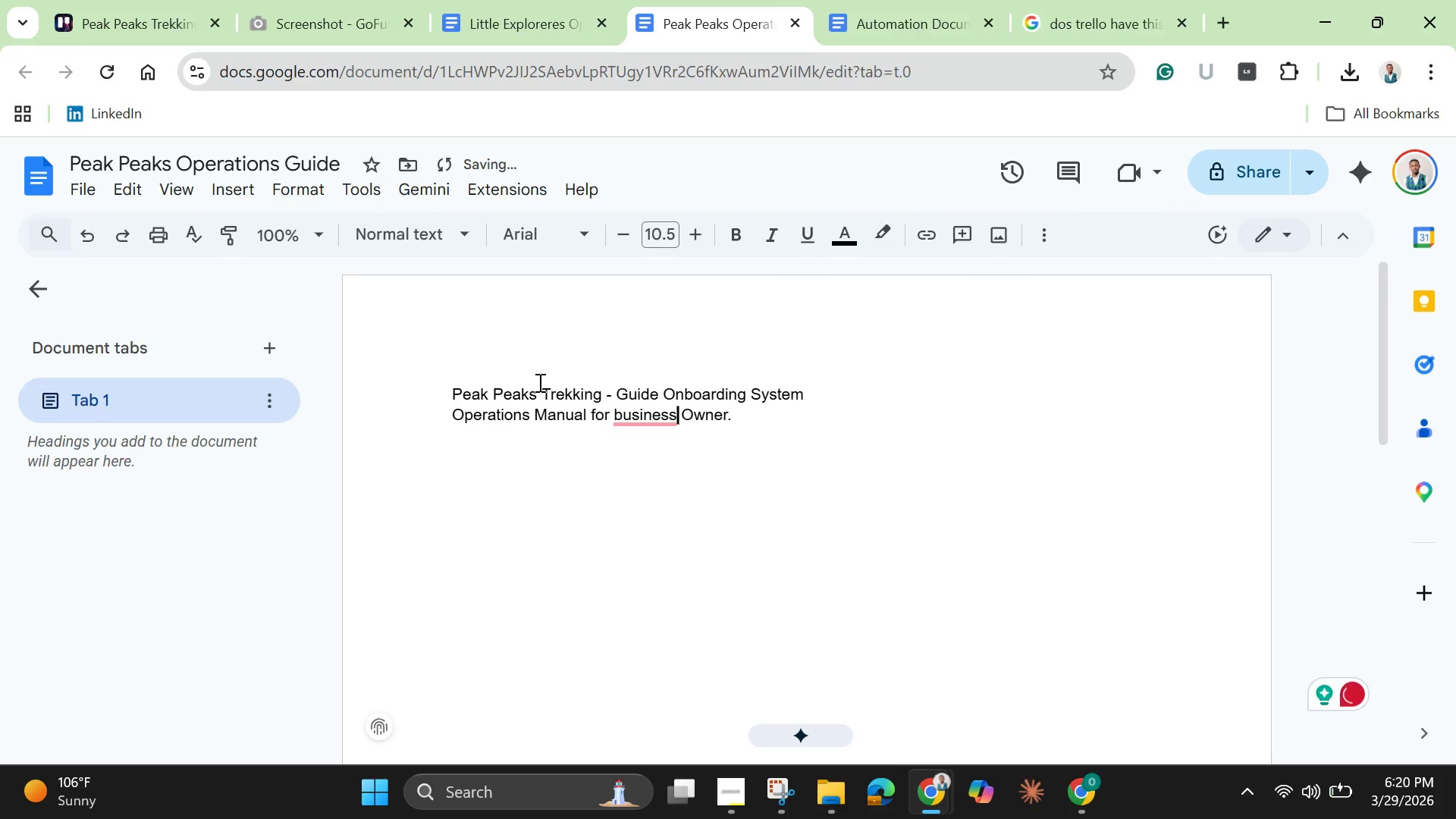 
key(ArrowLeft)
 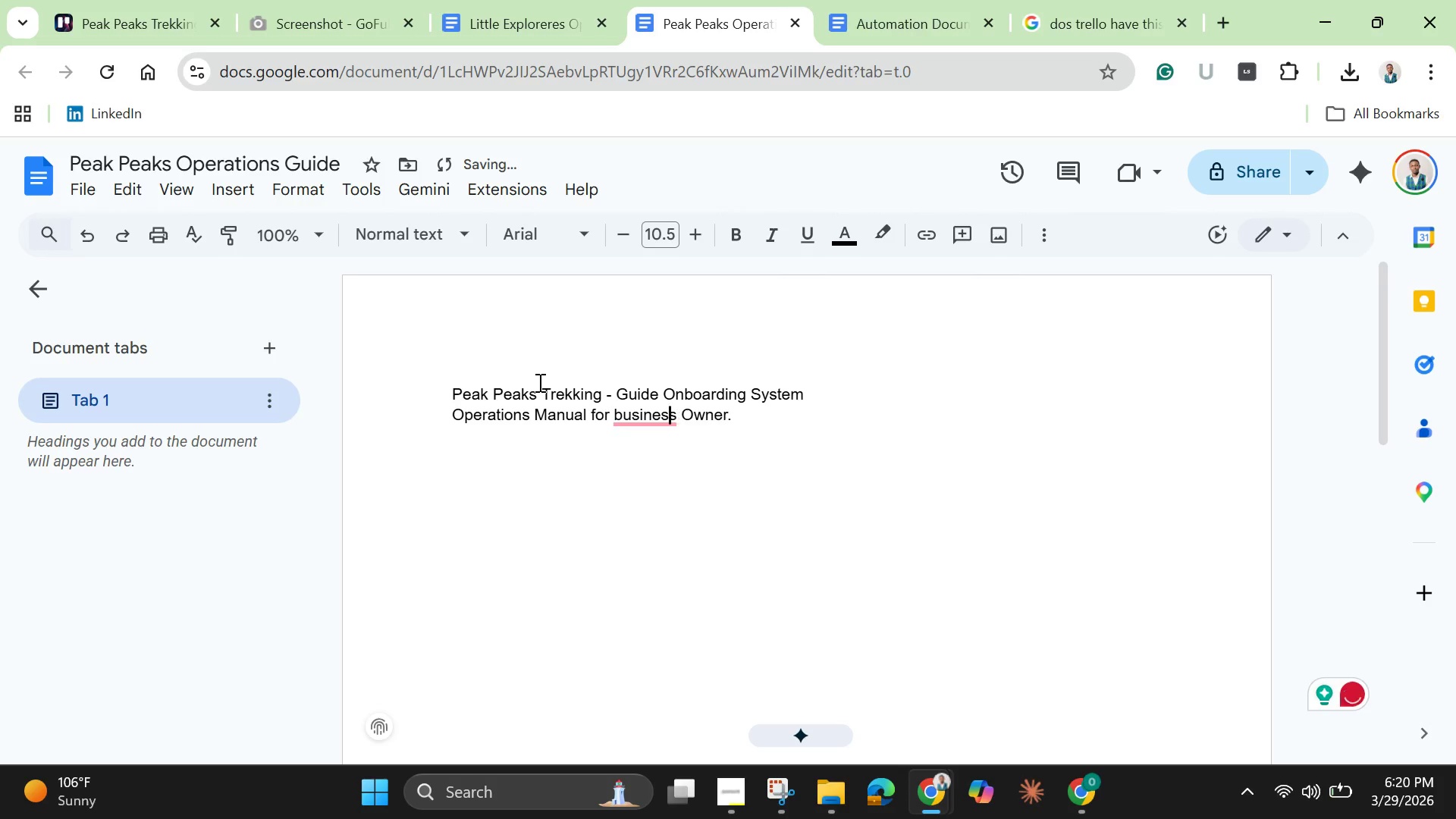 
key(ArrowLeft)
 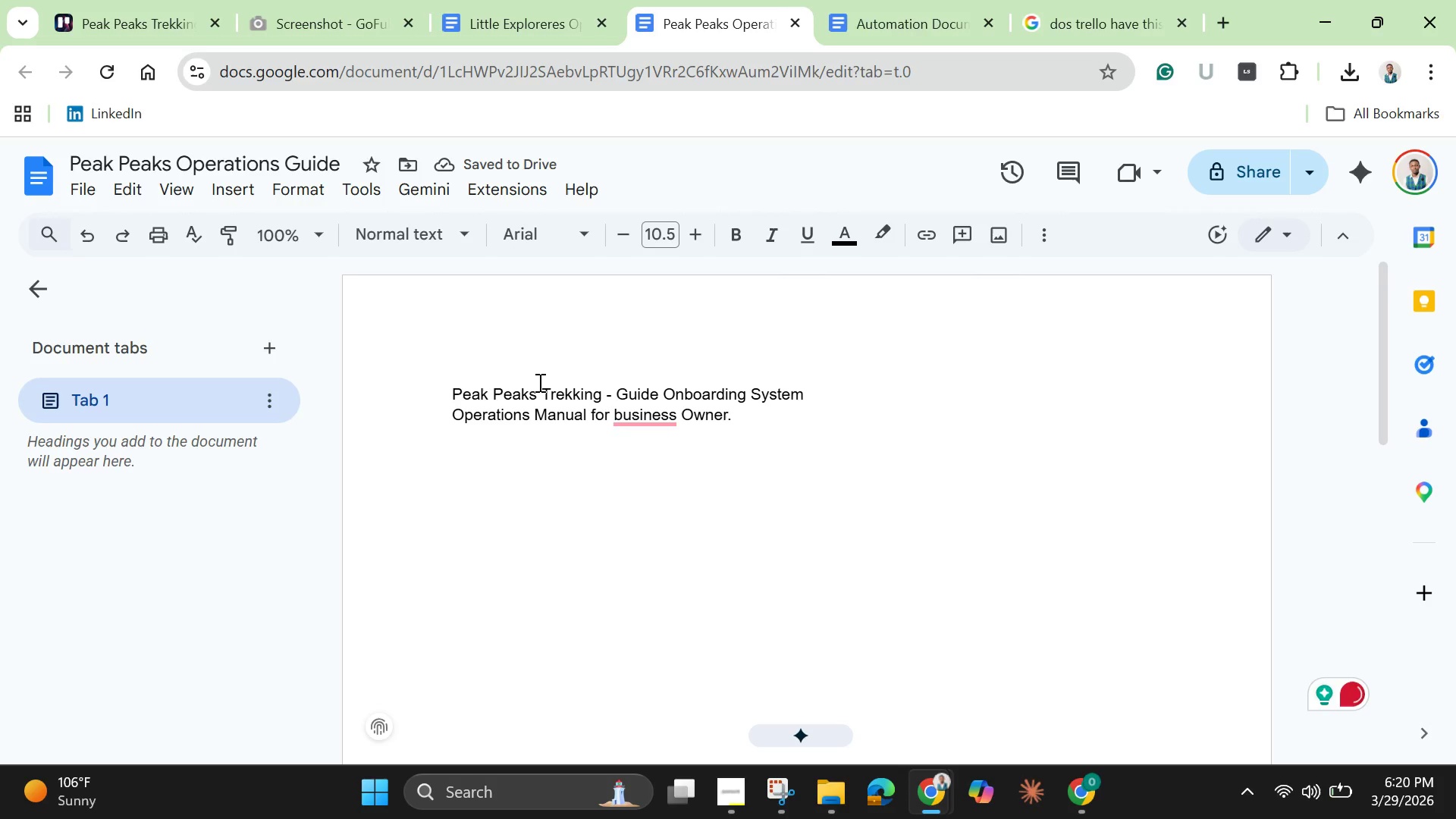 
key(ArrowLeft)
 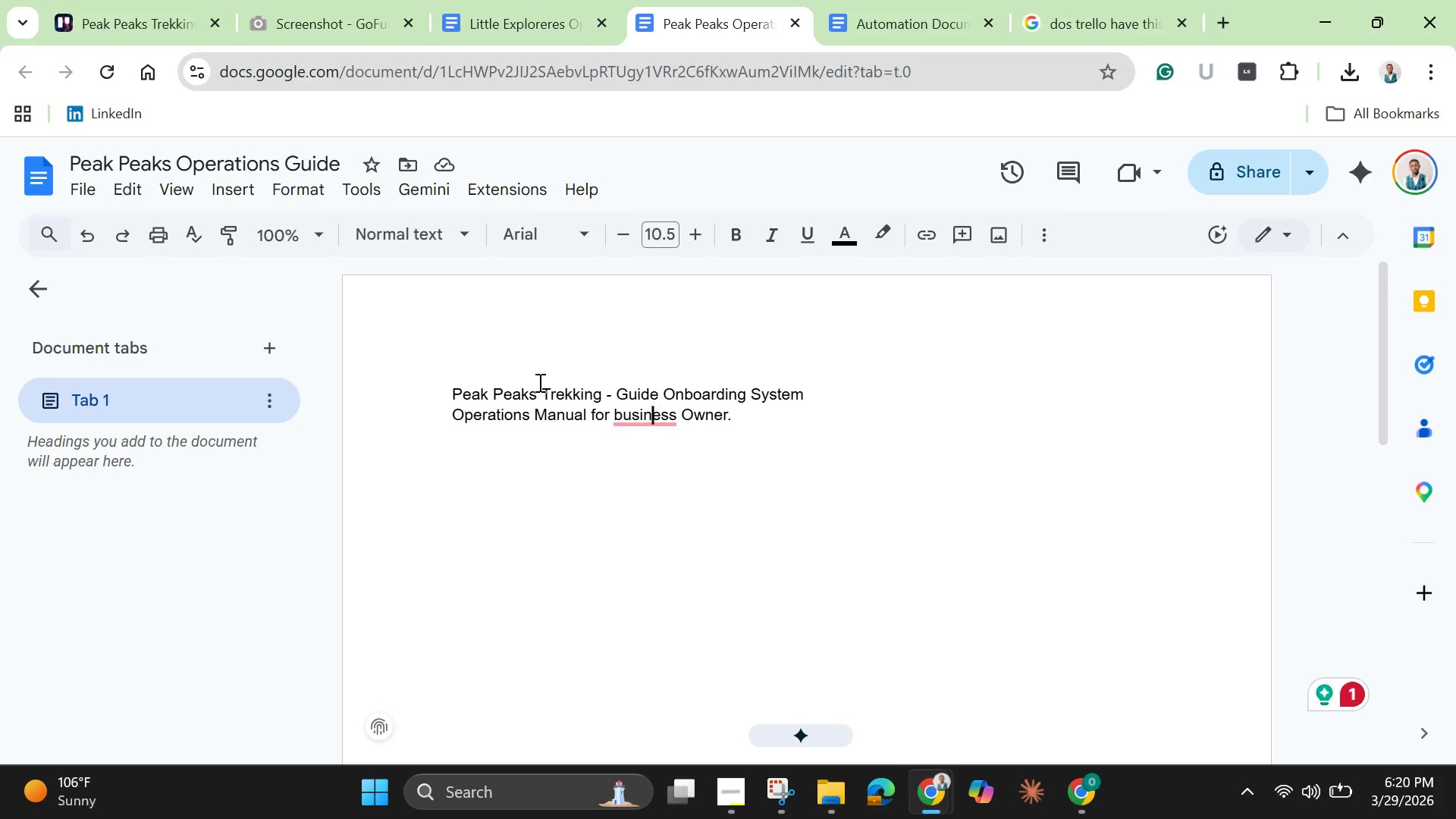 
key(ArrowLeft)
 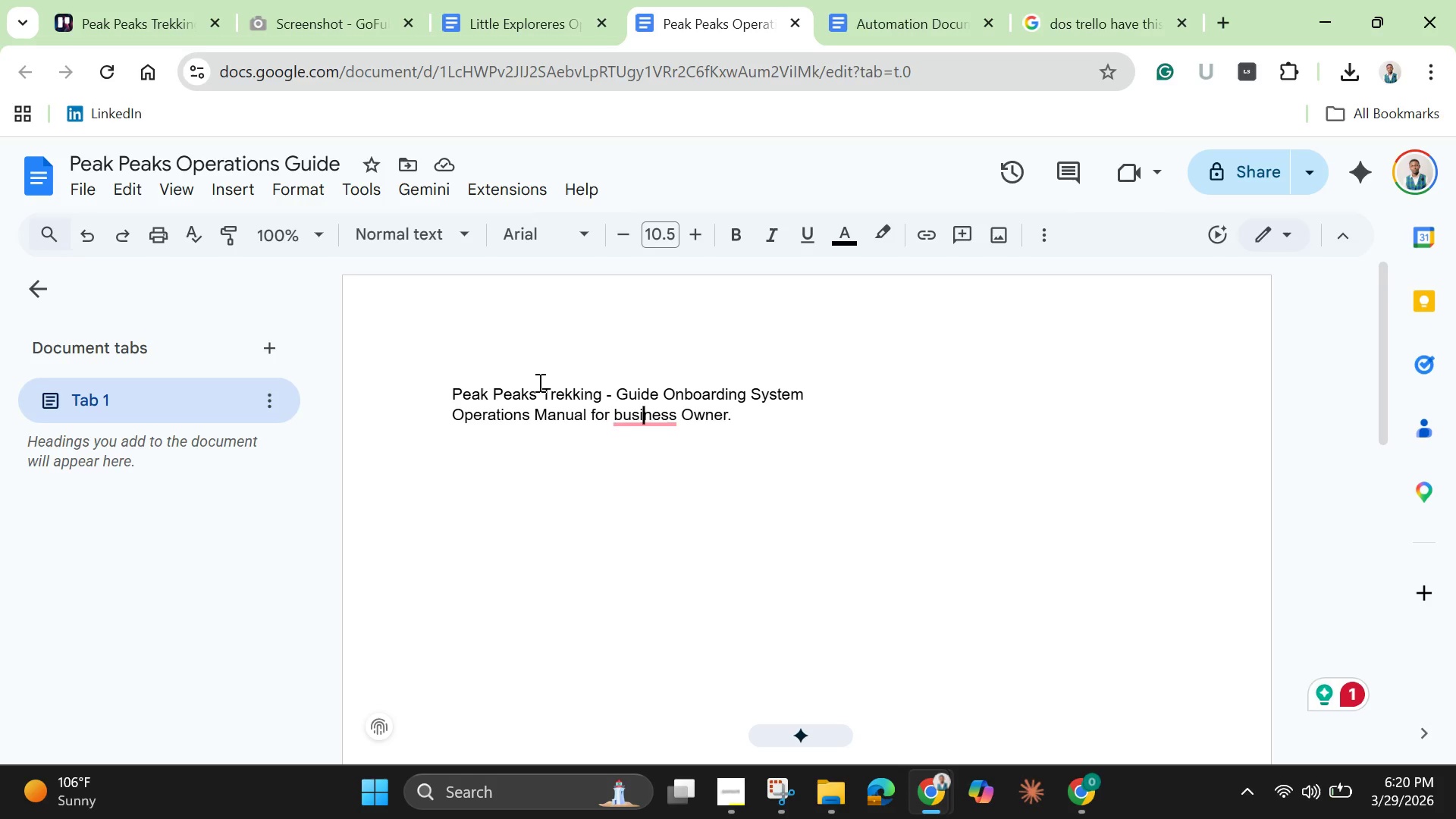 
key(ArrowLeft)
 